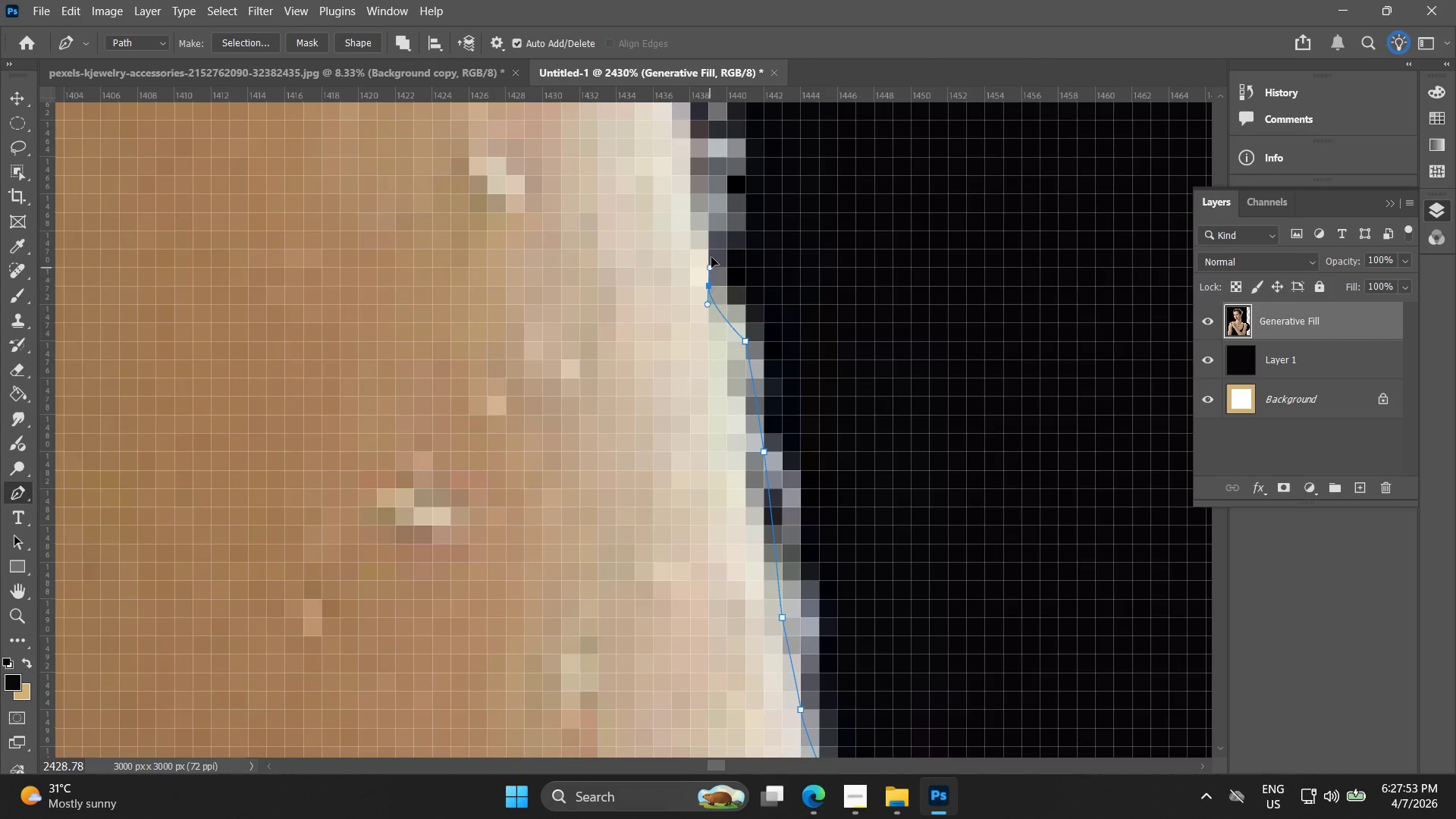 
left_click_drag(start_coordinate=[704, 273], to_coordinate=[726, 308])
 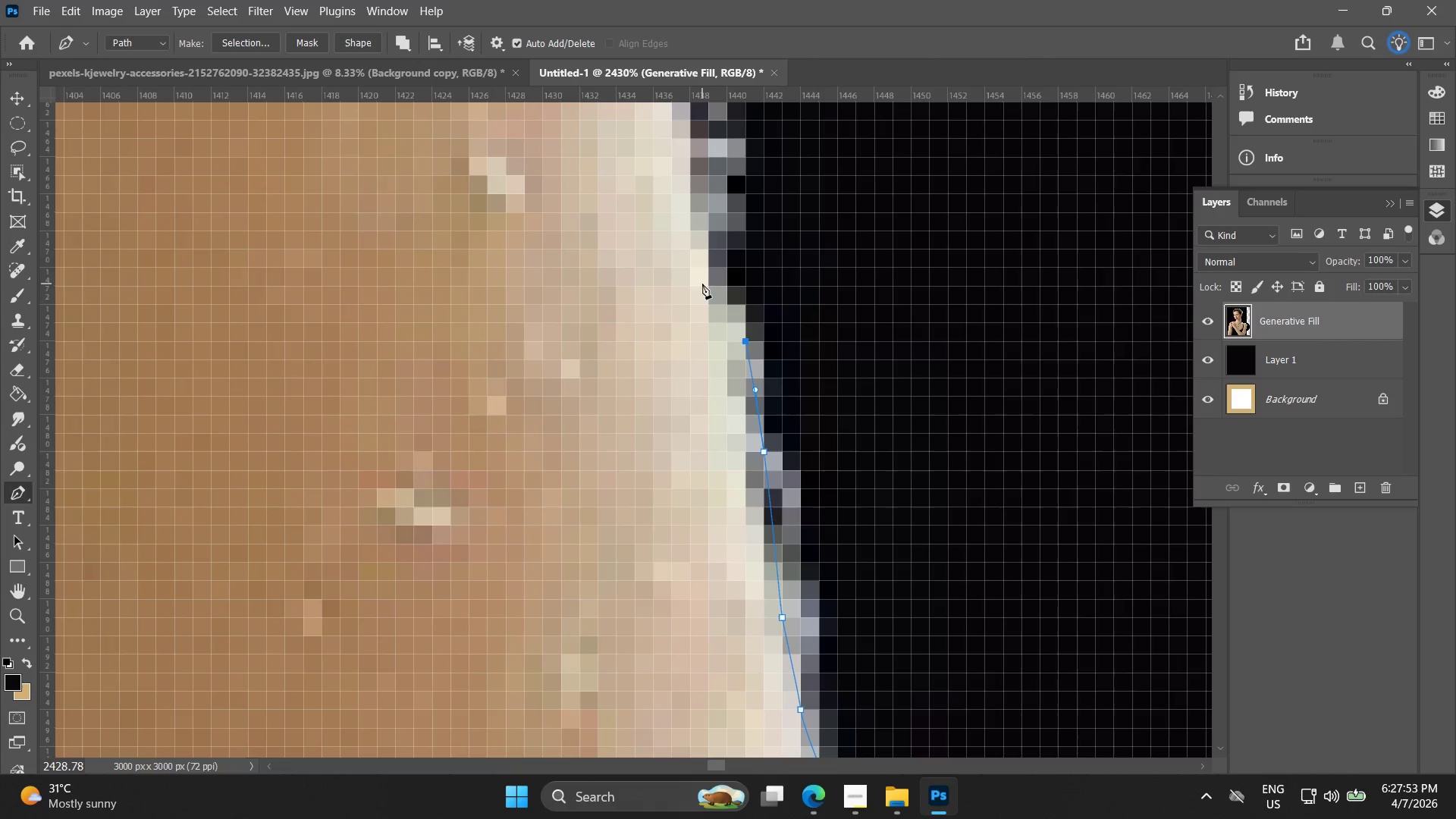 
left_click_drag(start_coordinate=[708, 279], to_coordinate=[711, 253])
 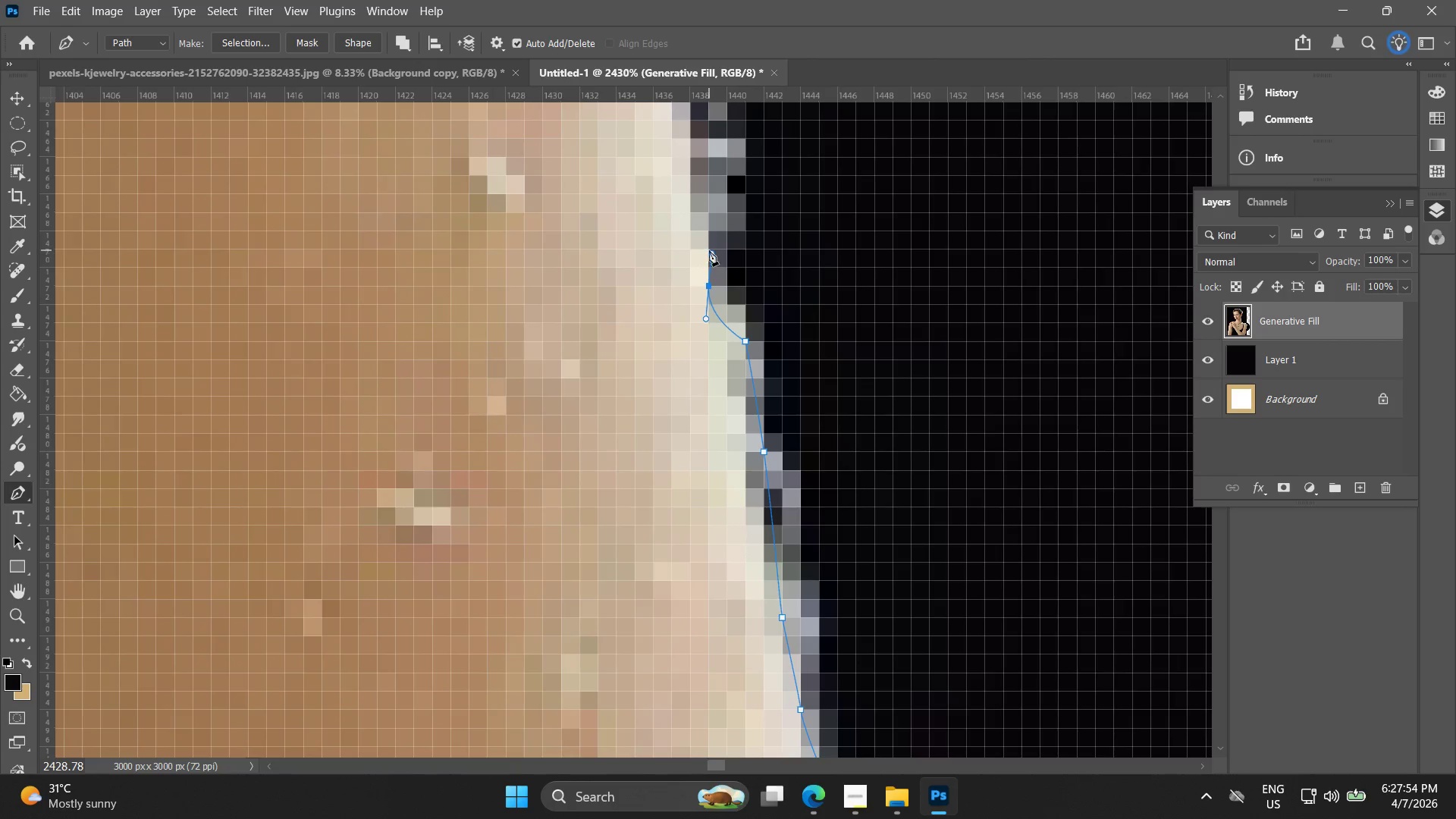 
hold_key(key=Space, duration=0.44)
 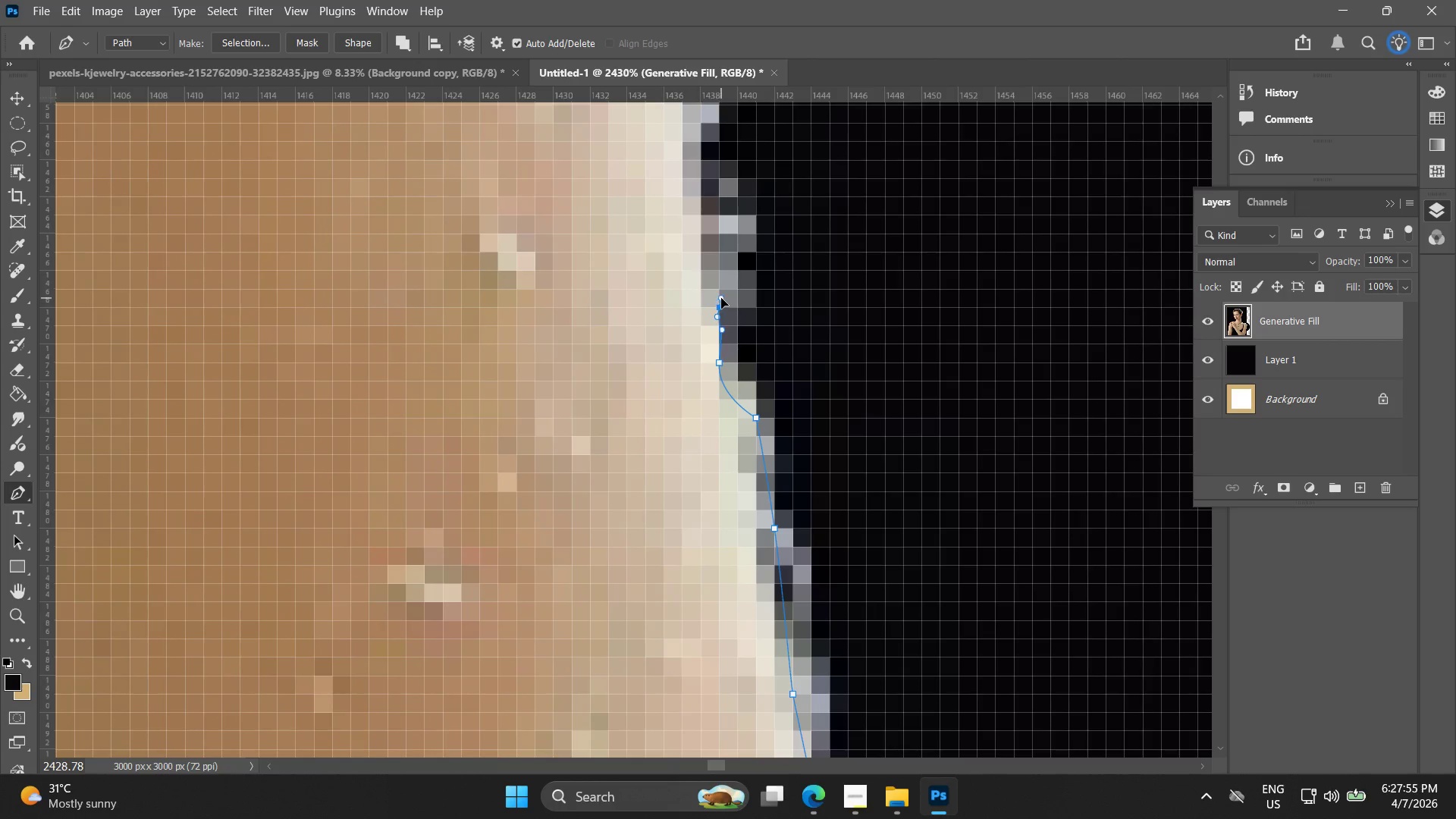 
left_click_drag(start_coordinate=[705, 265], to_coordinate=[716, 342])
 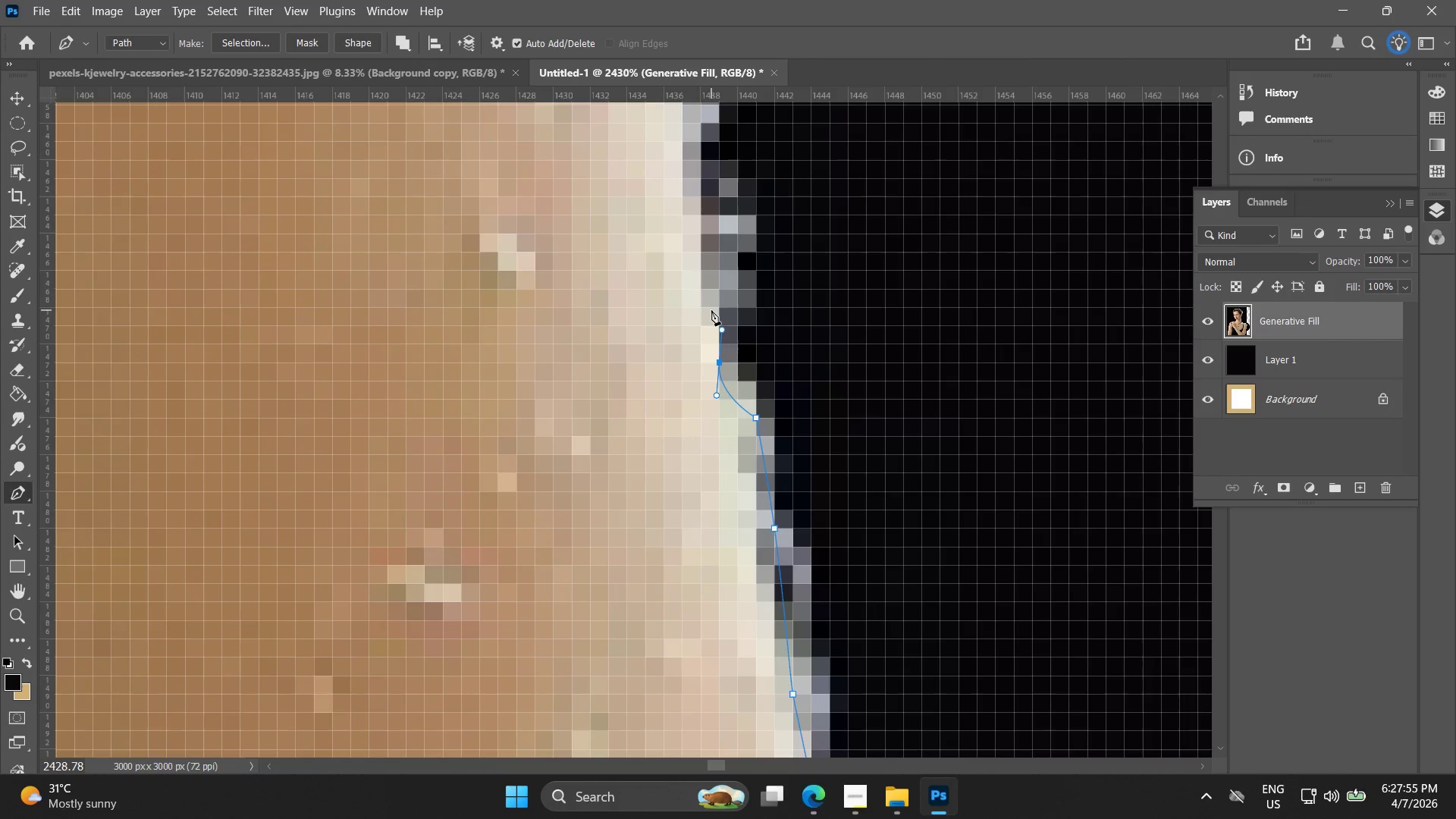 
left_click_drag(start_coordinate=[711, 310], to_coordinate=[721, 295])
 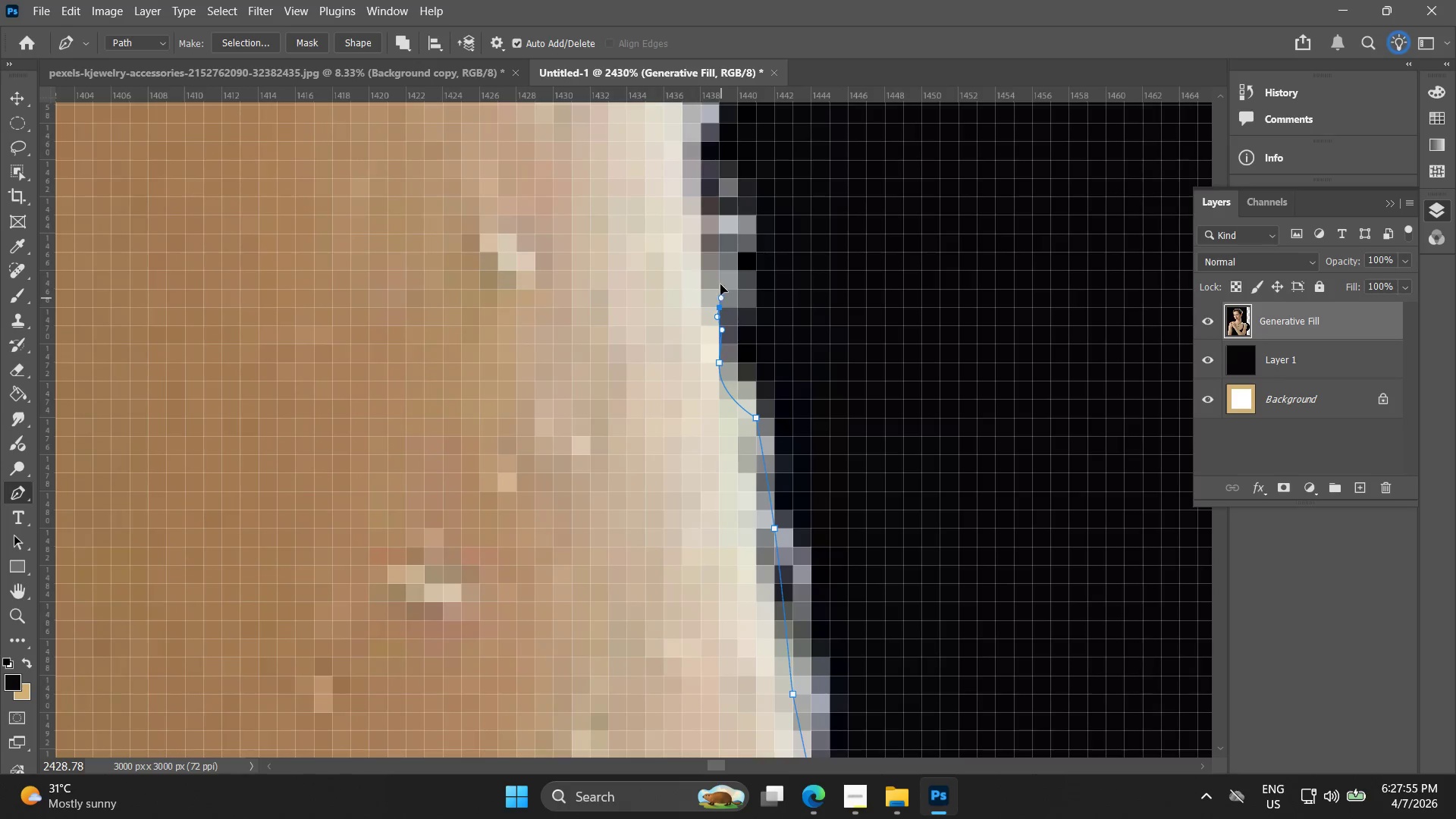 
hold_key(key=Space, duration=0.45)
 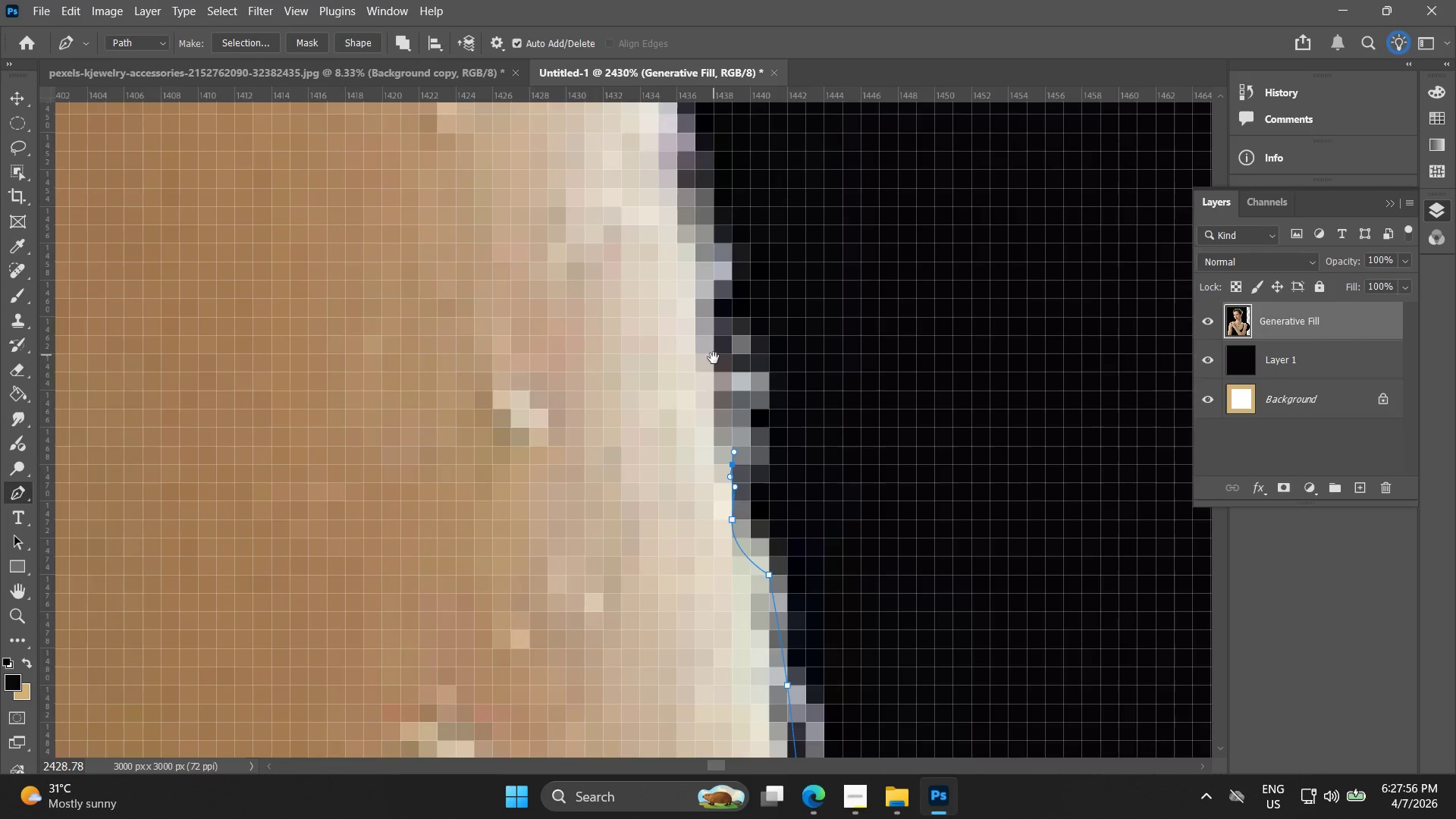 
left_click_drag(start_coordinate=[722, 280], to_coordinate=[725, 349])
 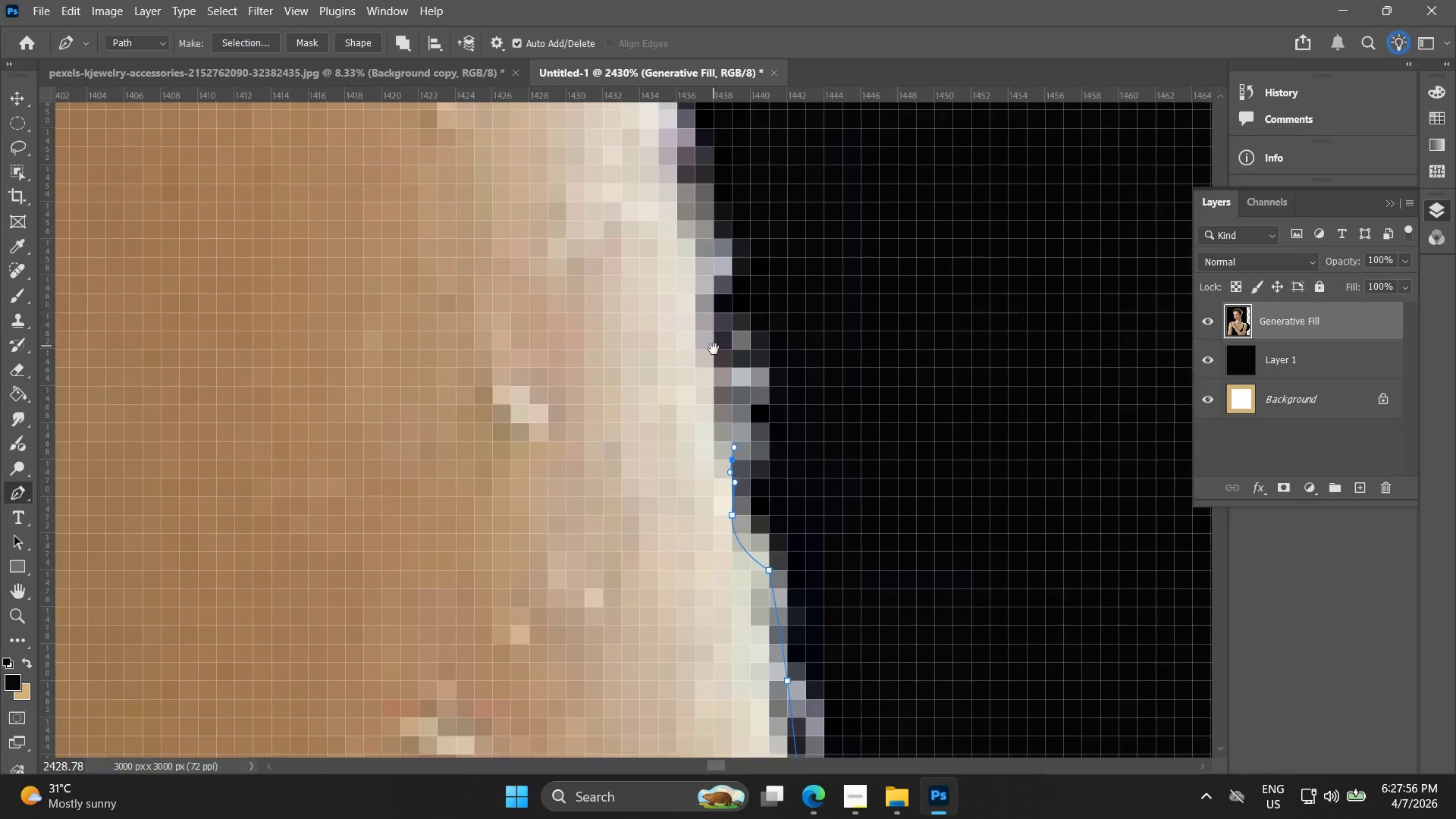 
left_click_drag(start_coordinate=[714, 359], to_coordinate=[716, 321])
 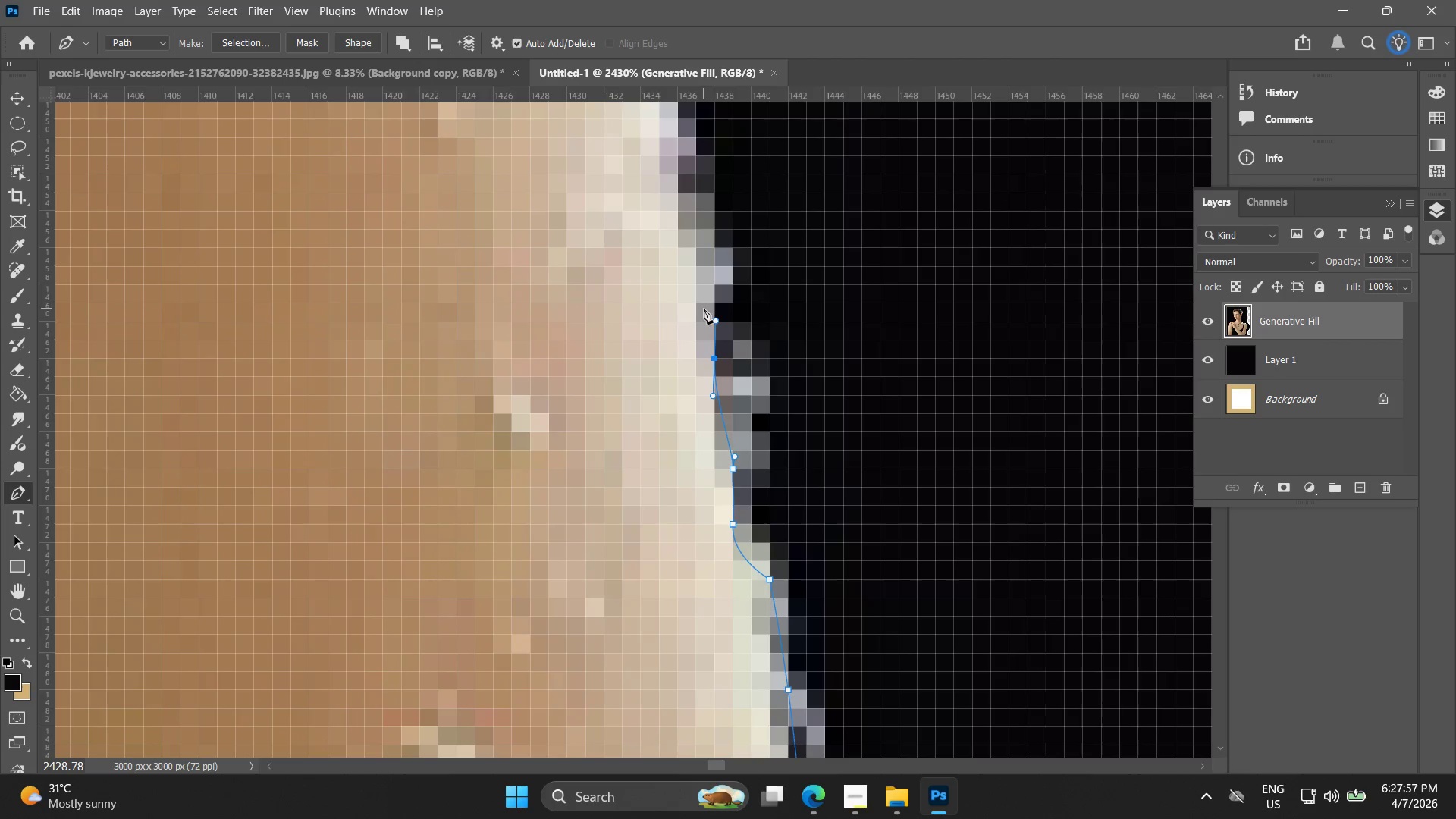 
left_click_drag(start_coordinate=[704, 303], to_coordinate=[704, 298])
 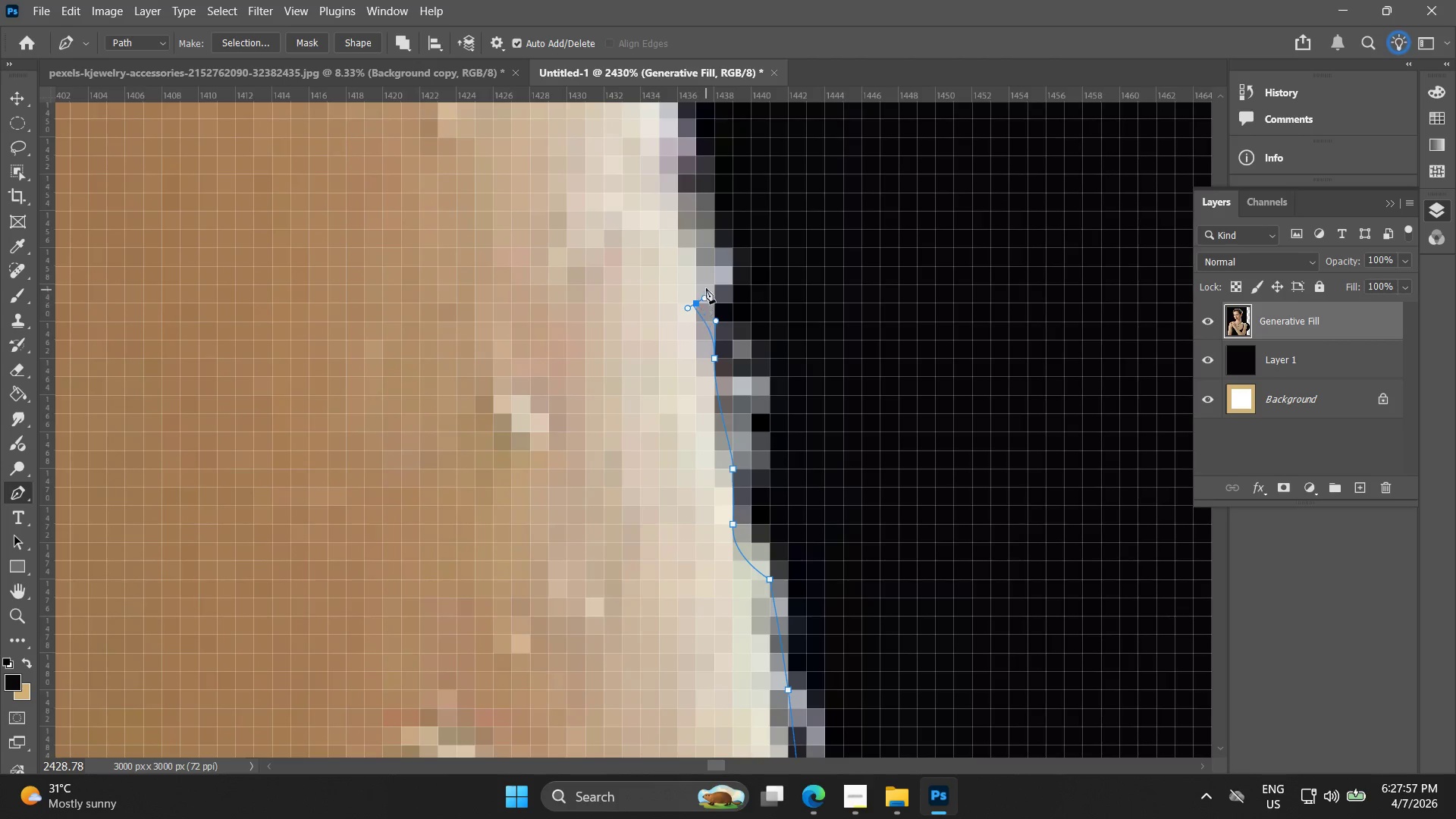 
hold_key(key=Space, duration=0.47)
 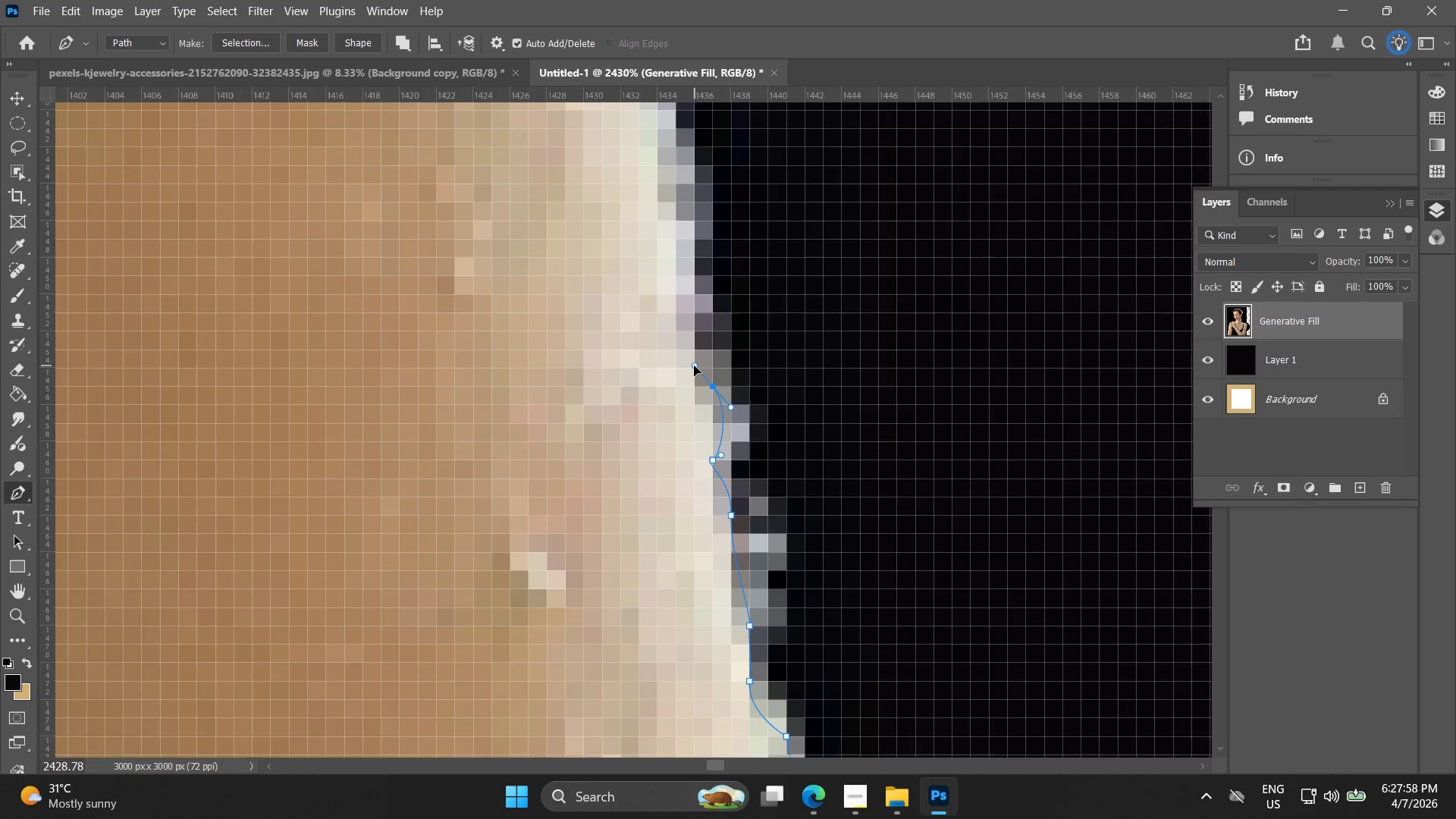 
left_click_drag(start_coordinate=[707, 293], to_coordinate=[723, 450])
 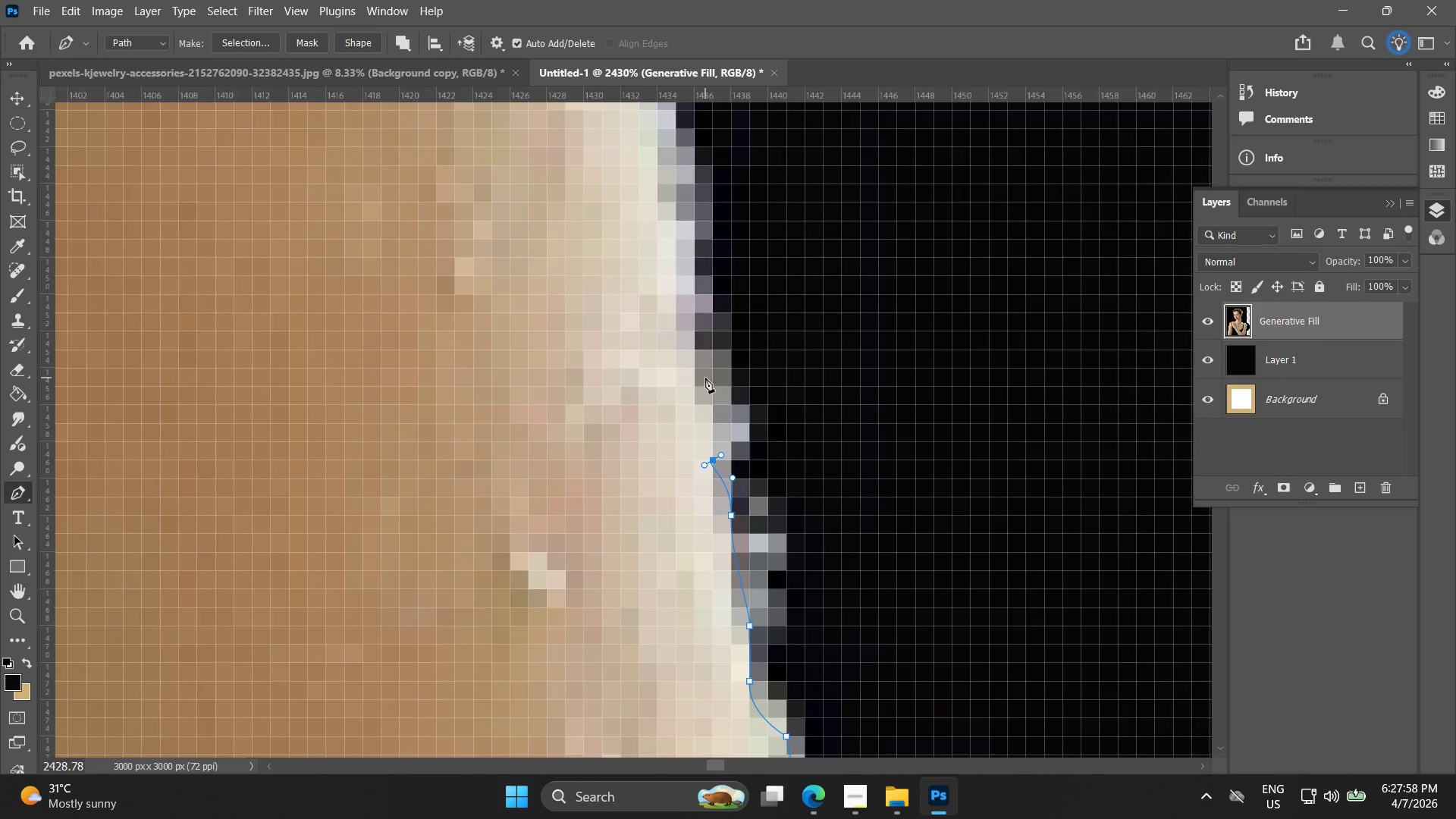 
left_click_drag(start_coordinate=[705, 378], to_coordinate=[694, 363])
 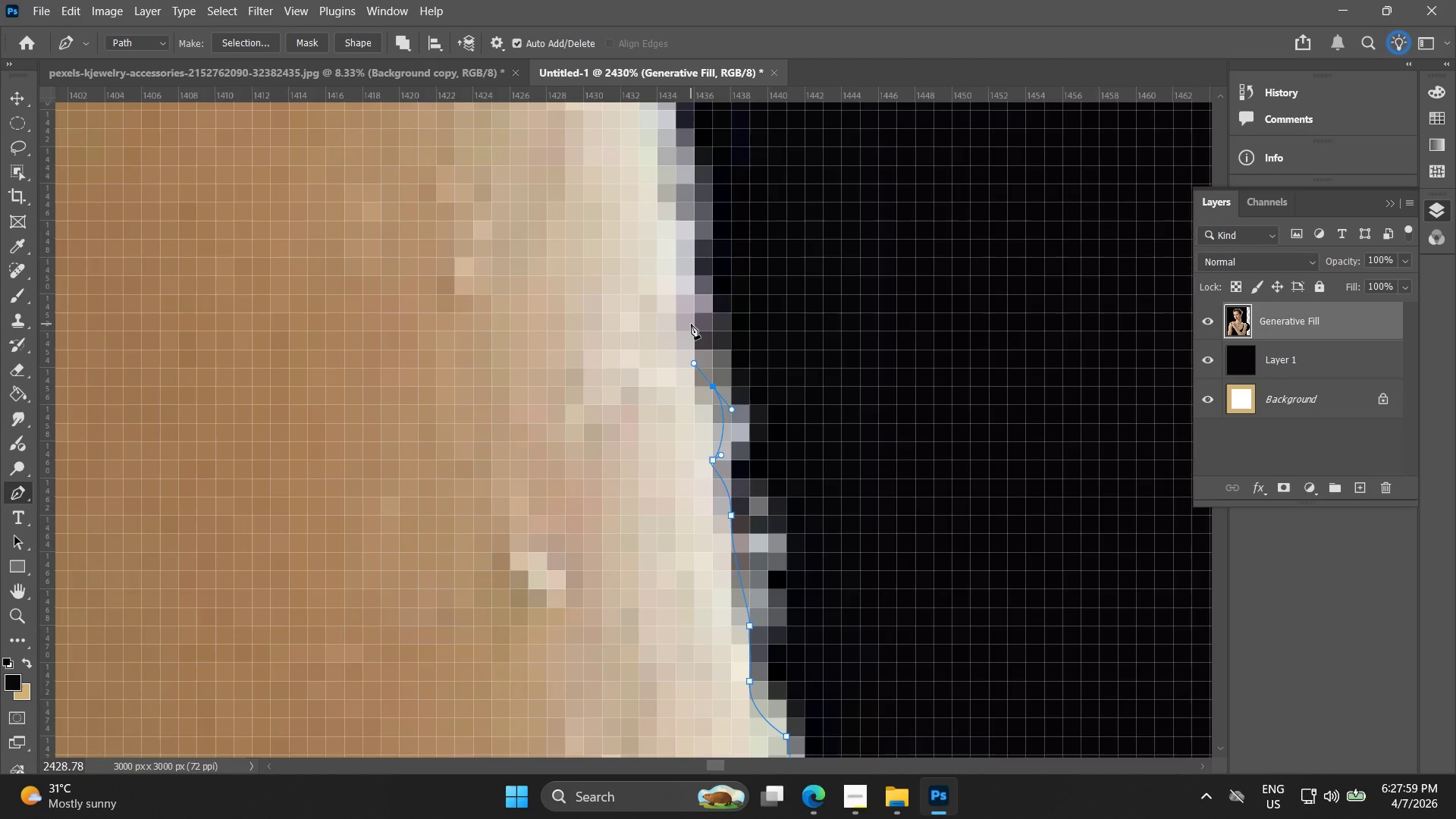 
left_click_drag(start_coordinate=[691, 324], to_coordinate=[692, 306])
 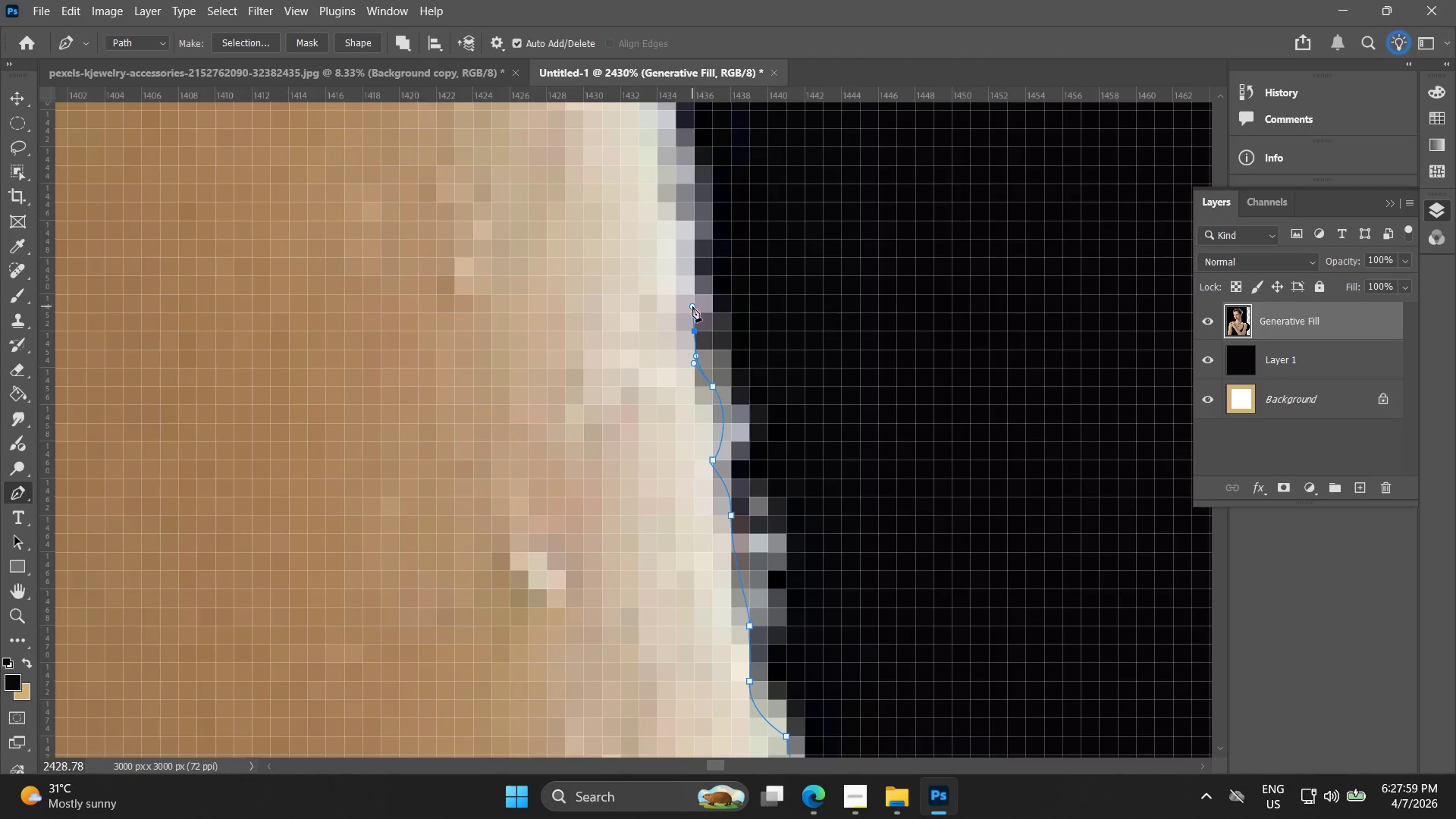 
hold_key(key=Space, duration=0.48)
 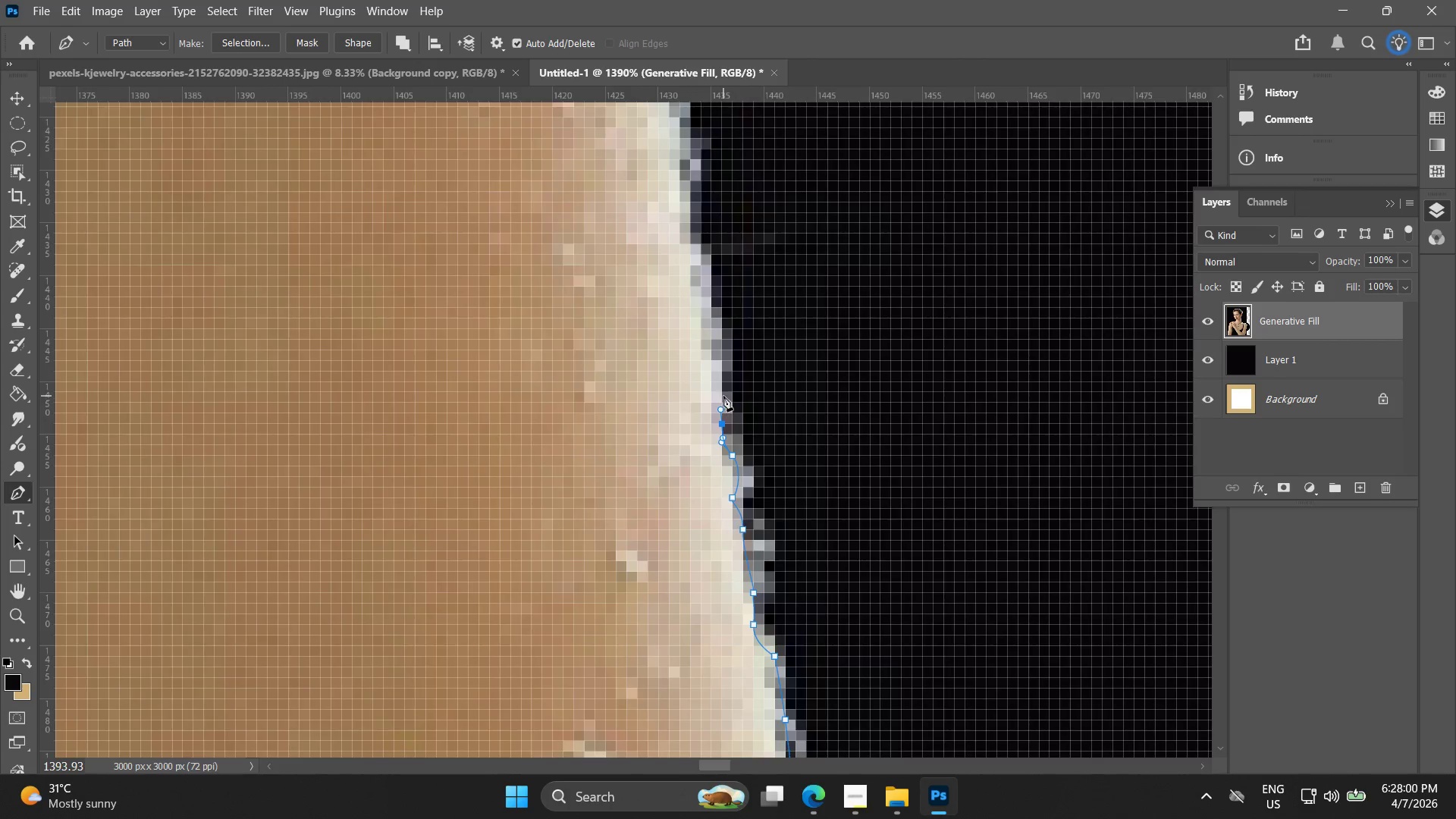 
left_click_drag(start_coordinate=[696, 296], to_coordinate=[722, 406])
 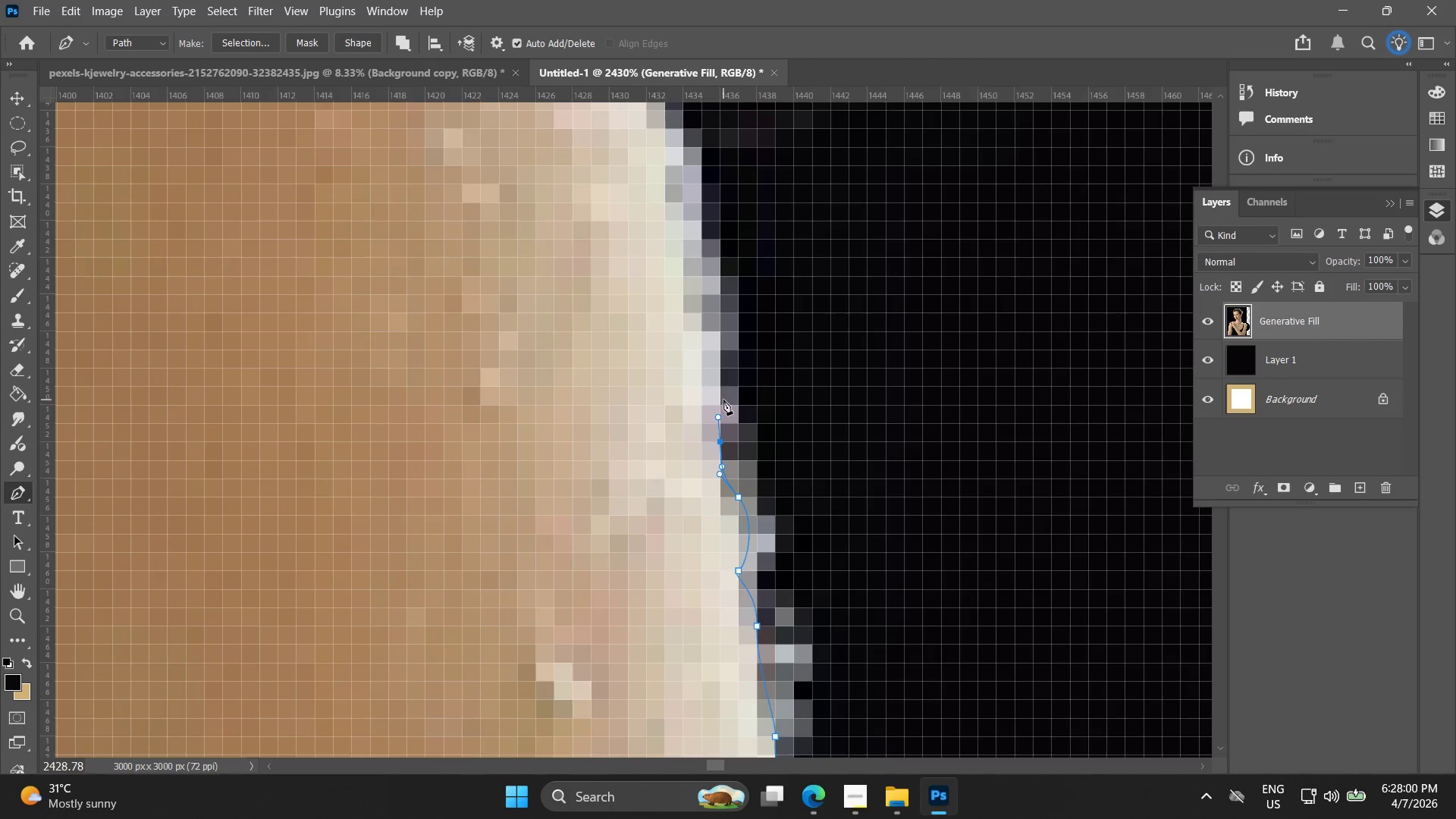 
hold_key(key=AltLeft, duration=1.52)
hold_key(key=AltLeft, duration=0.88)
scroll: coordinate [730, 413], scroll_direction: down, amount: 5.0
 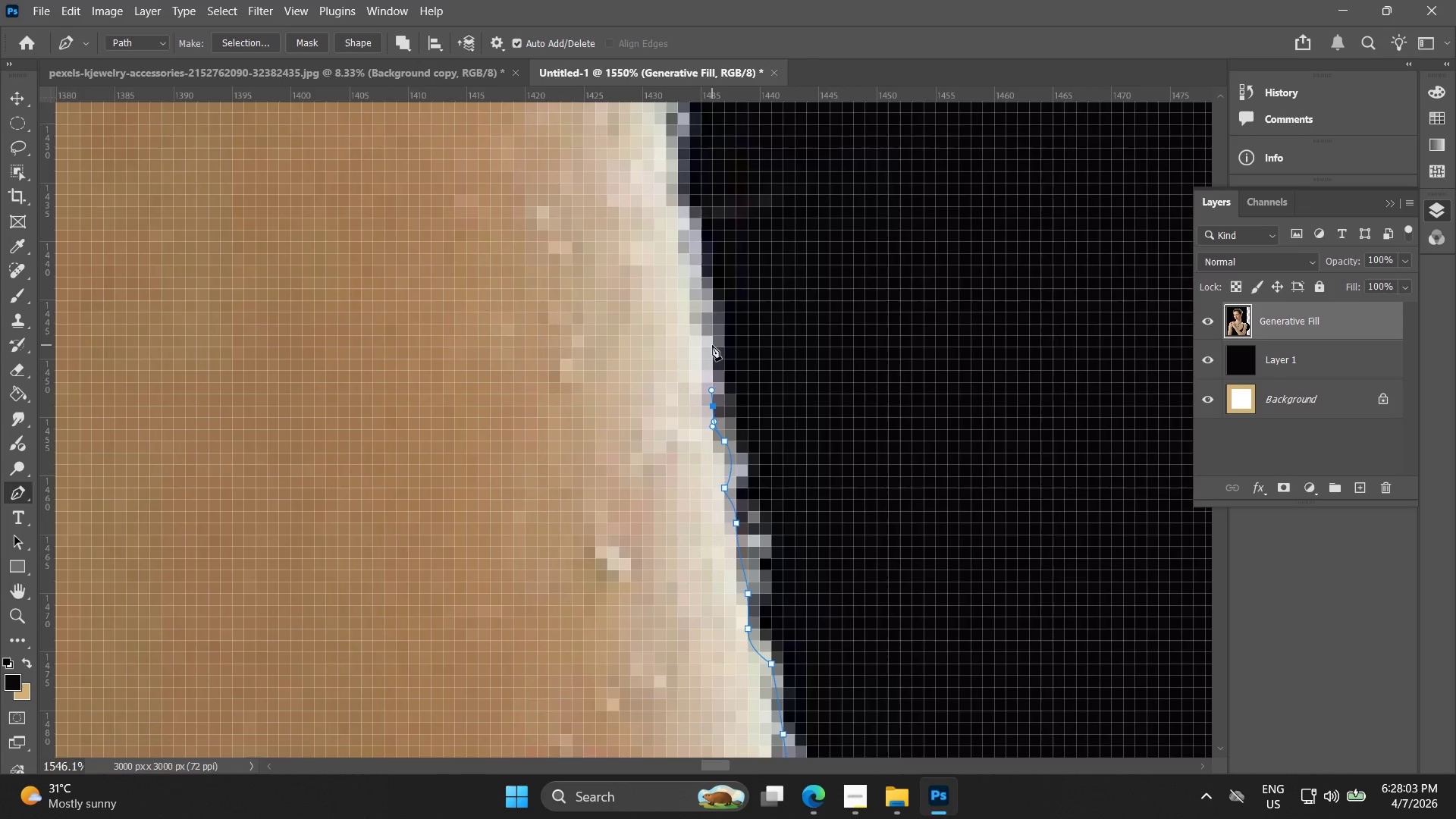 
left_click_drag(start_coordinate=[712, 345], to_coordinate=[711, 328])
 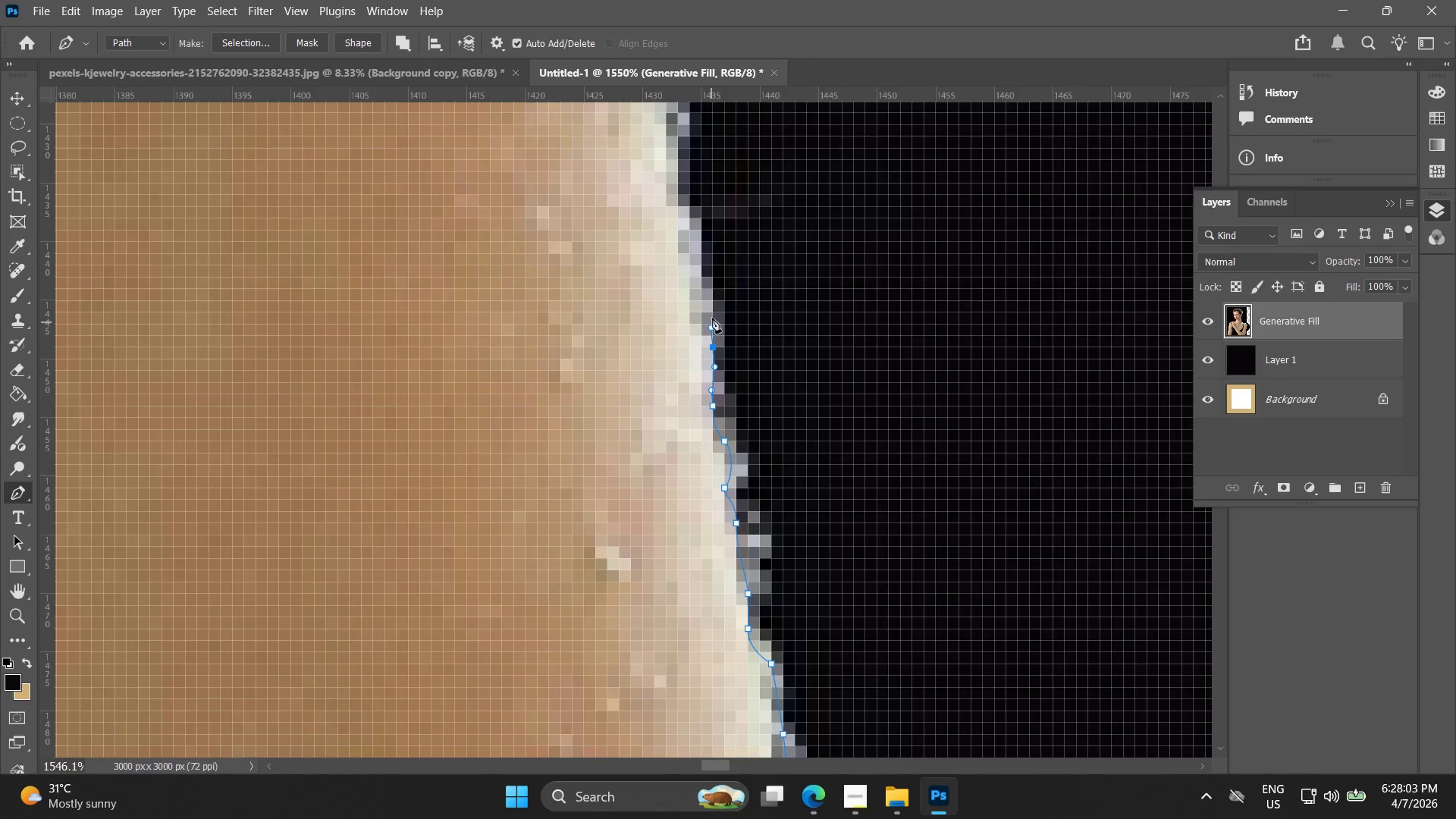 
hold_key(key=Space, duration=0.47)
 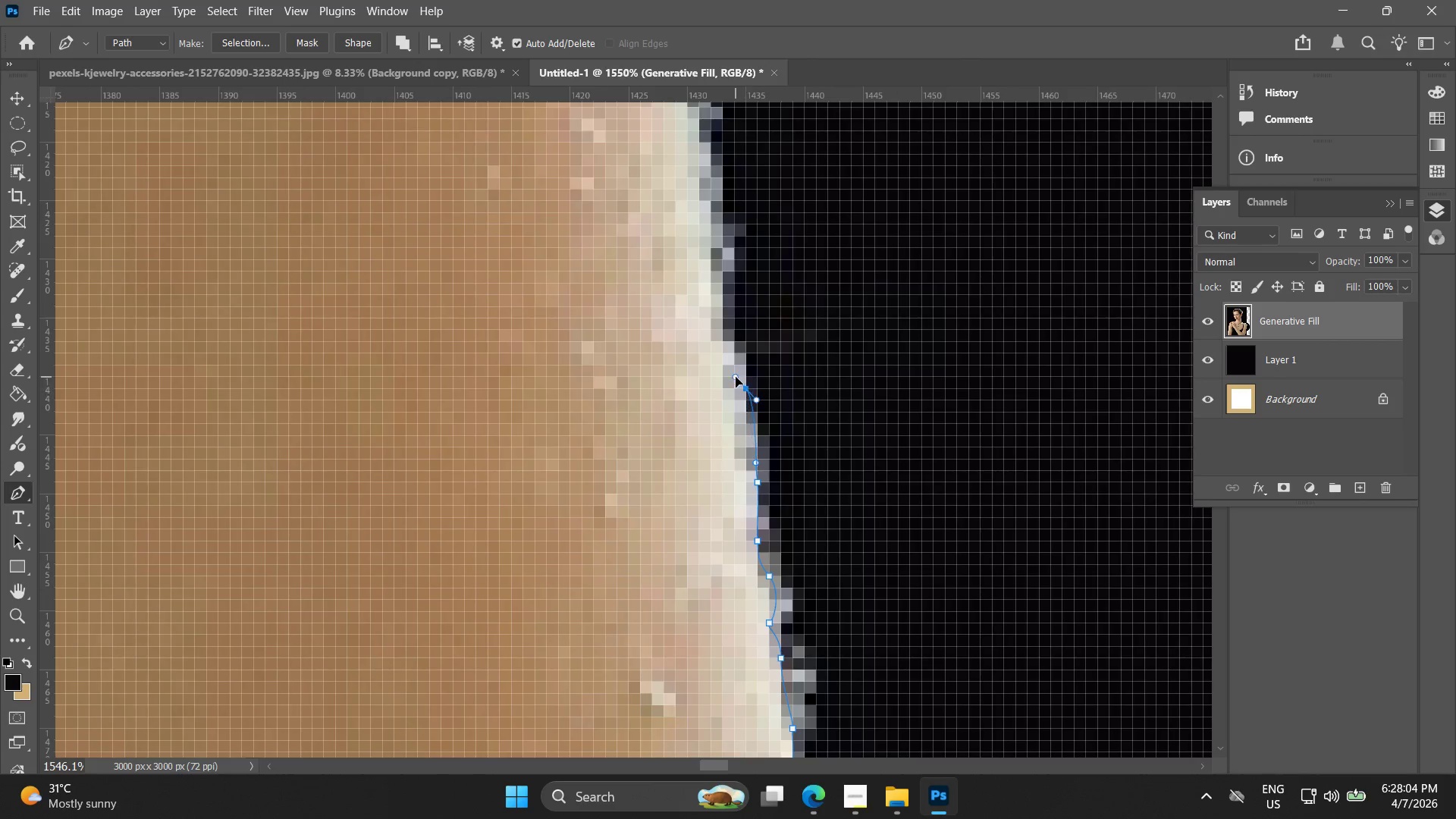 
left_click_drag(start_coordinate=[712, 316], to_coordinate=[757, 451])
 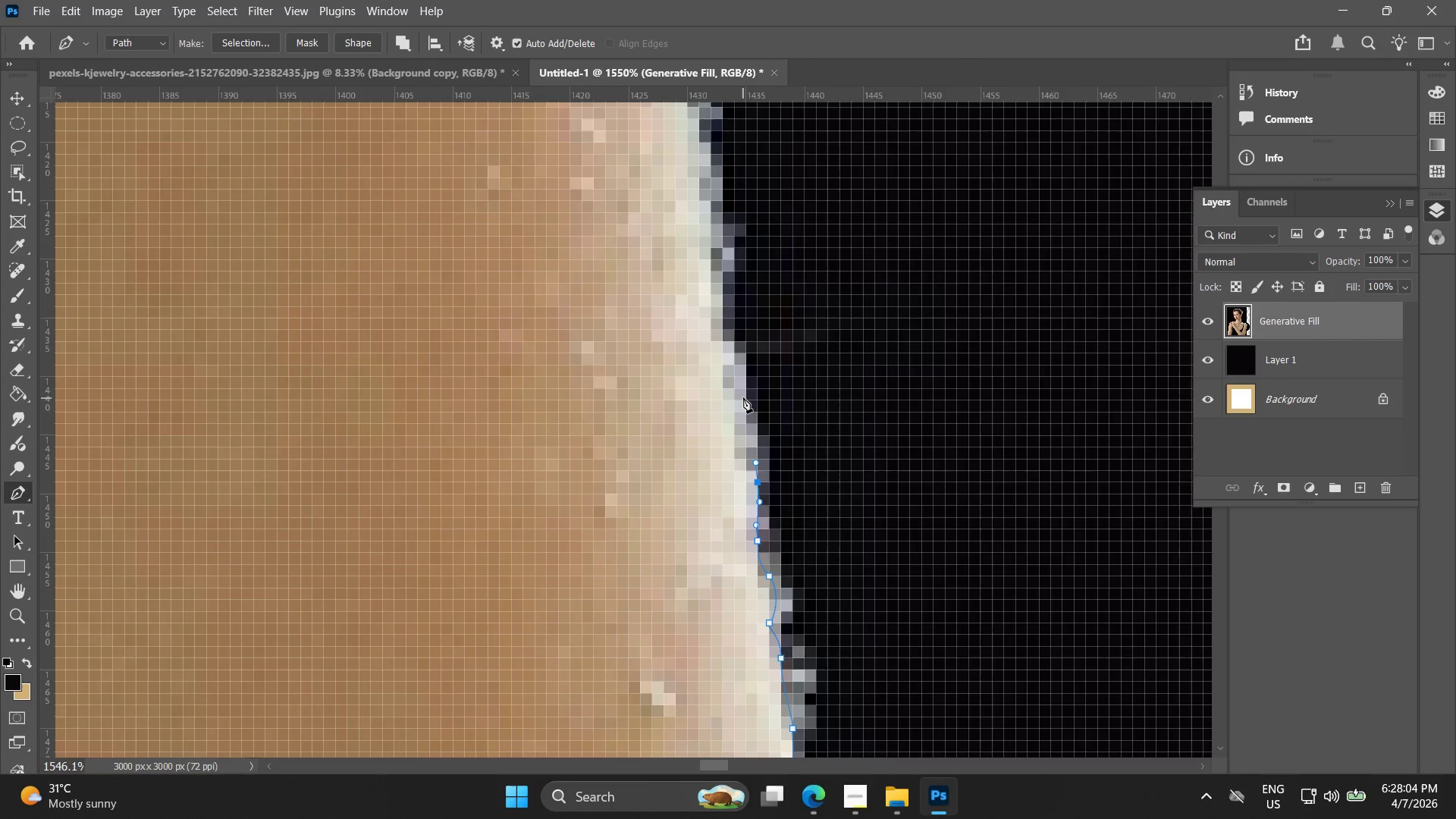 
left_click_drag(start_coordinate=[744, 390], to_coordinate=[736, 351])
 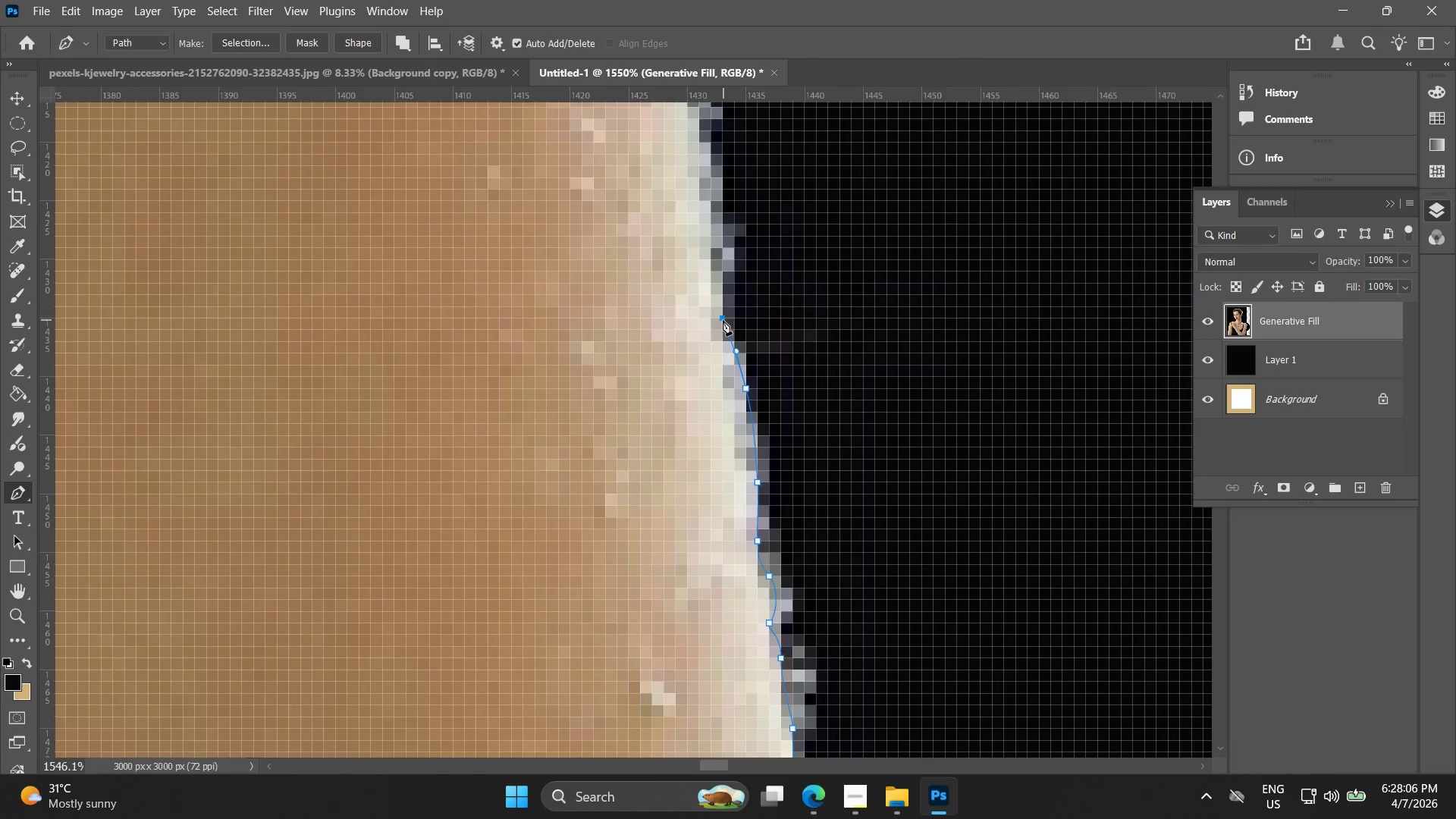 
hold_key(key=Space, duration=0.52)
 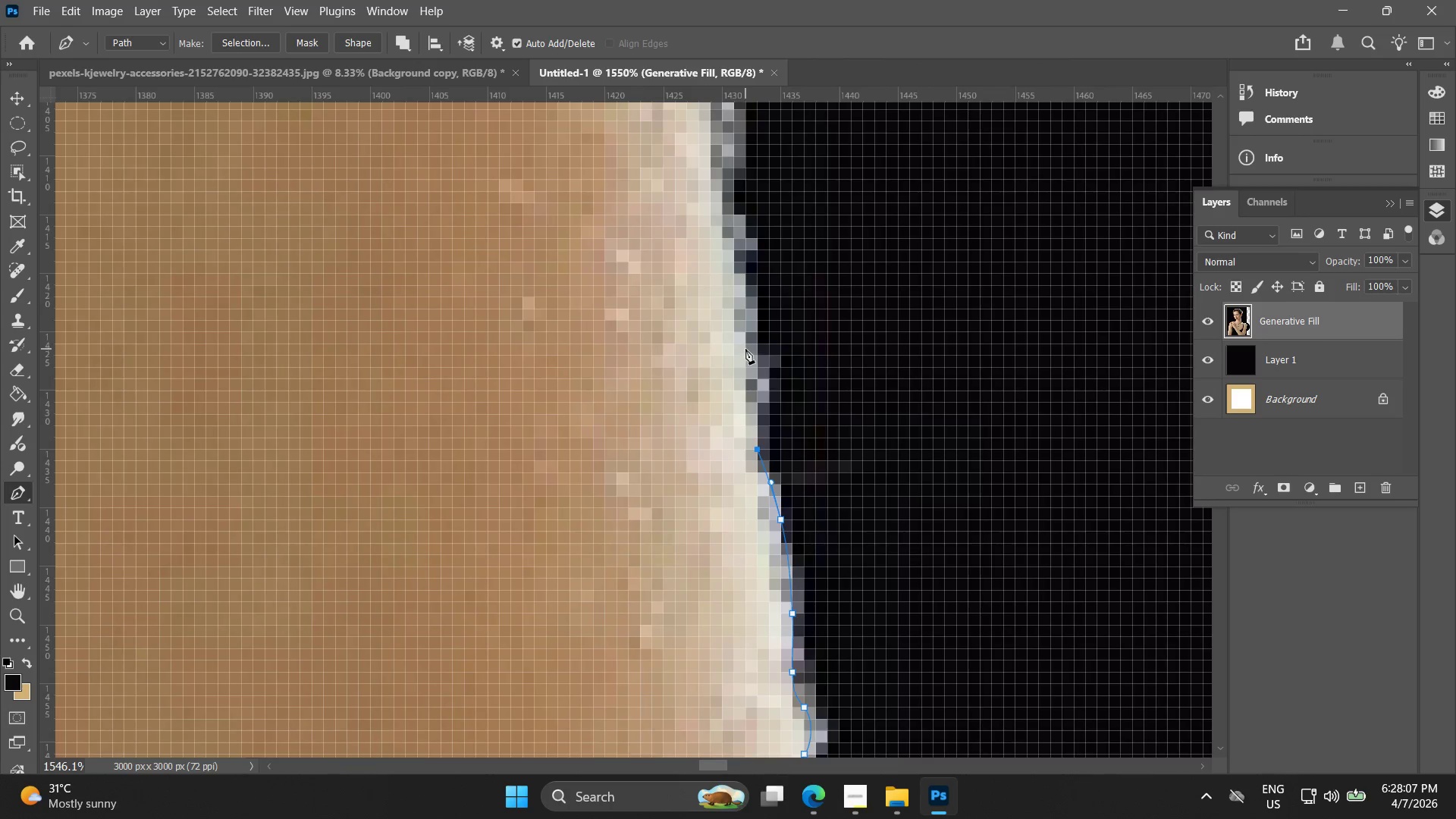 
left_click_drag(start_coordinate=[723, 284], to_coordinate=[758, 416])
 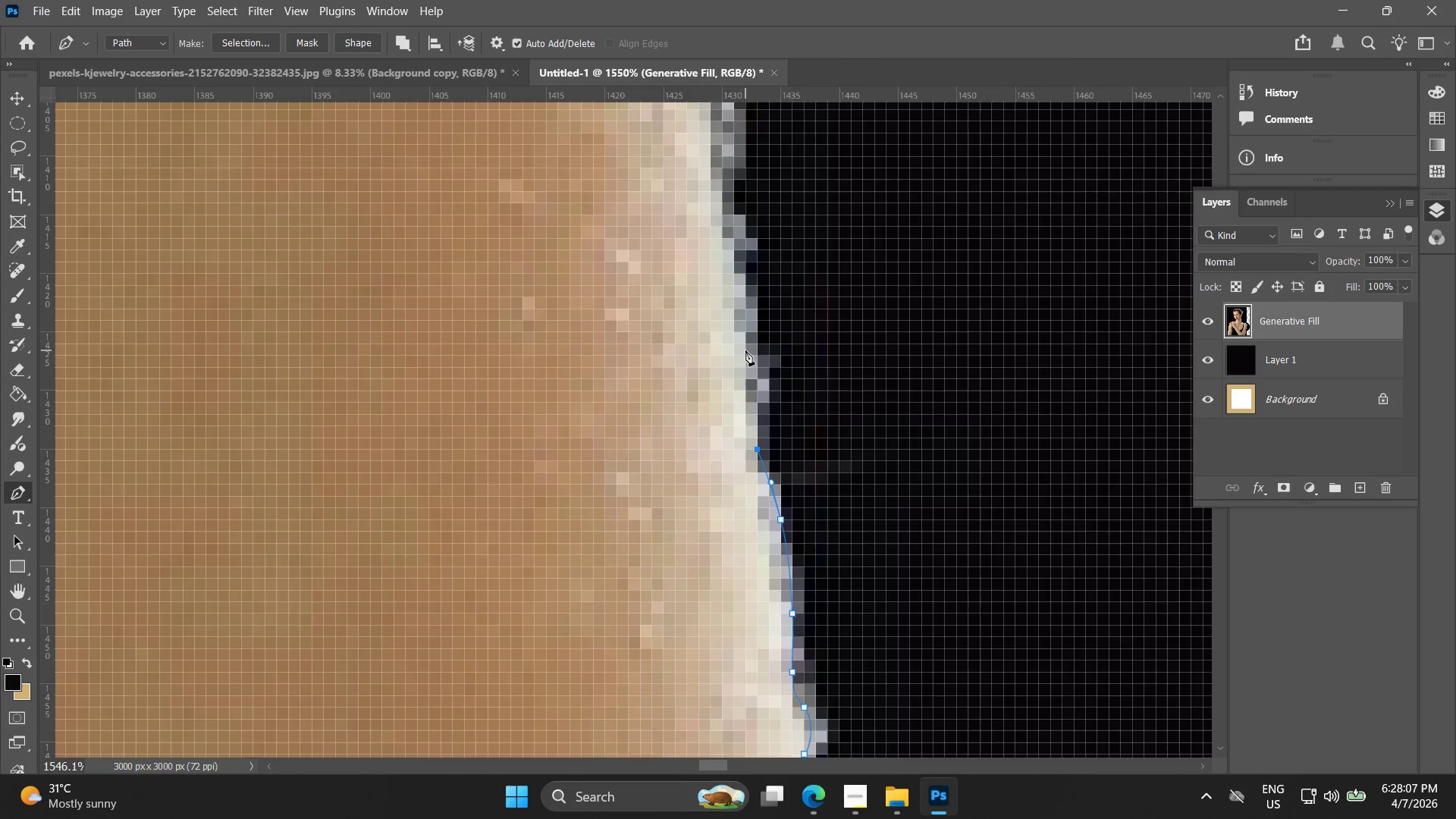 
left_click_drag(start_coordinate=[744, 349], to_coordinate=[748, 301])
 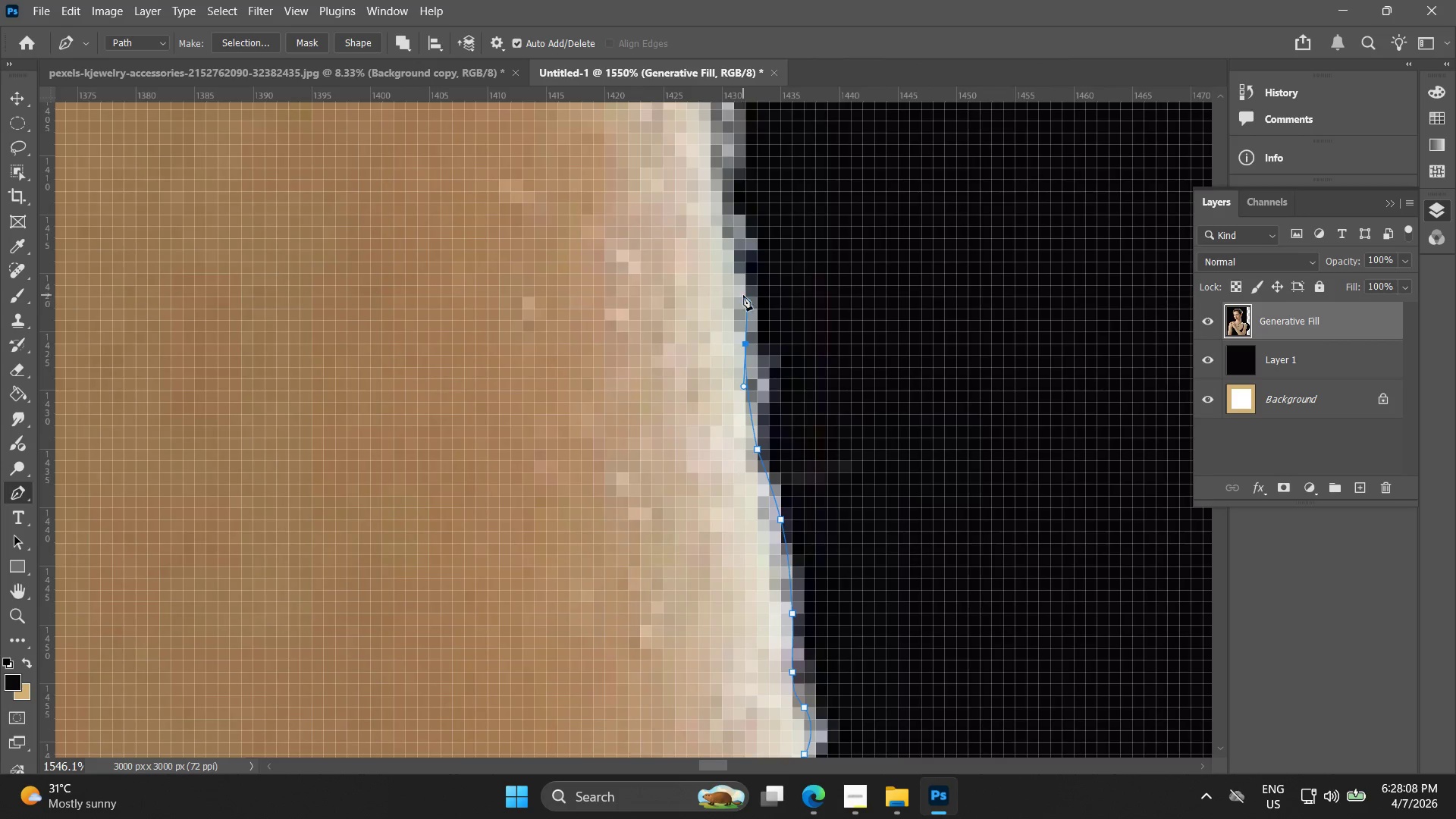 
hold_key(key=Space, duration=0.48)
 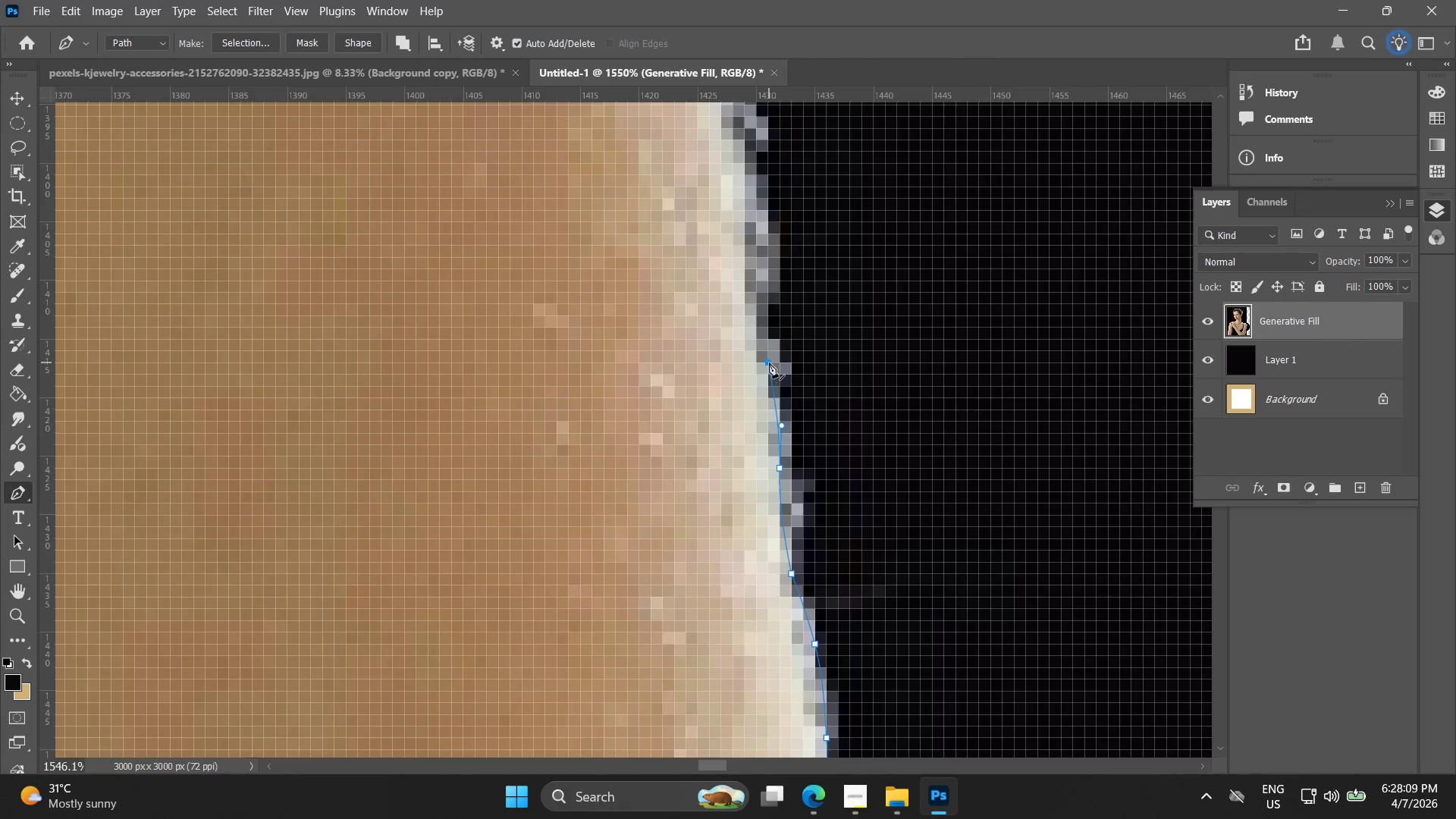 
left_click_drag(start_coordinate=[748, 278], to_coordinate=[782, 402])
 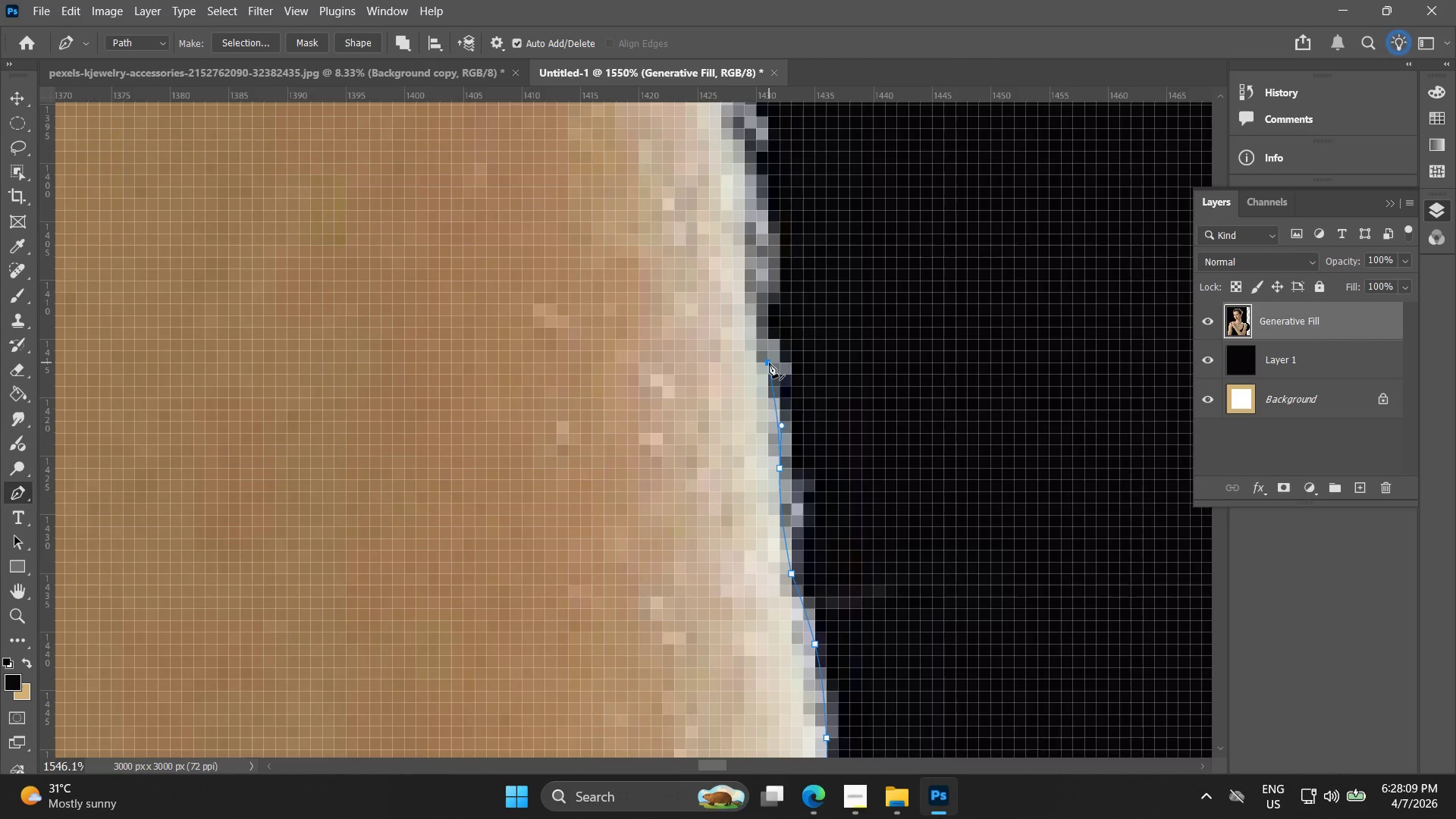 
key(Control+ControlLeft)
 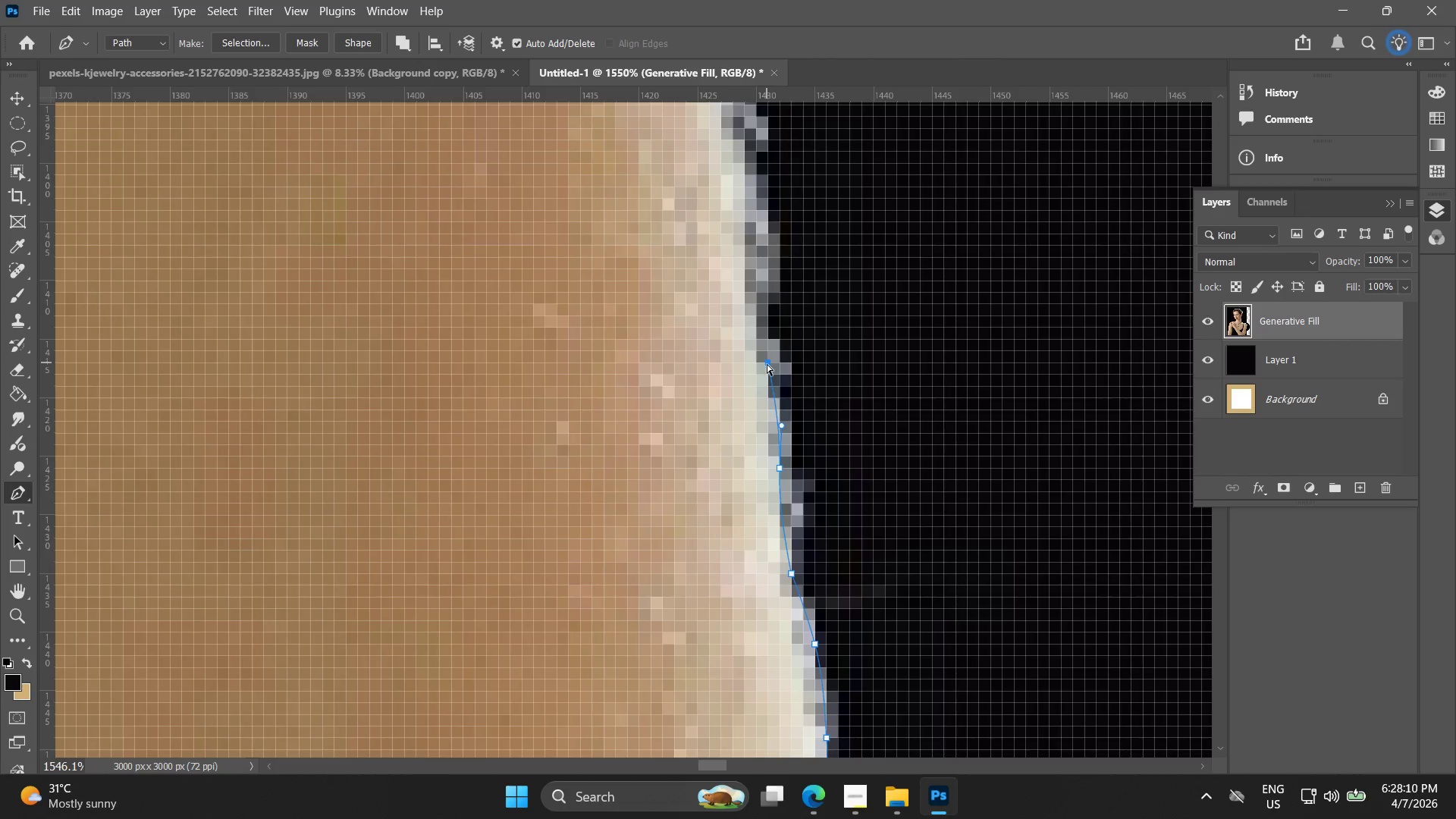 
key(Control+Z)
 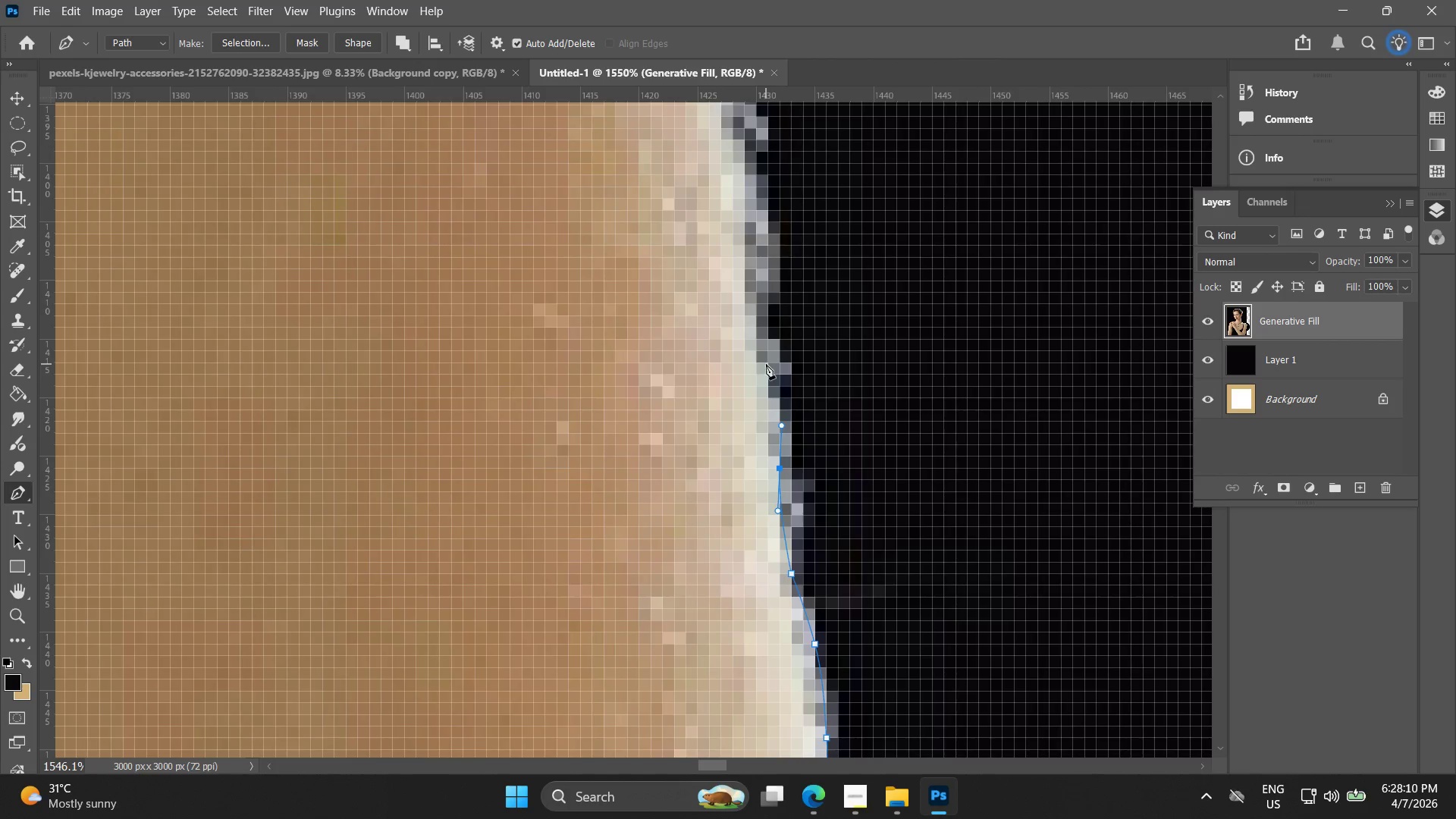 
left_click_drag(start_coordinate=[766, 364], to_coordinate=[755, 352])
 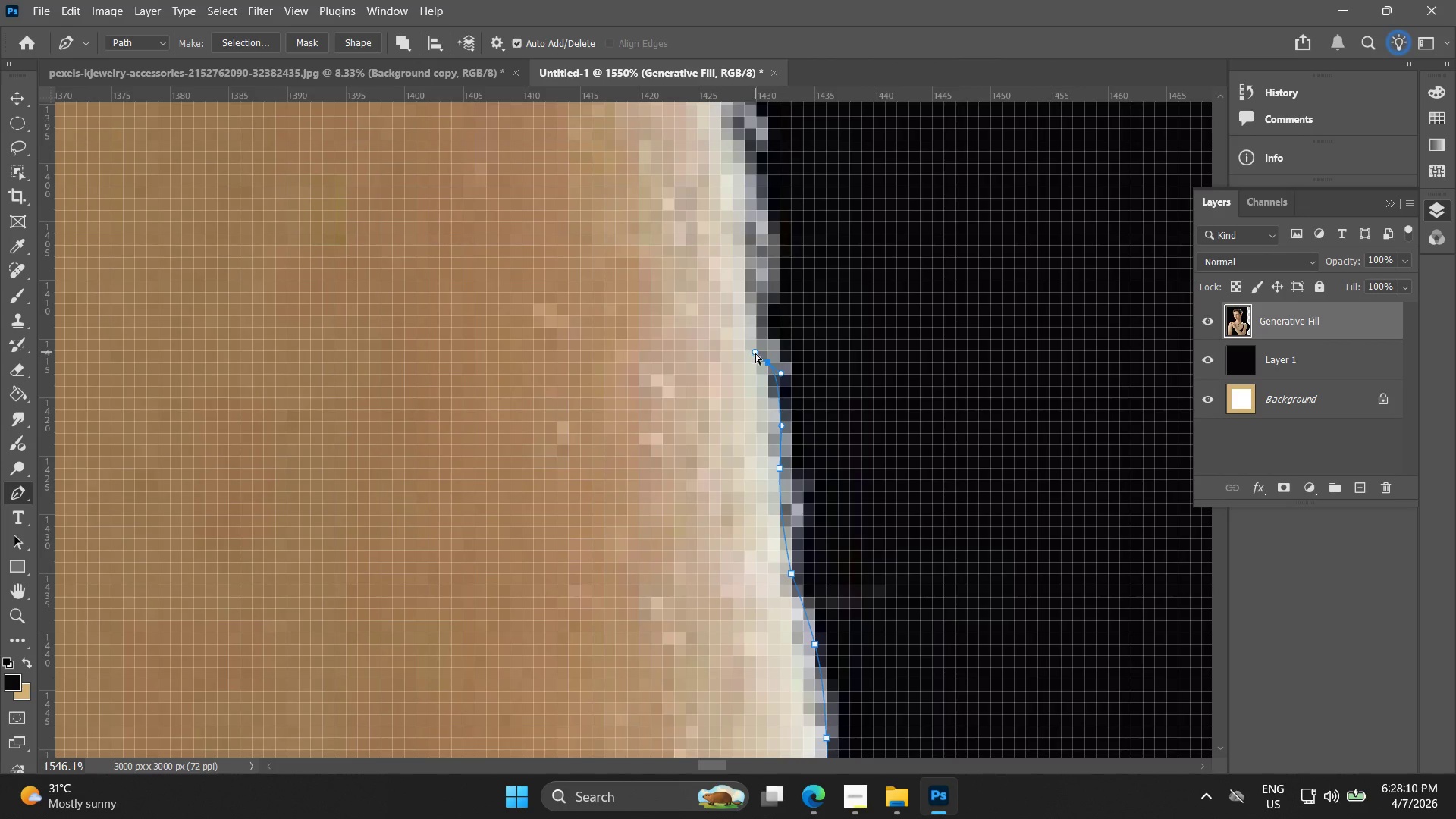 
key(Control+ControlLeft)
 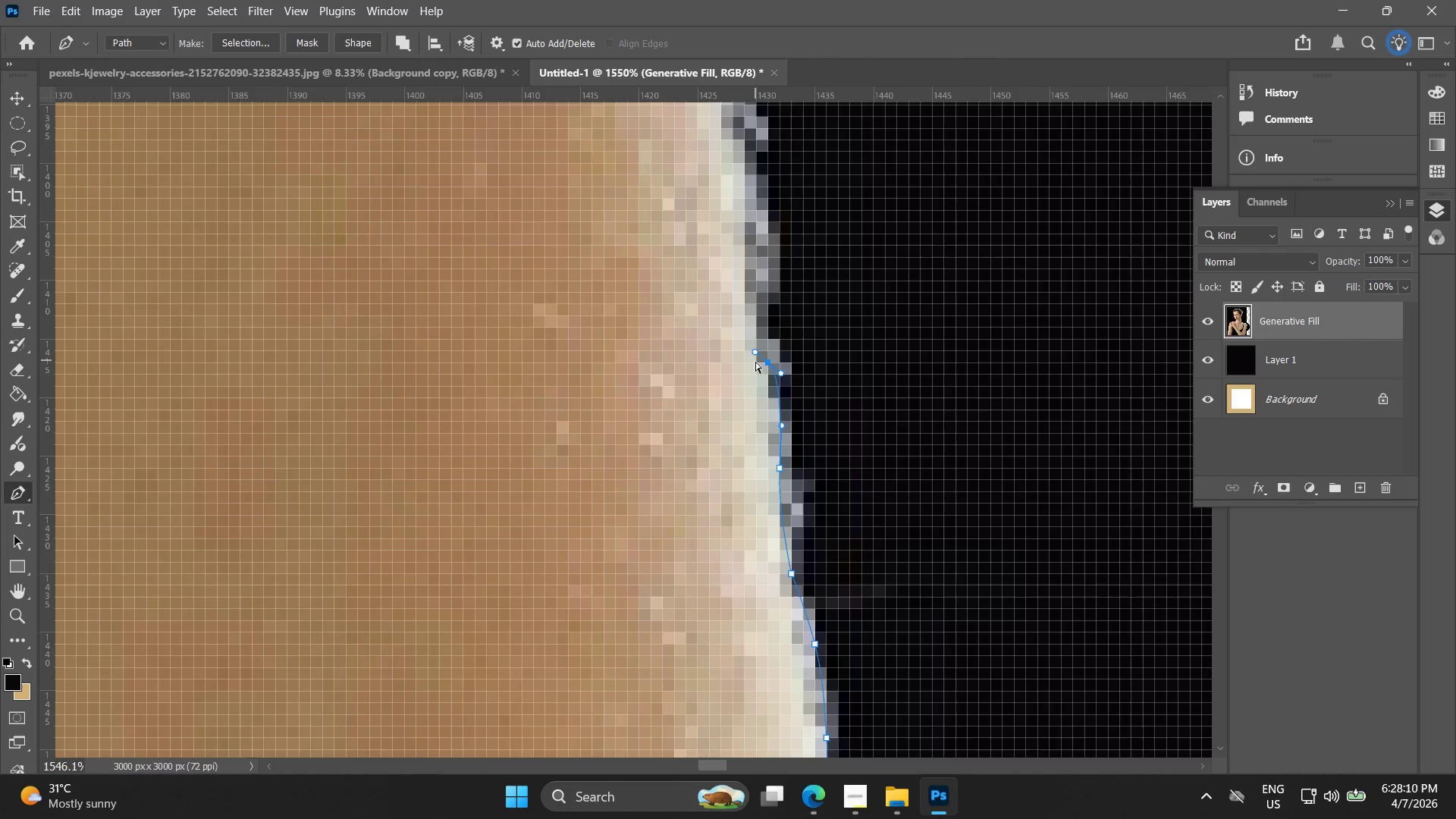 
key(Control+Z)
 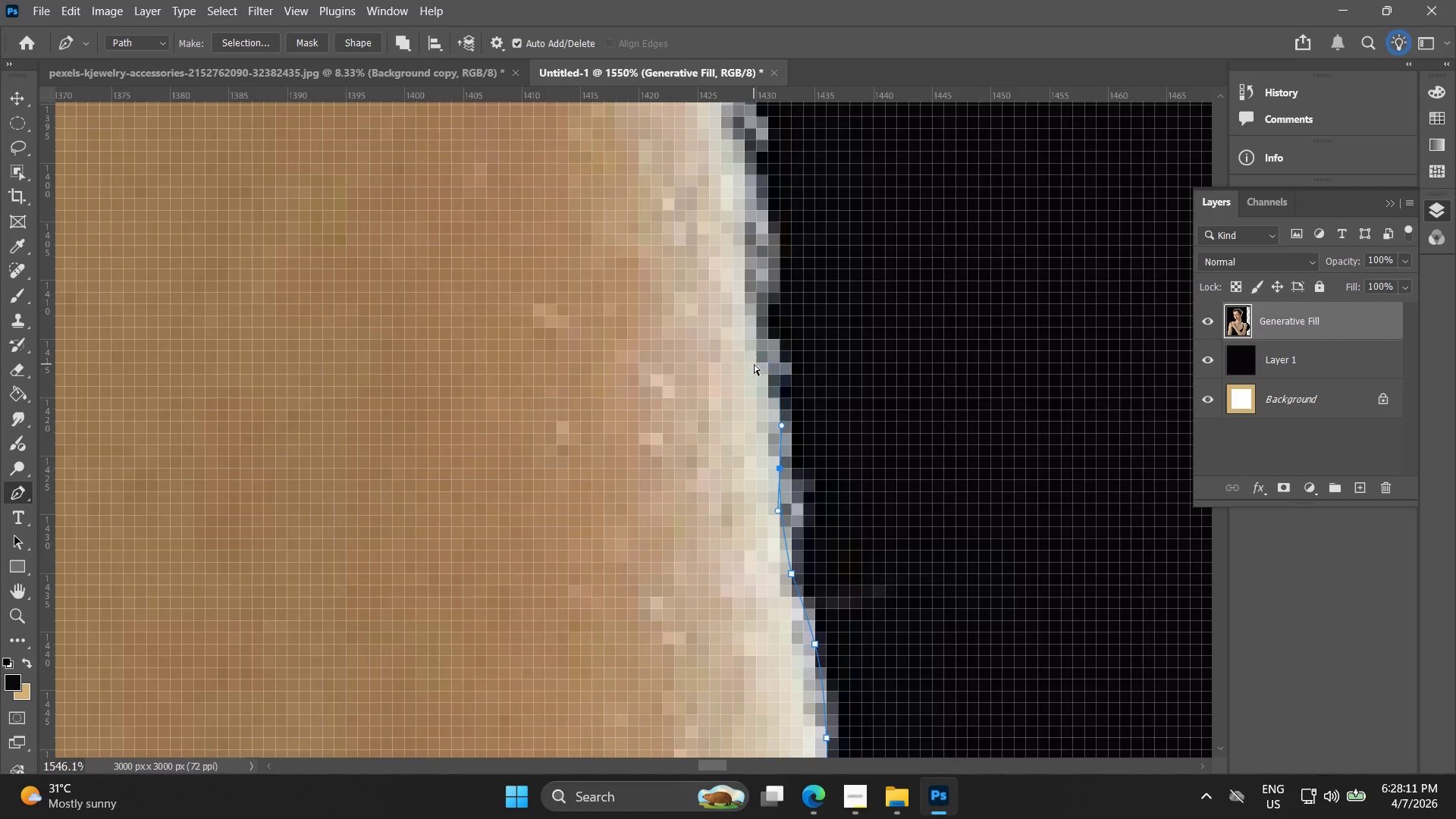 
left_click_drag(start_coordinate=[753, 364], to_coordinate=[755, 344])
 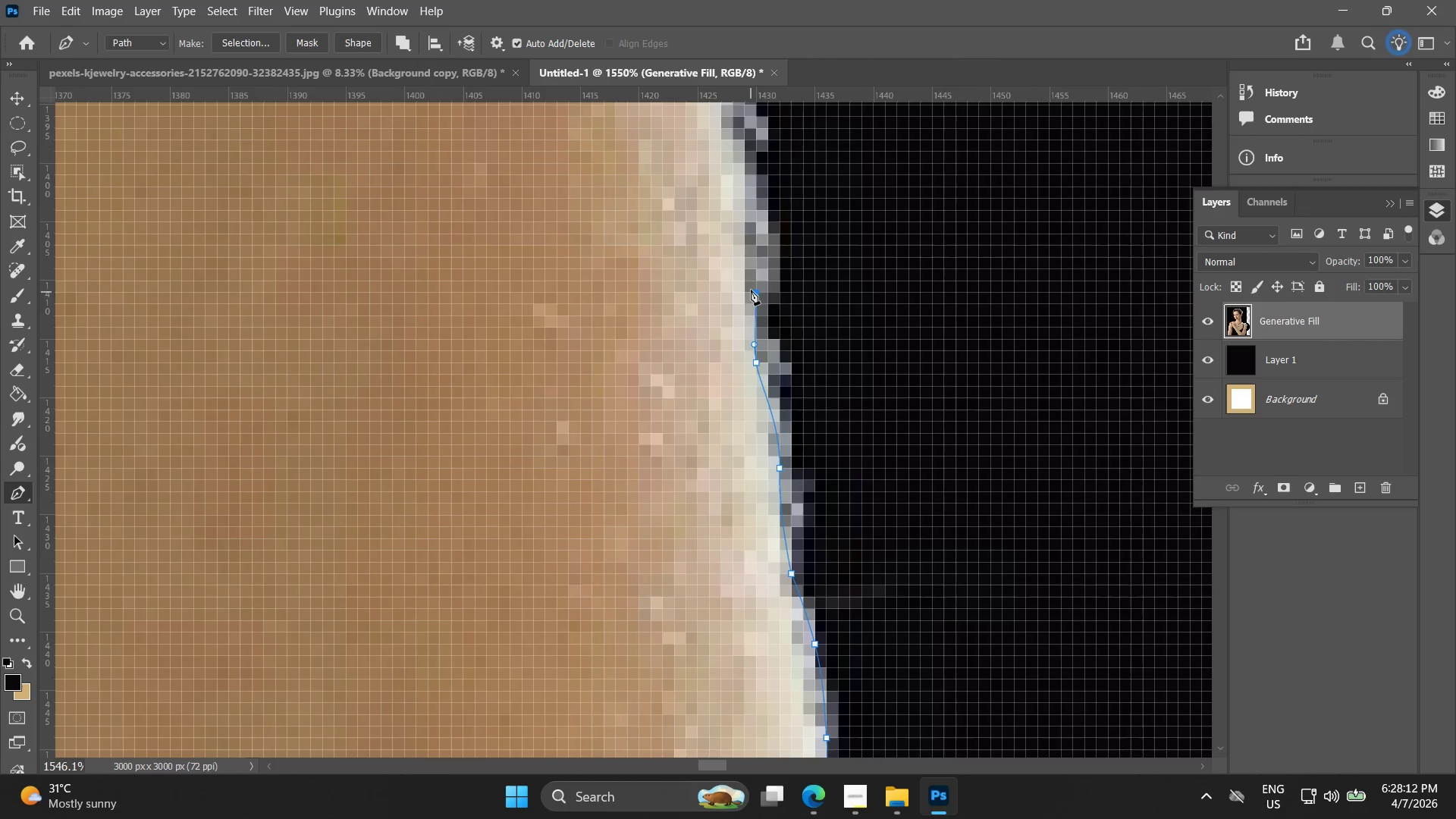 
key(Alt+AltLeft)
 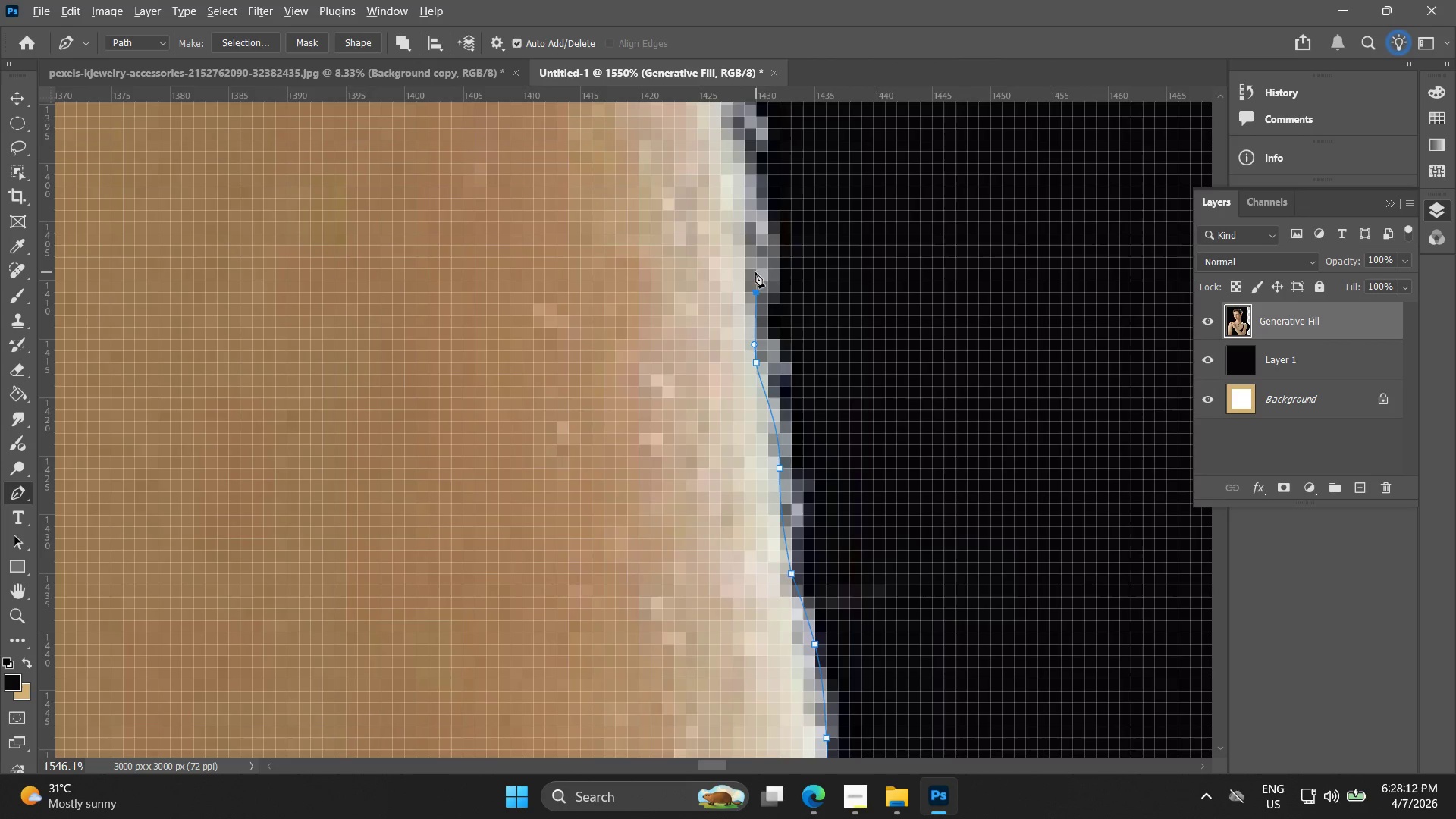 
hold_key(key=Space, duration=0.44)
 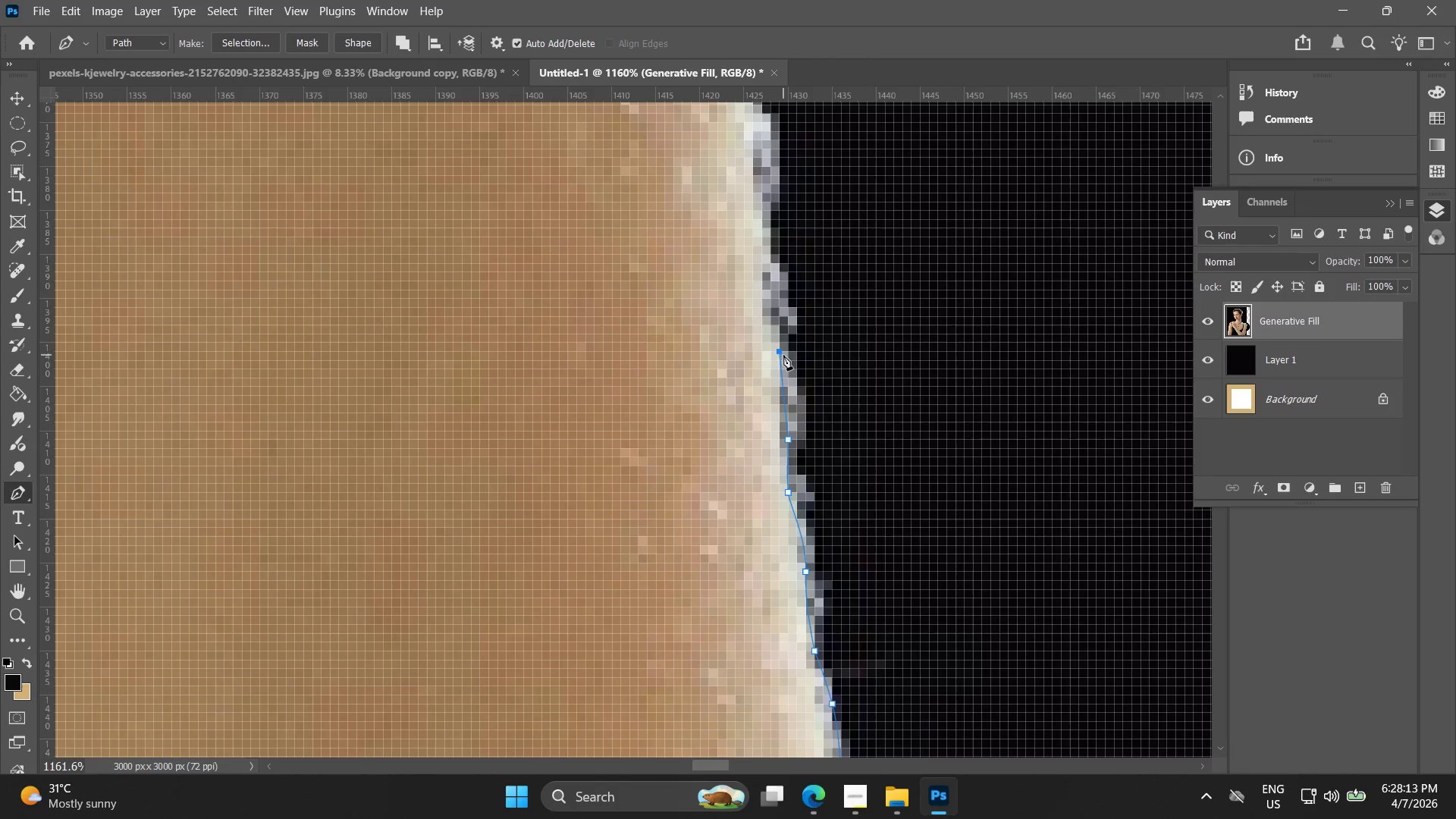 
left_click_drag(start_coordinate=[754, 278], to_coordinate=[786, 428])
 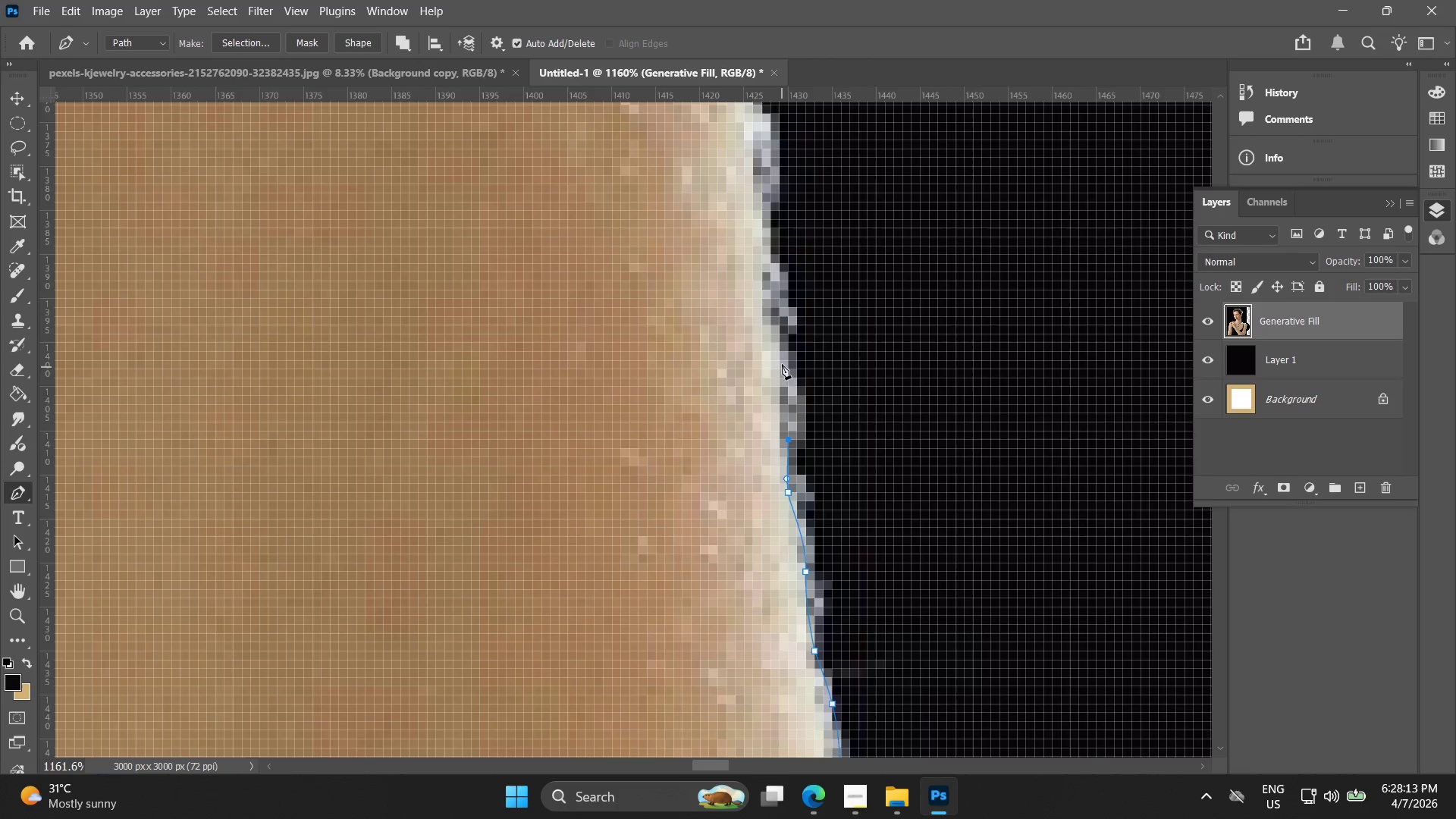 
scroll: coordinate [753, 283], scroll_direction: down, amount: 3.0
 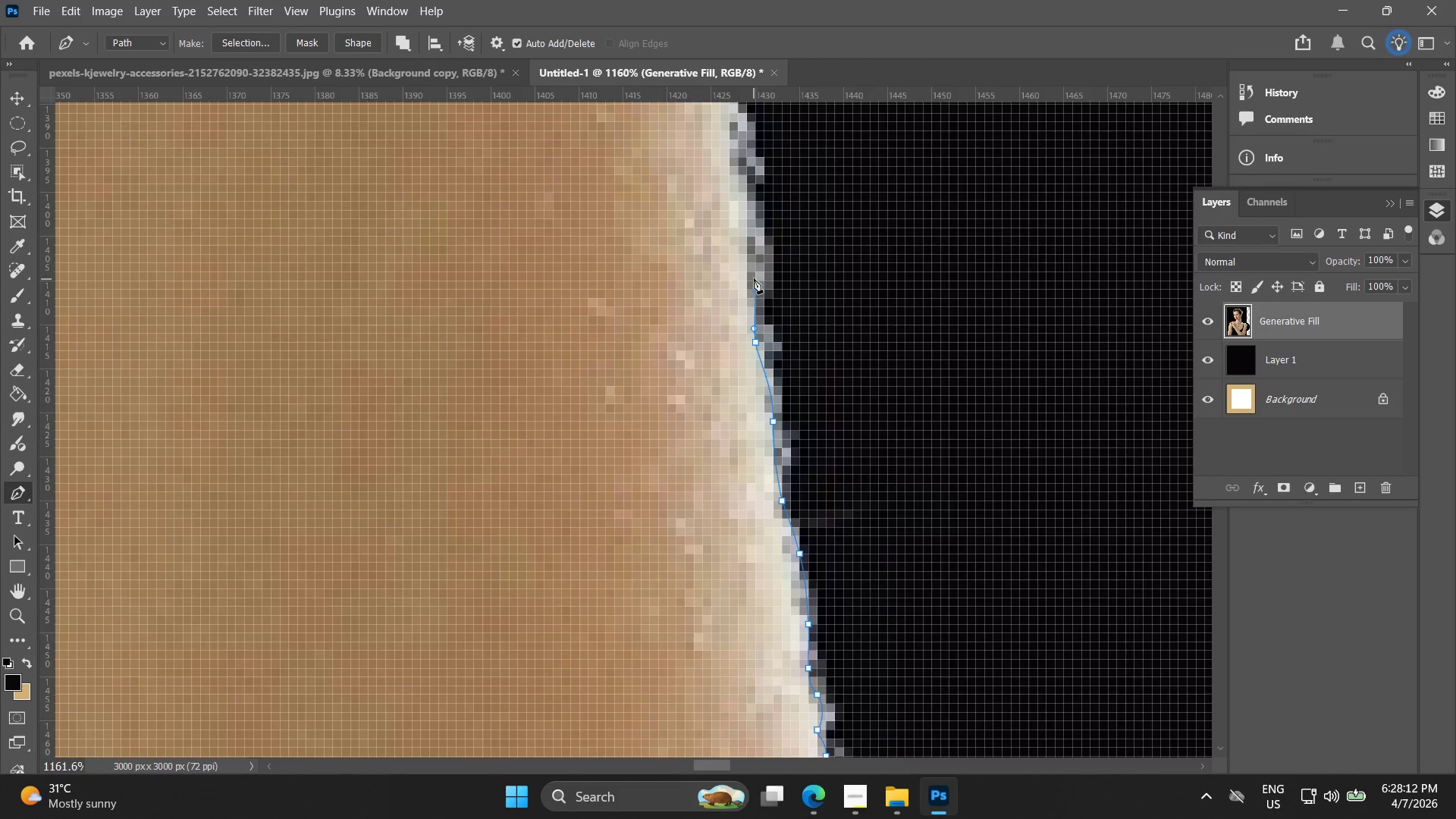 
left_click_drag(start_coordinate=[783, 356], to_coordinate=[784, 339])
 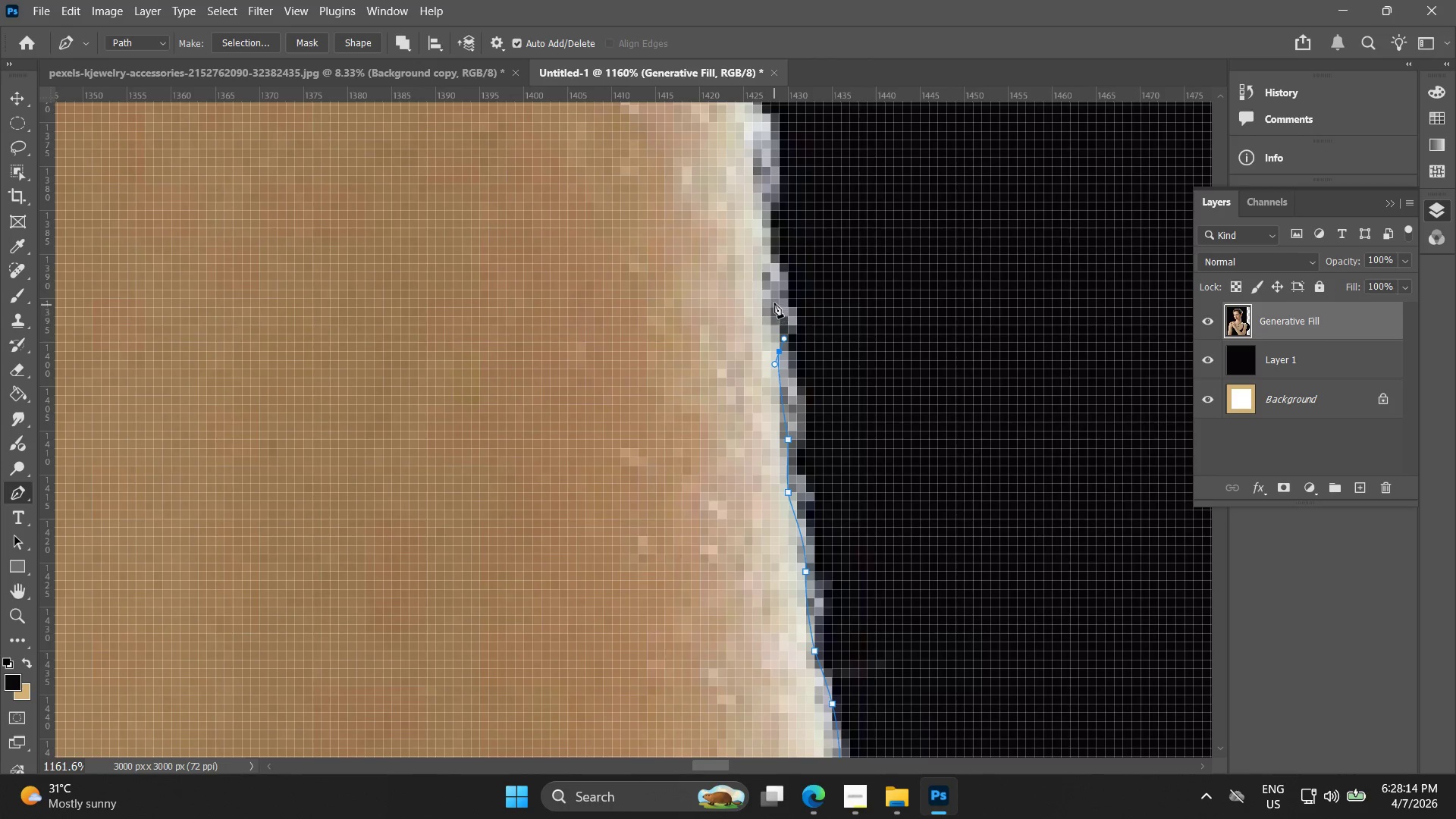 
left_click_drag(start_coordinate=[772, 298], to_coordinate=[772, 294])
 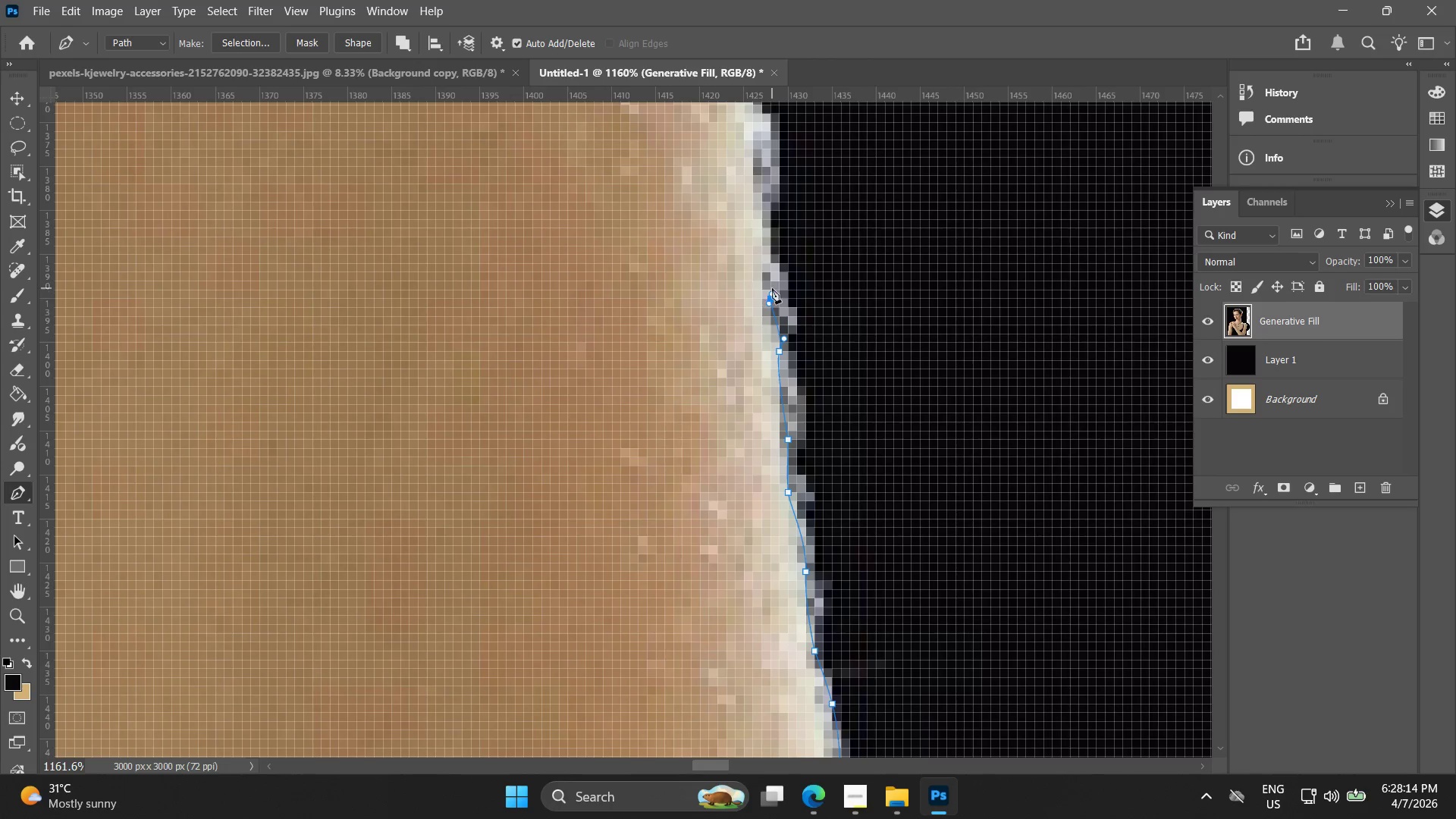 
hold_key(key=Space, duration=0.52)
 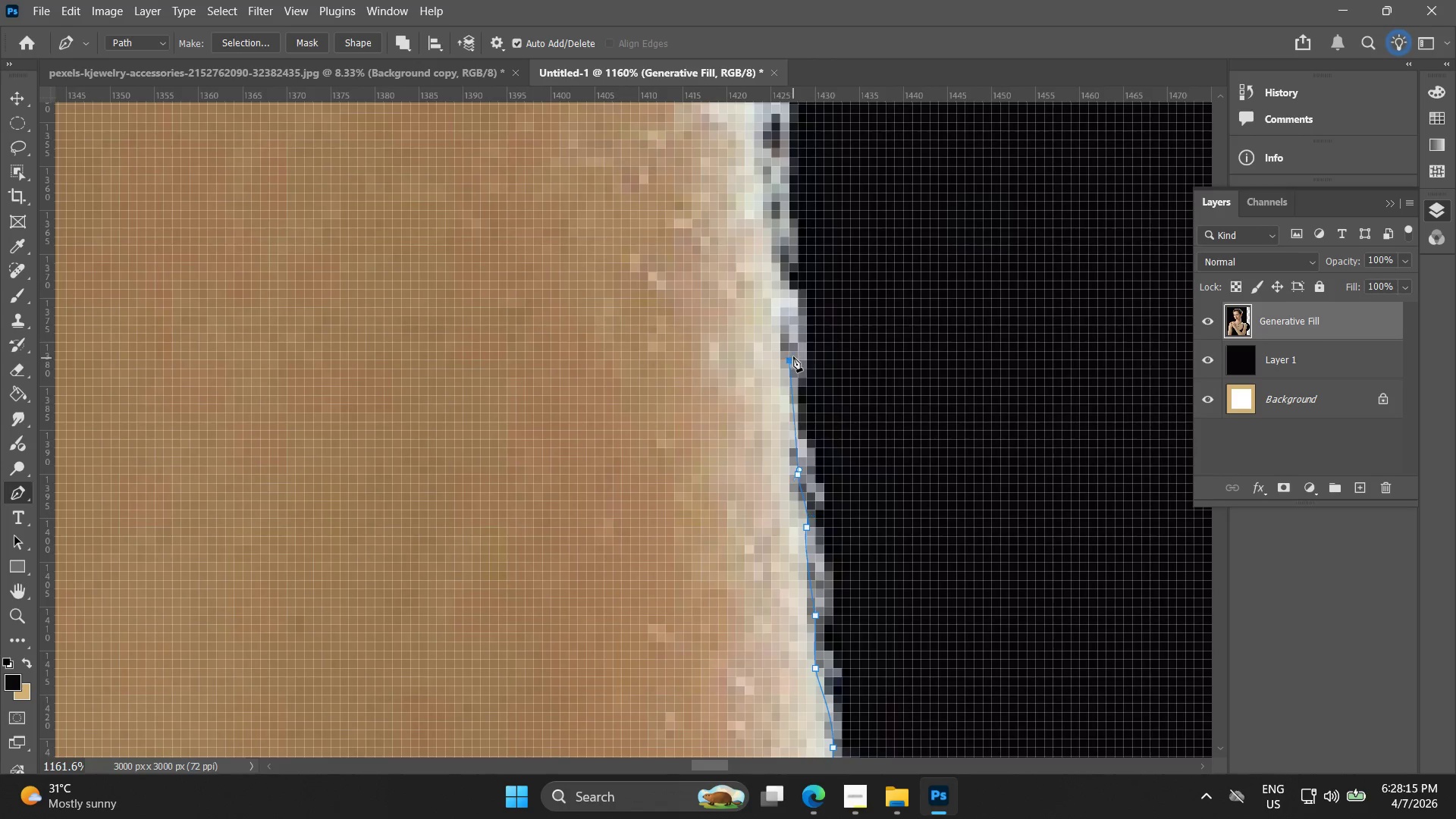 
left_click_drag(start_coordinate=[768, 271], to_coordinate=[795, 447])
 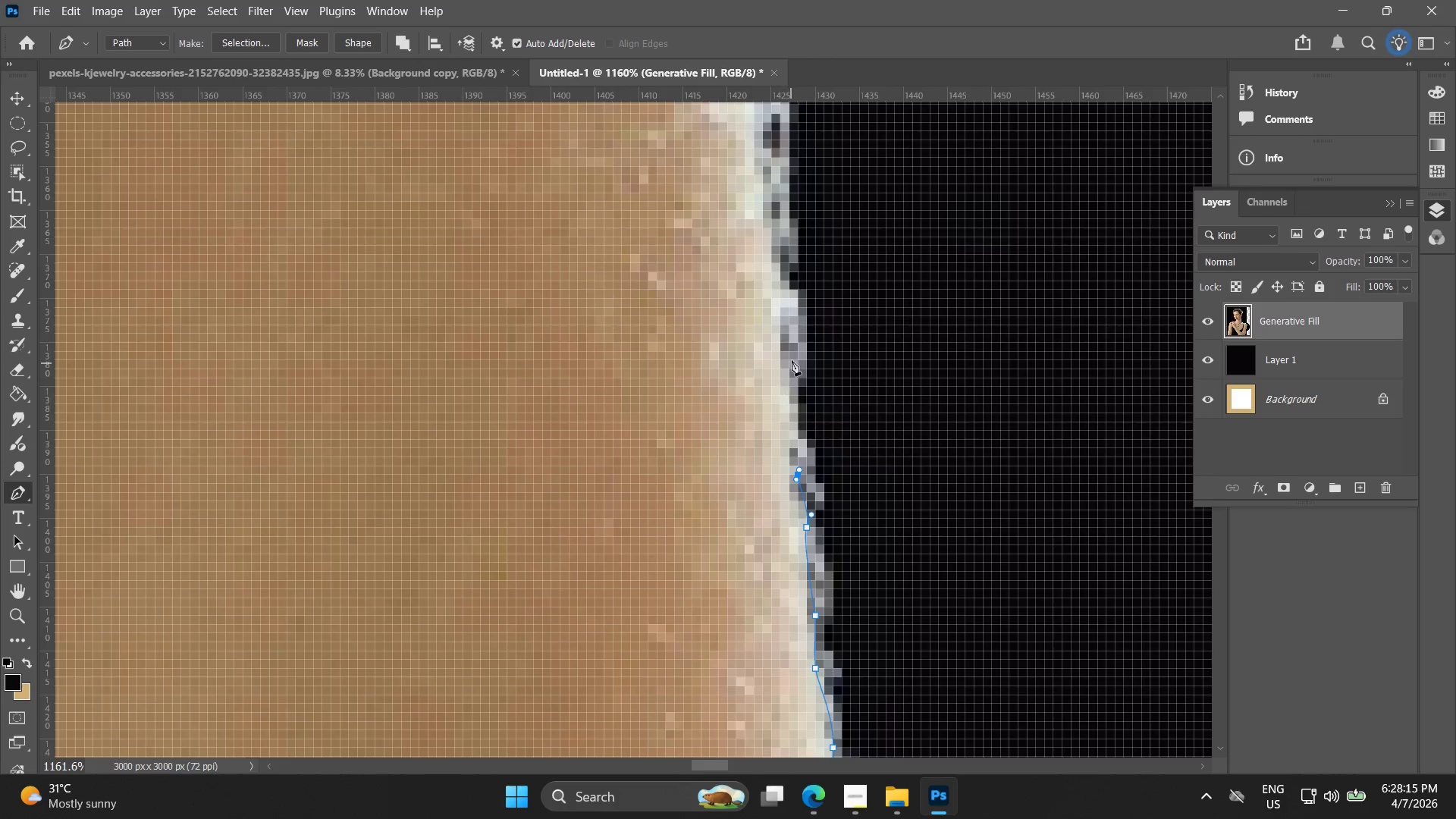 
left_click_drag(start_coordinate=[793, 358], to_coordinate=[789, 349])
 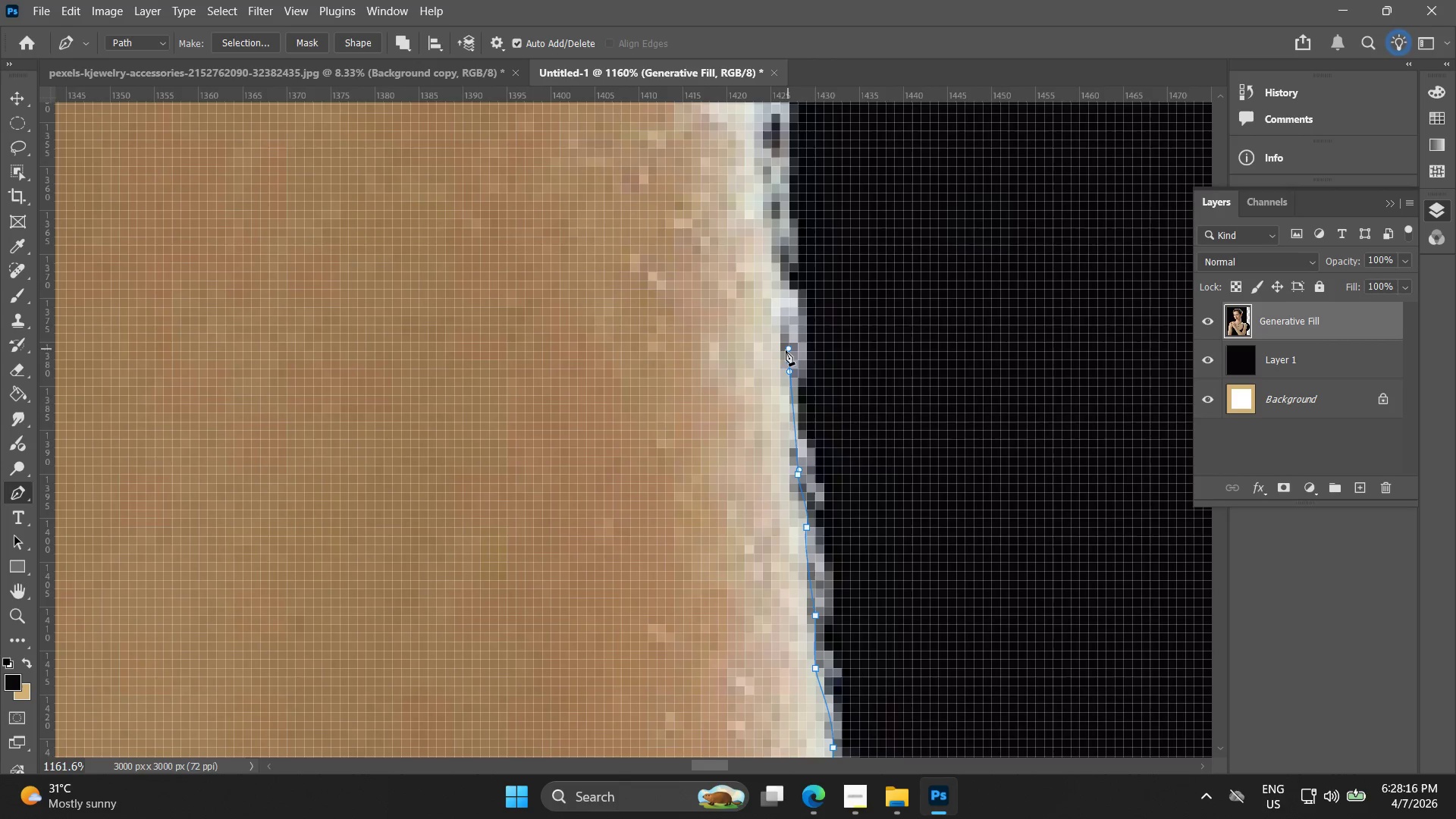 
key(Control+ControlLeft)
 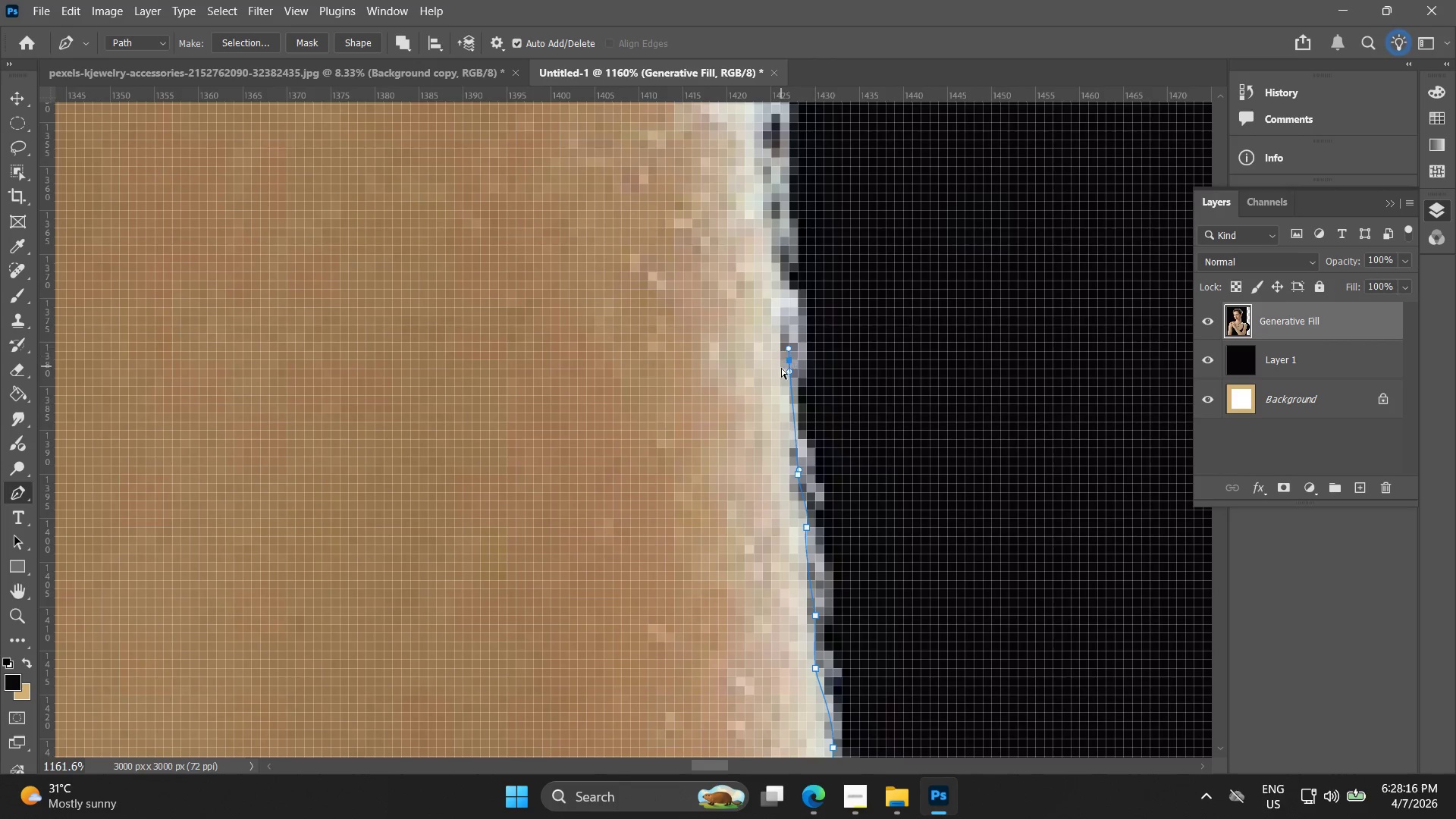 
key(Control+Z)
 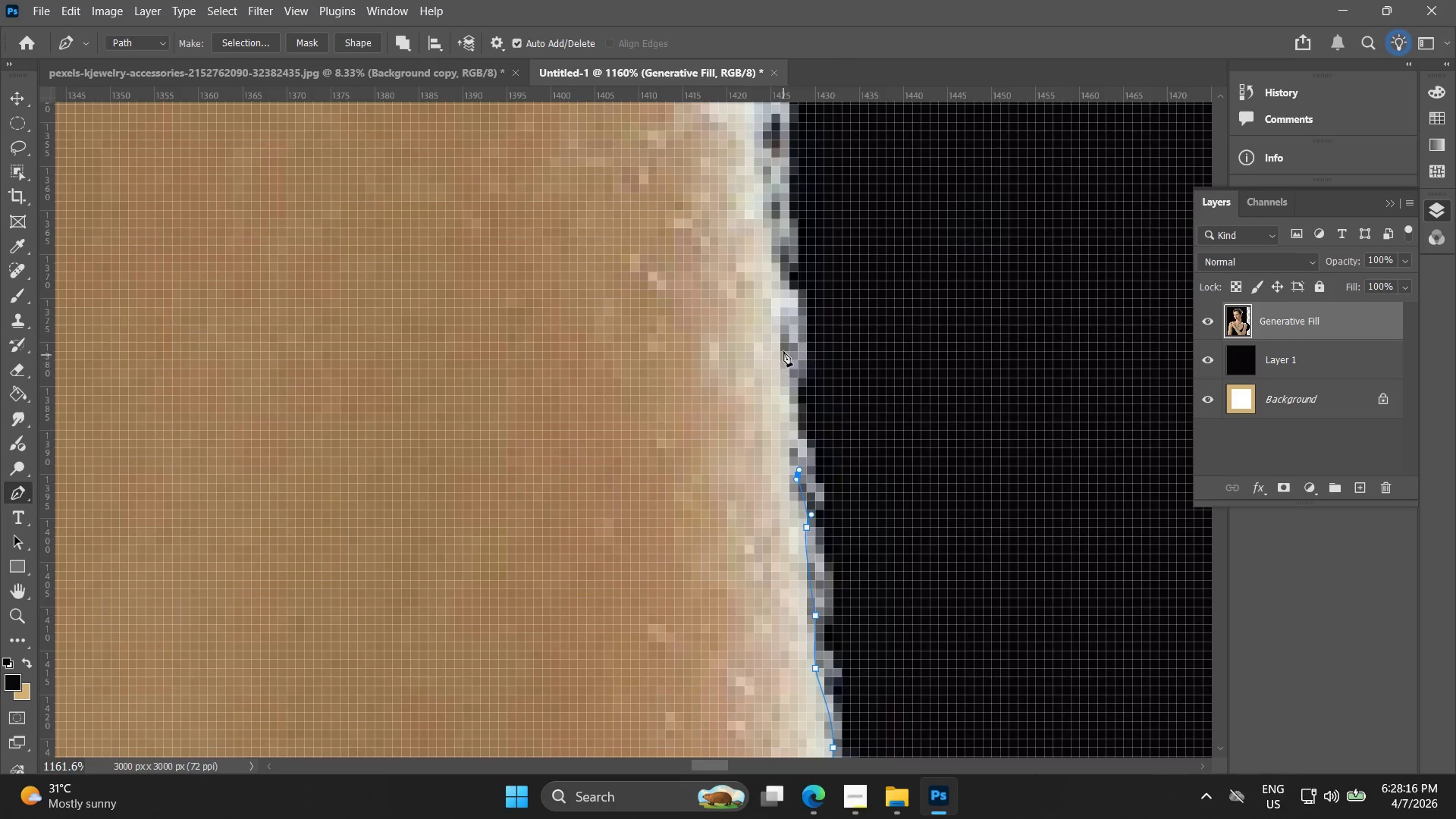 
left_click_drag(start_coordinate=[783, 347], to_coordinate=[783, 328])
 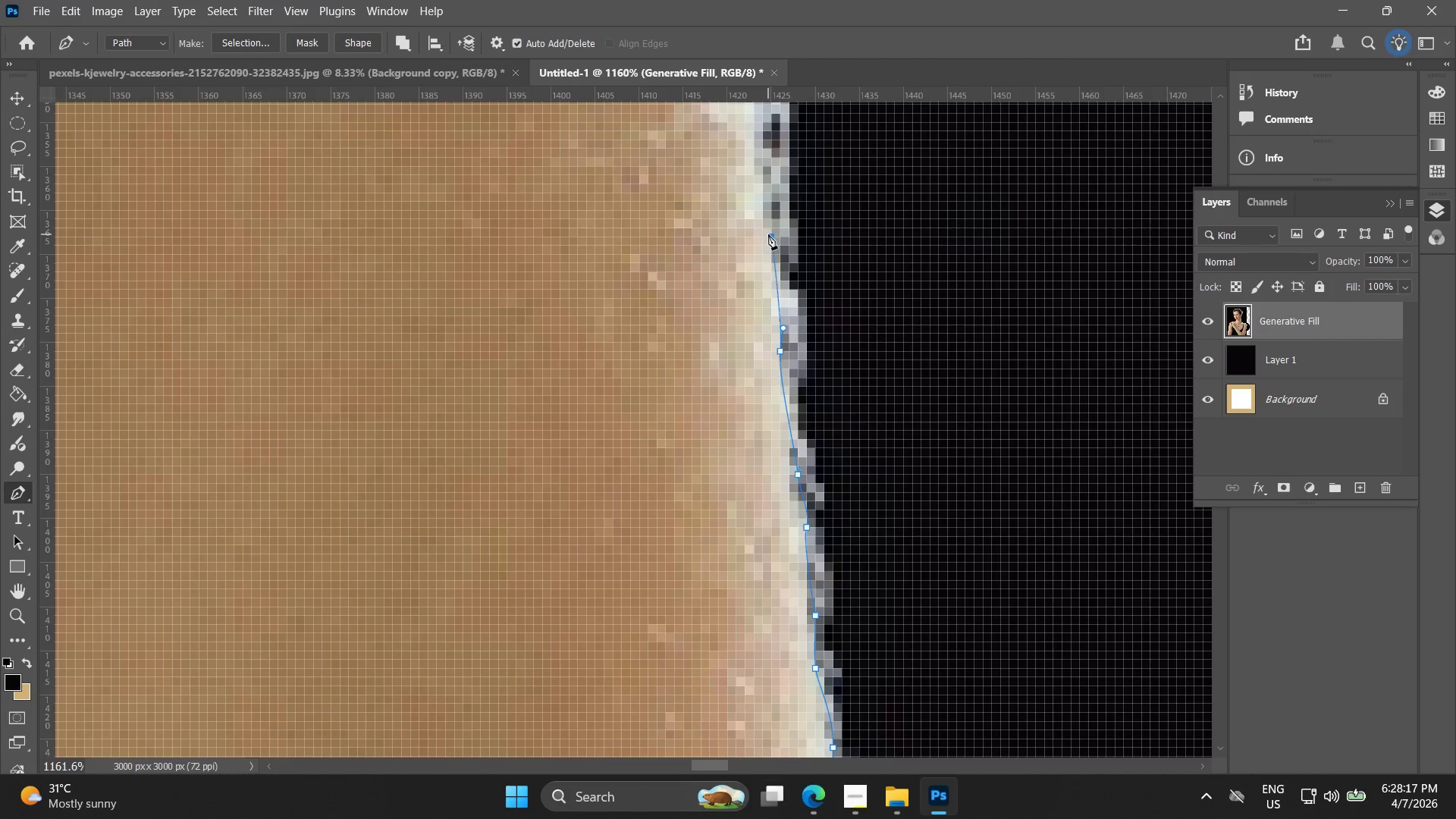 
hold_key(key=Space, duration=0.55)
 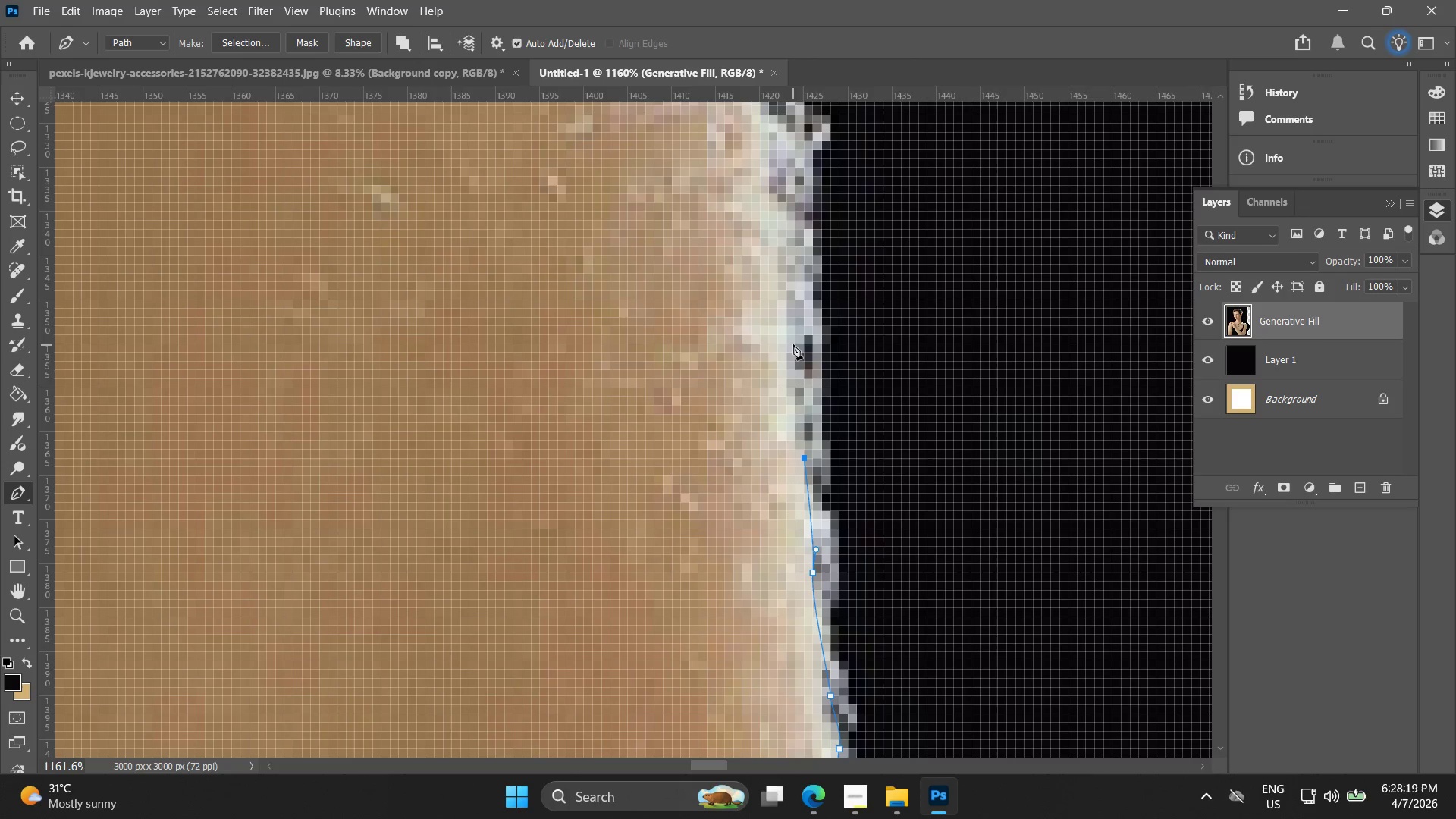 
left_click_drag(start_coordinate=[773, 228], to_coordinate=[805, 450])
 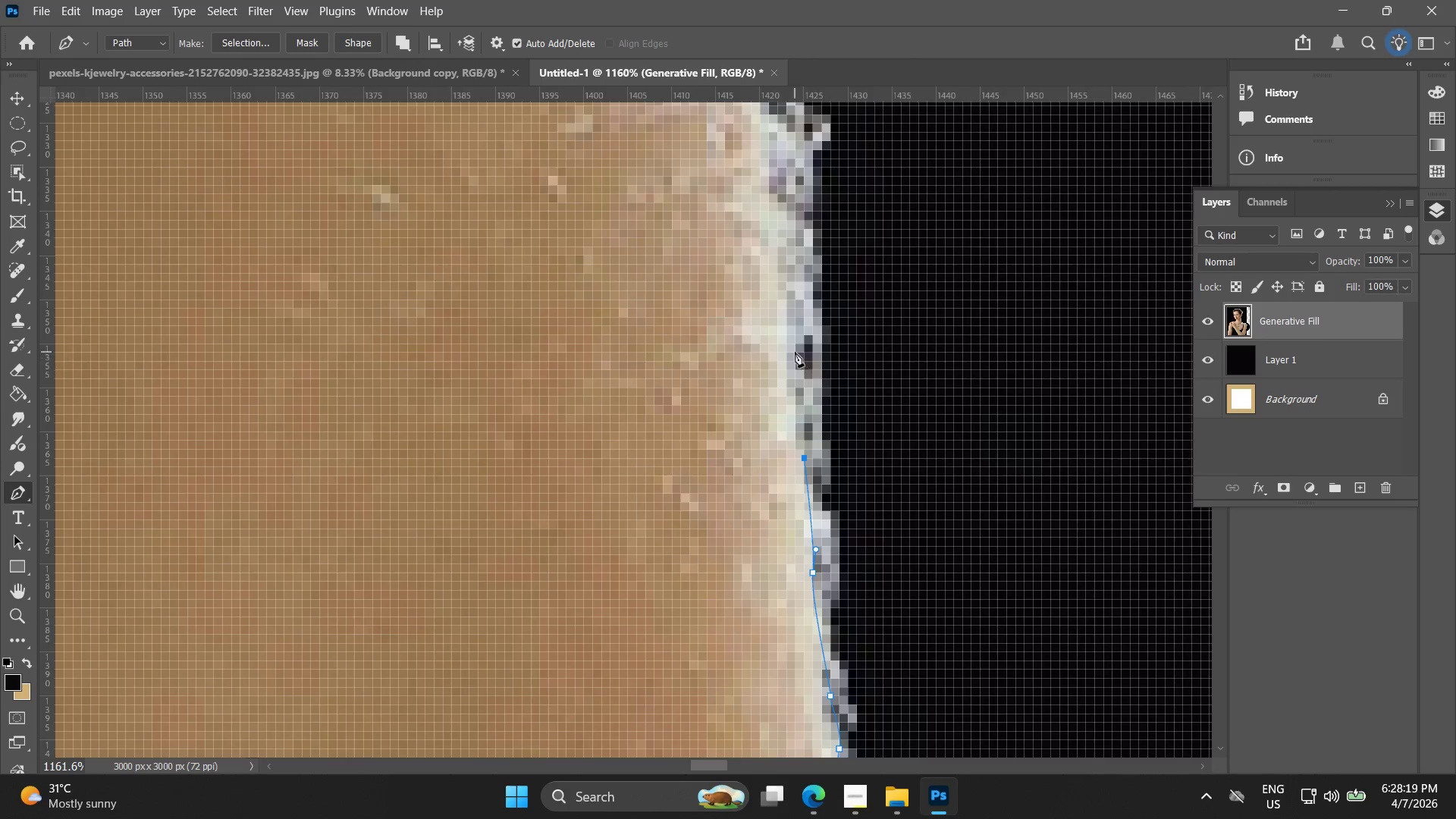 
left_click_drag(start_coordinate=[793, 344], to_coordinate=[787, 310])
 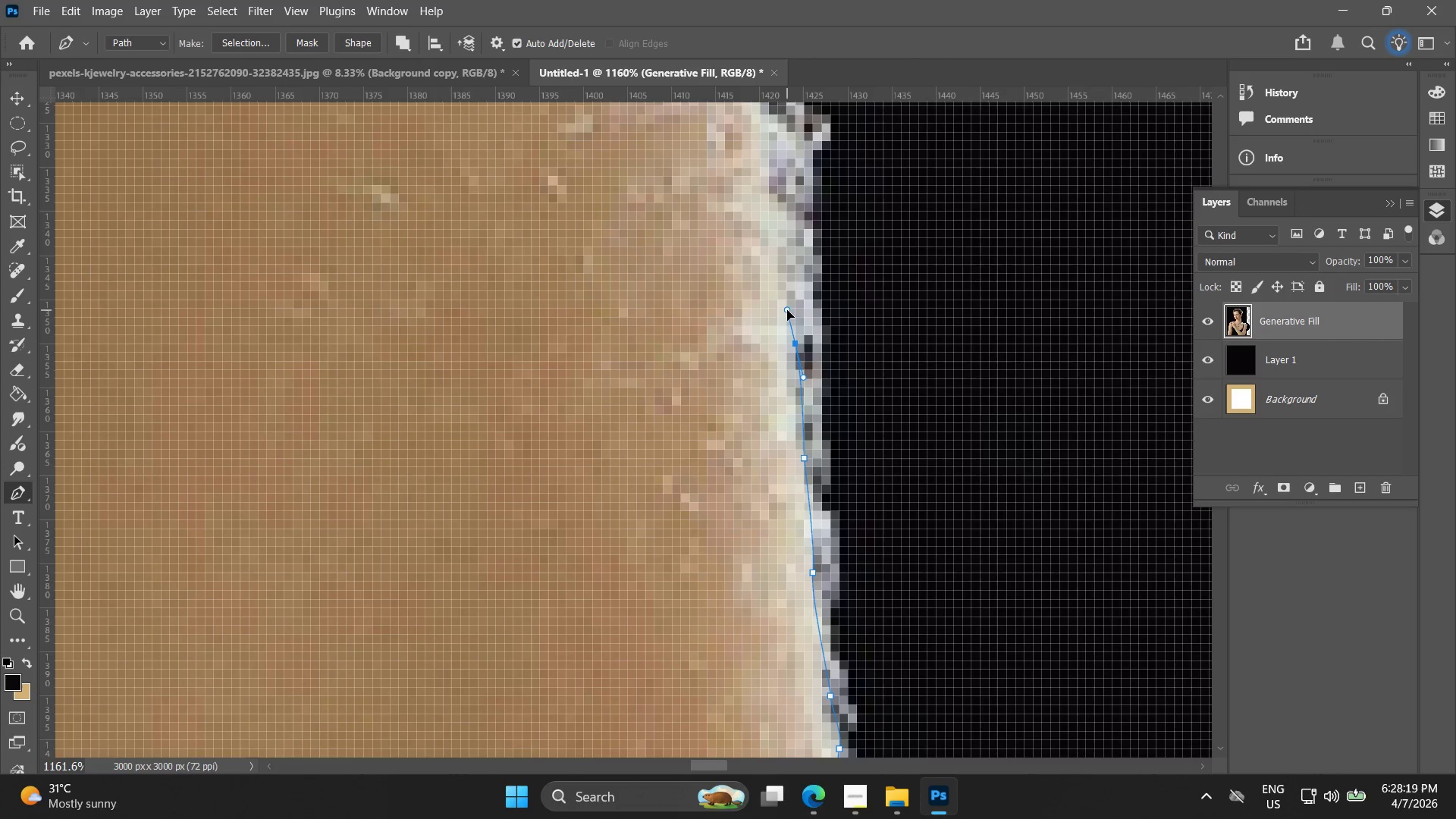 
hold_key(key=Space, duration=0.52)
 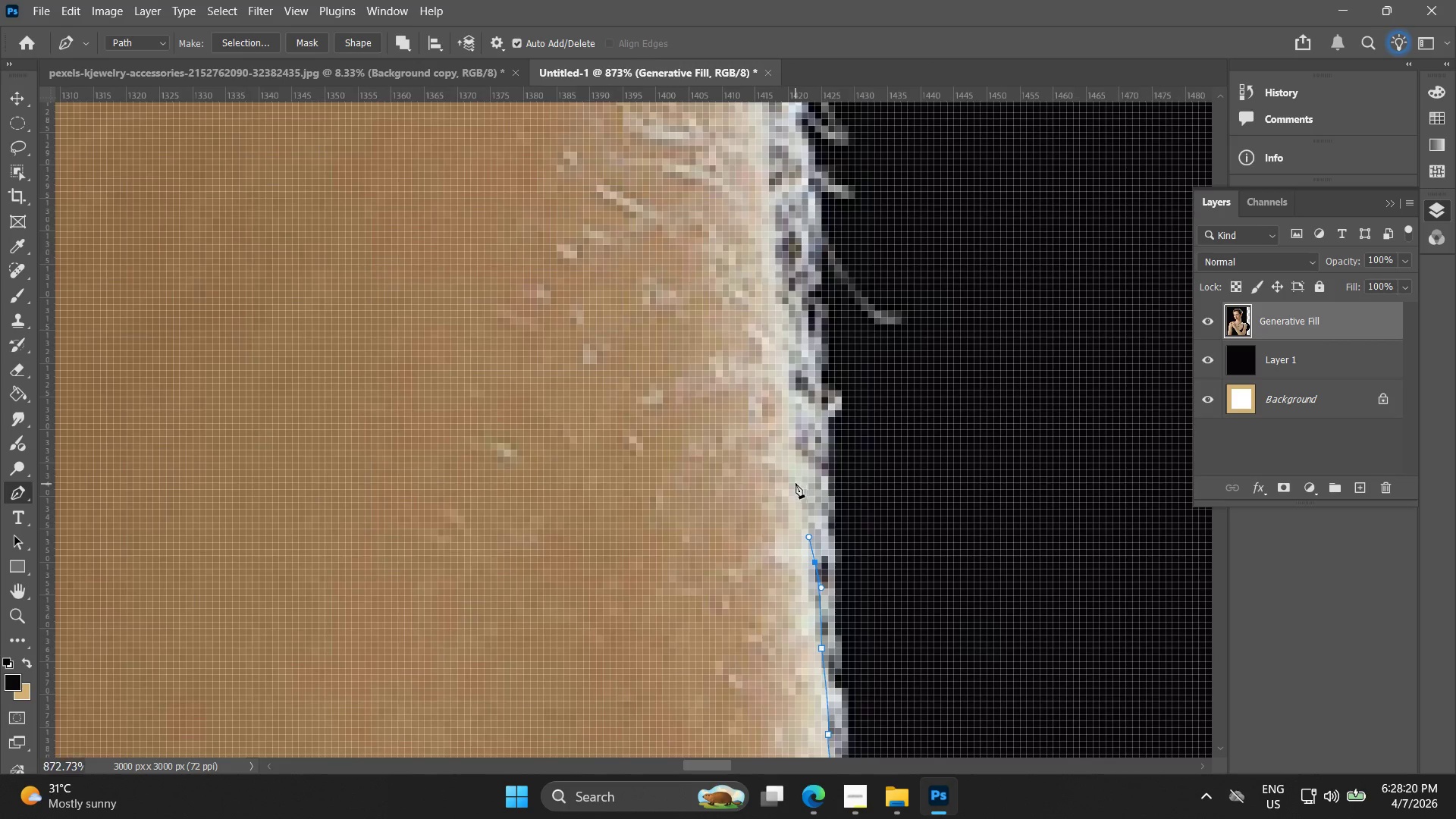 
left_click_drag(start_coordinate=[785, 318], to_coordinate=[810, 563])
 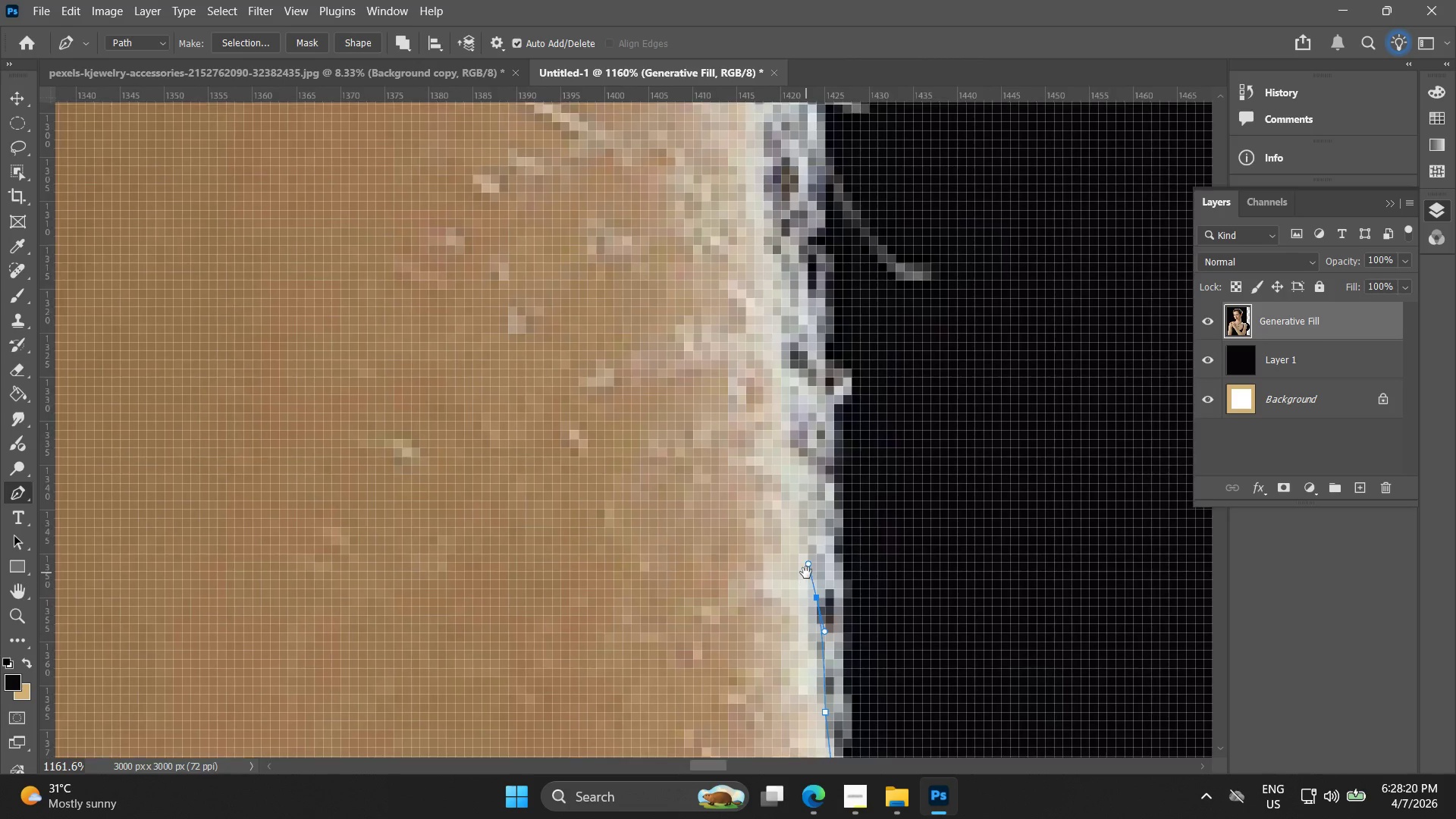 
hold_key(key=Space, duration=2.36)
 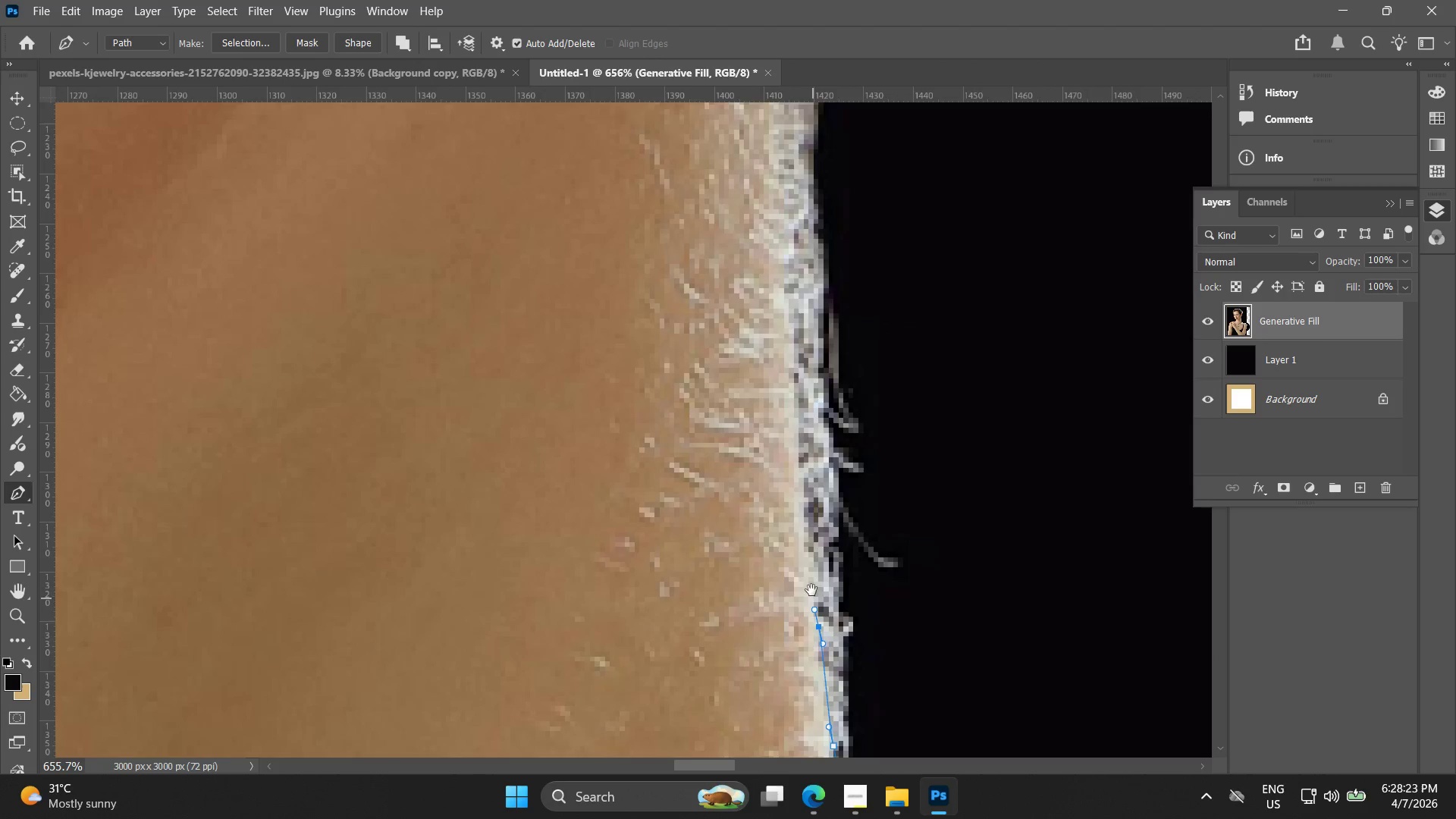 
key(Alt+AltLeft)
 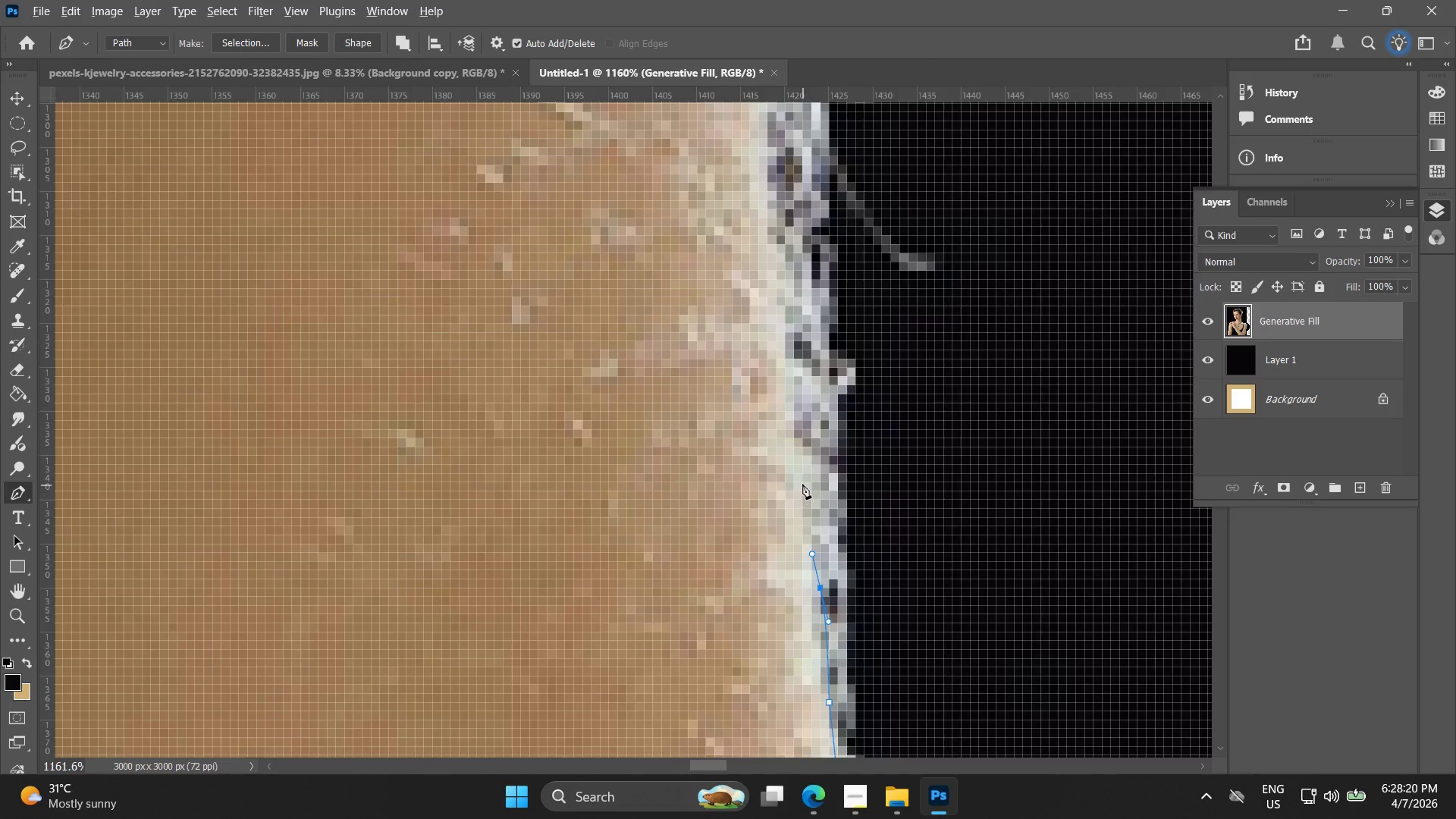 
scroll: coordinate [797, 484], scroll_direction: down, amount: 3.0
 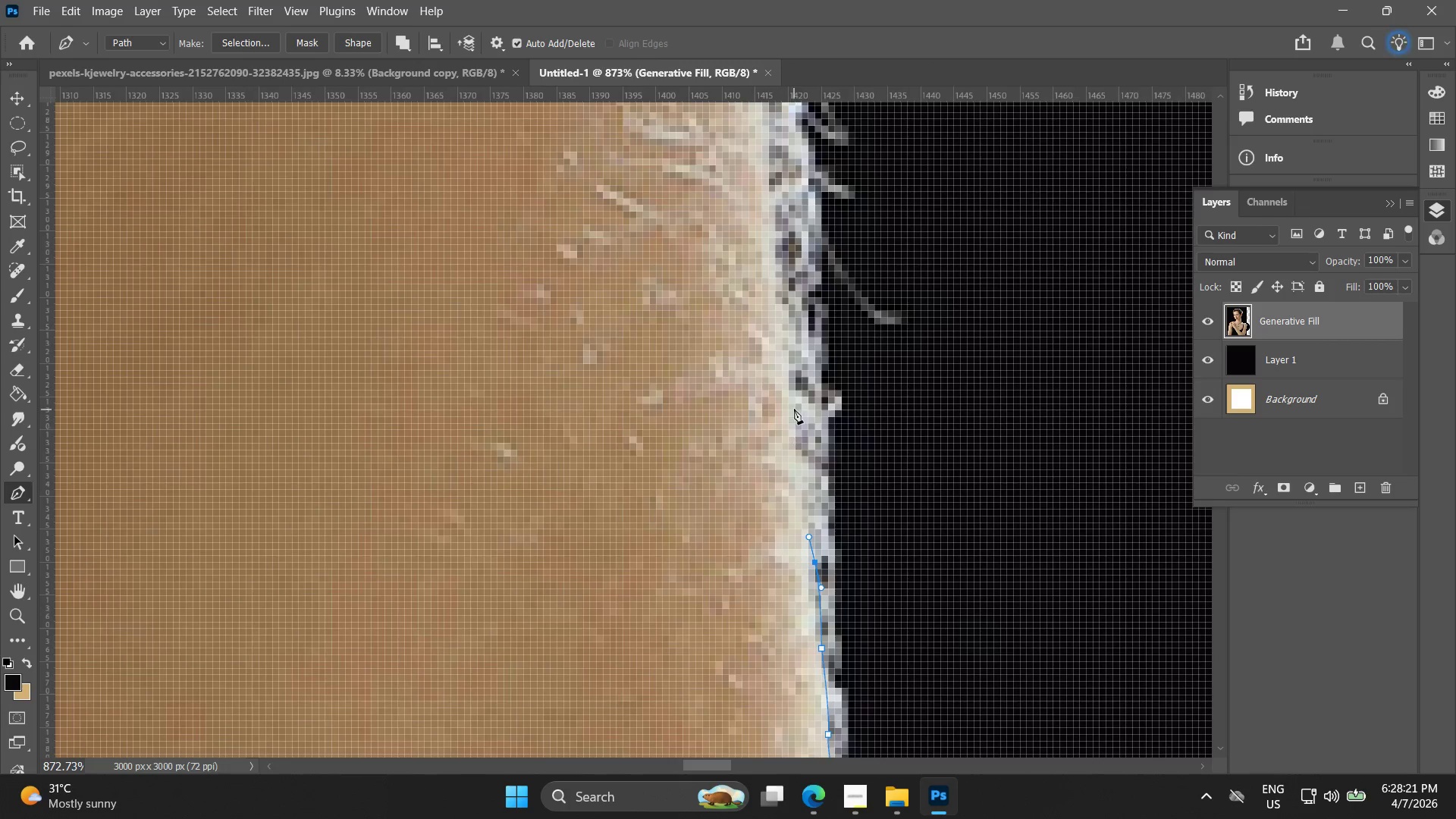 
left_click_drag(start_coordinate=[794, 406], to_coordinate=[789, 381])
 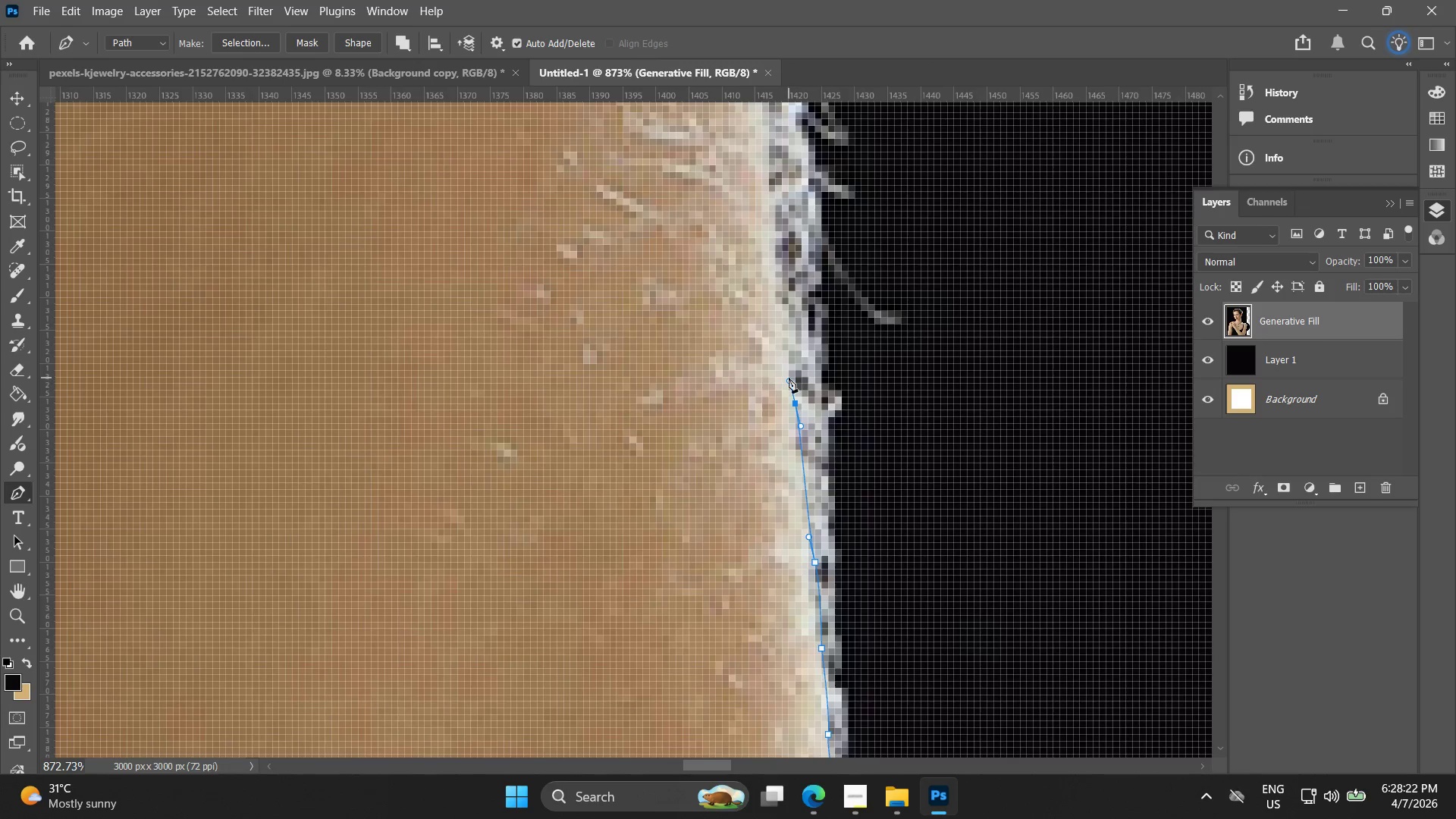 
key(Alt+AltLeft)
 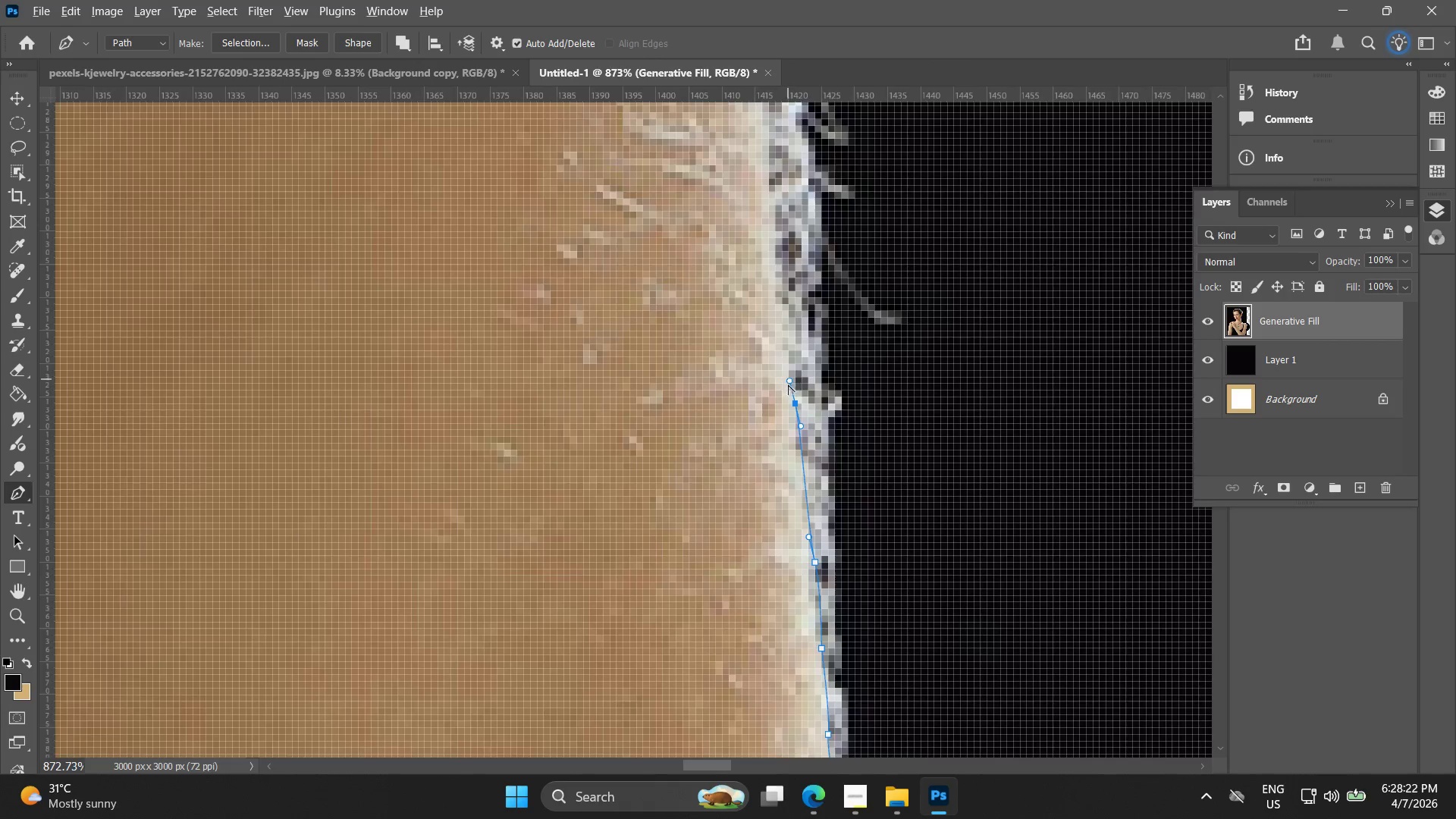 
hold_key(key=Space, duration=0.5)
 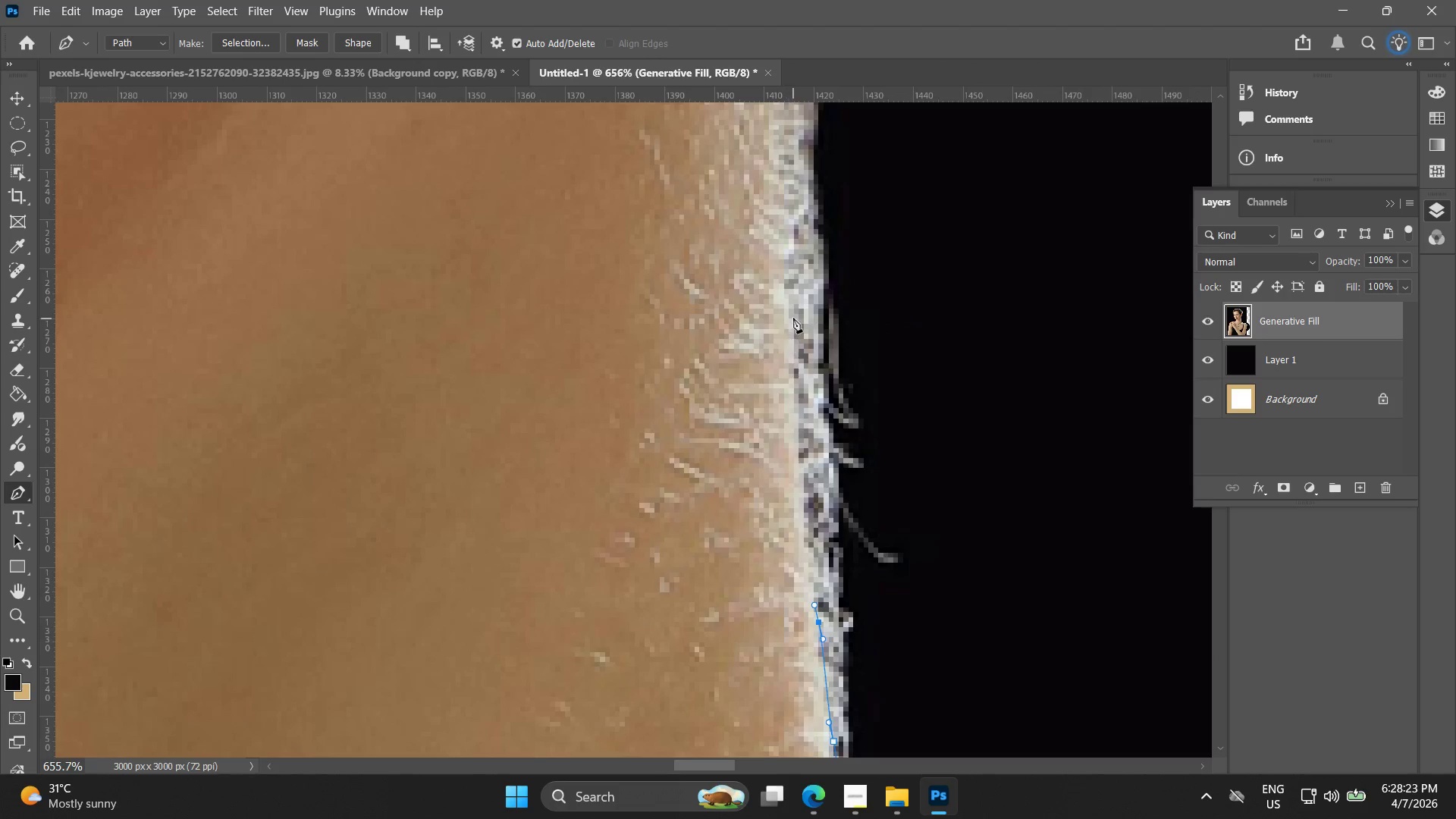 
left_click_drag(start_coordinate=[787, 373], to_coordinate=[813, 595])
 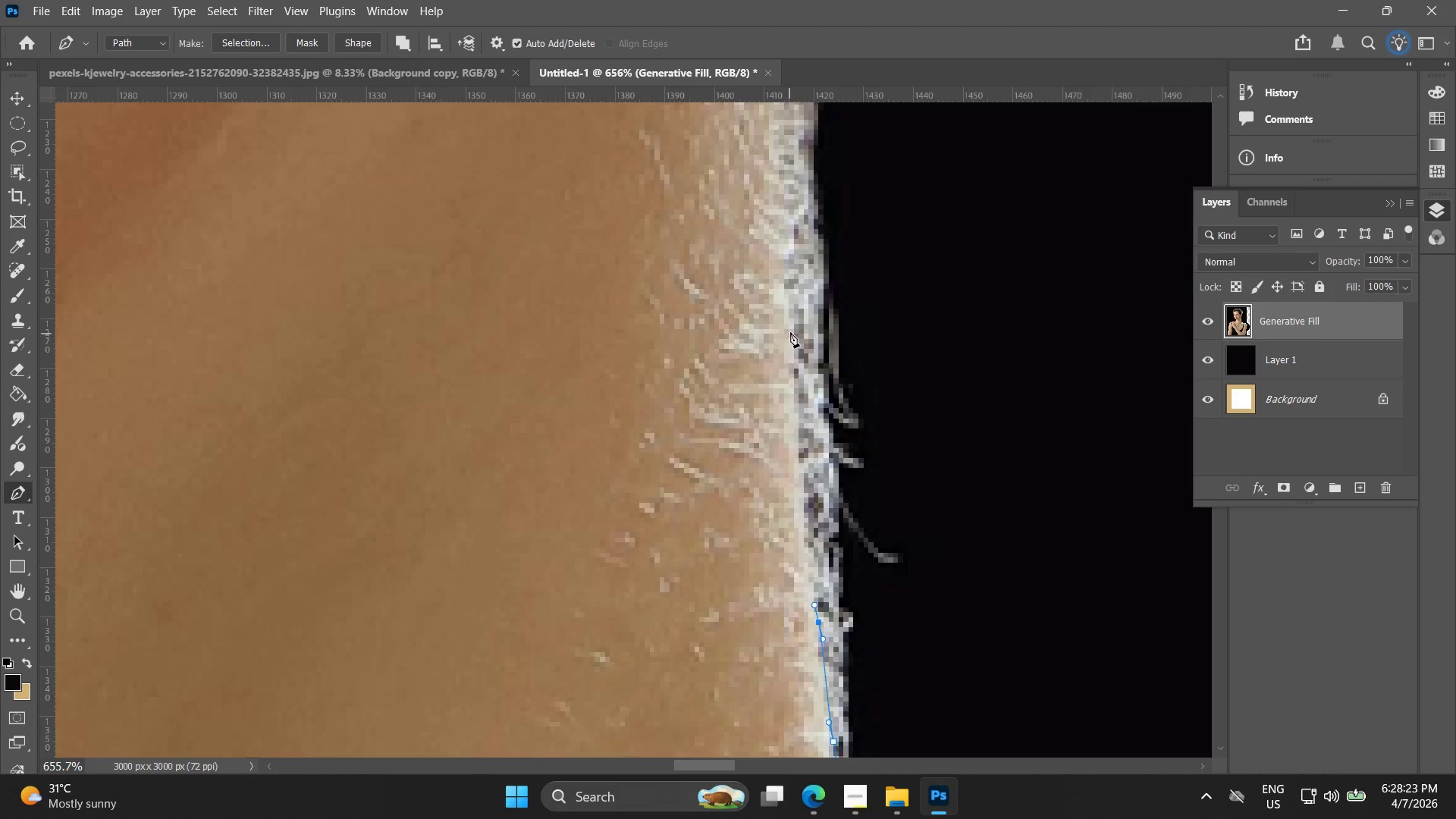 
scroll: coordinate [788, 391], scroll_direction: down, amount: 3.0
 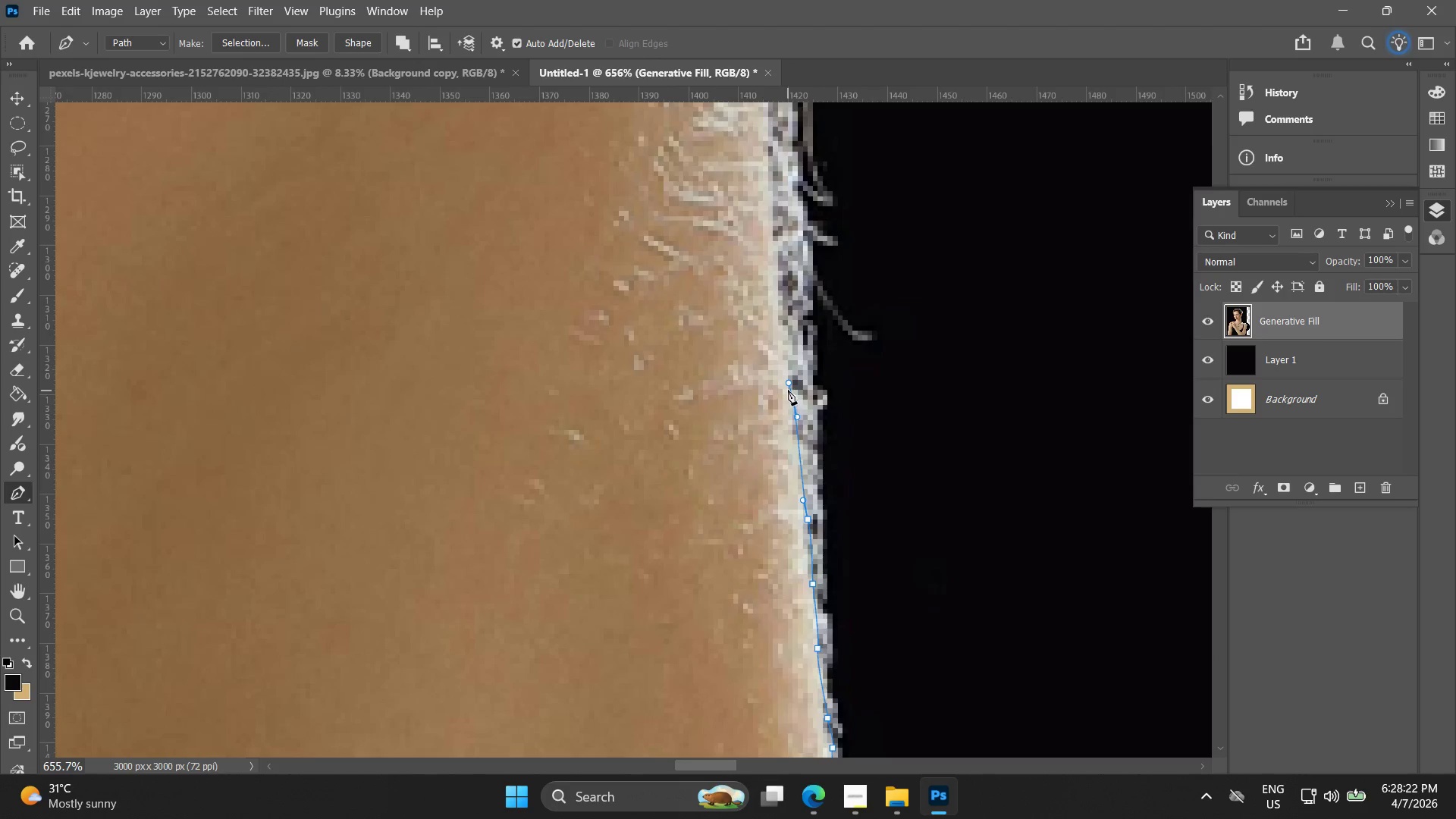 
left_click_drag(start_coordinate=[794, 315], to_coordinate=[794, 300])
 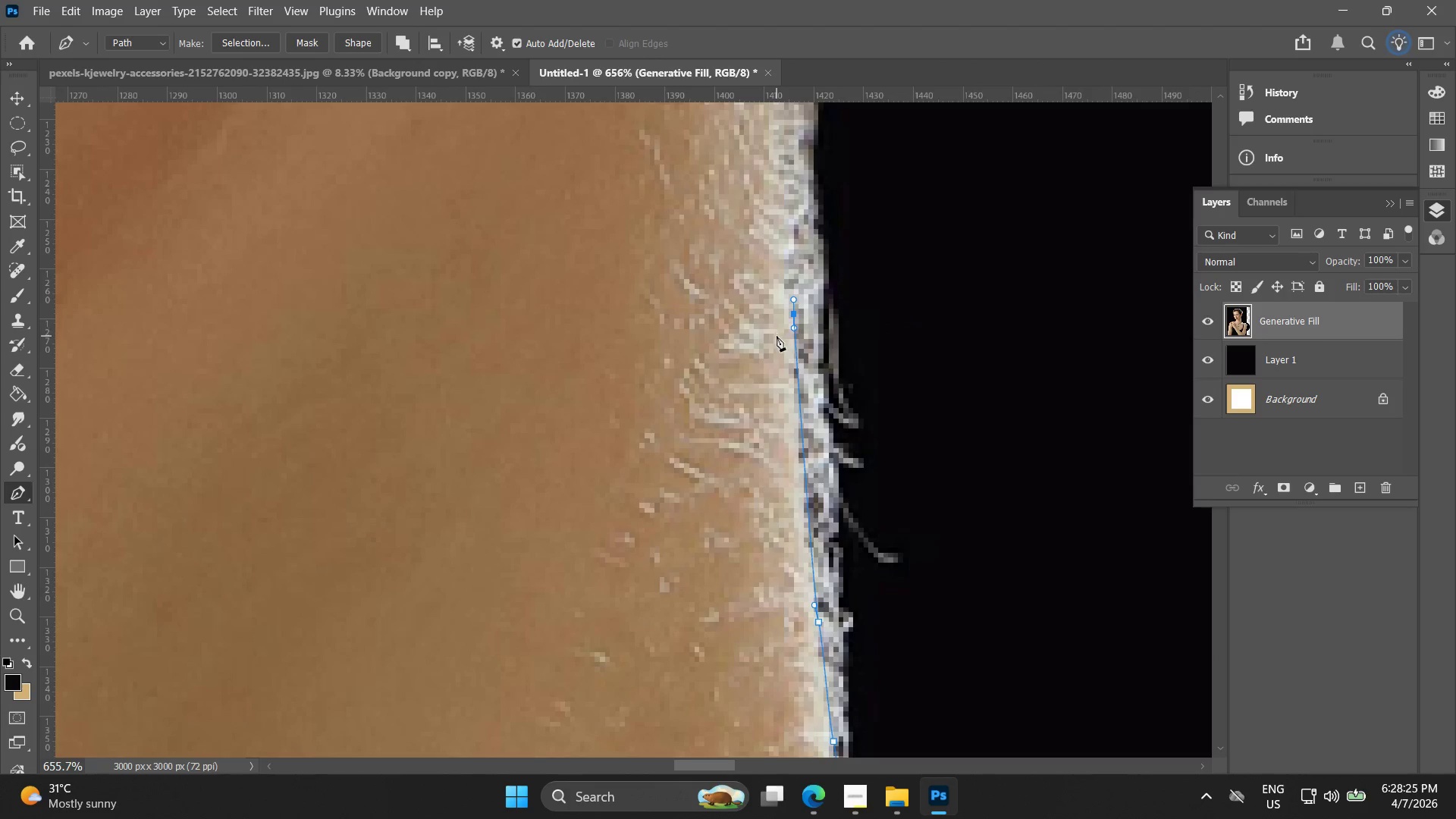 
hold_key(key=AltLeft, duration=1.5)
scroll: coordinate [777, 451], scroll_direction: down, amount: 16.0
 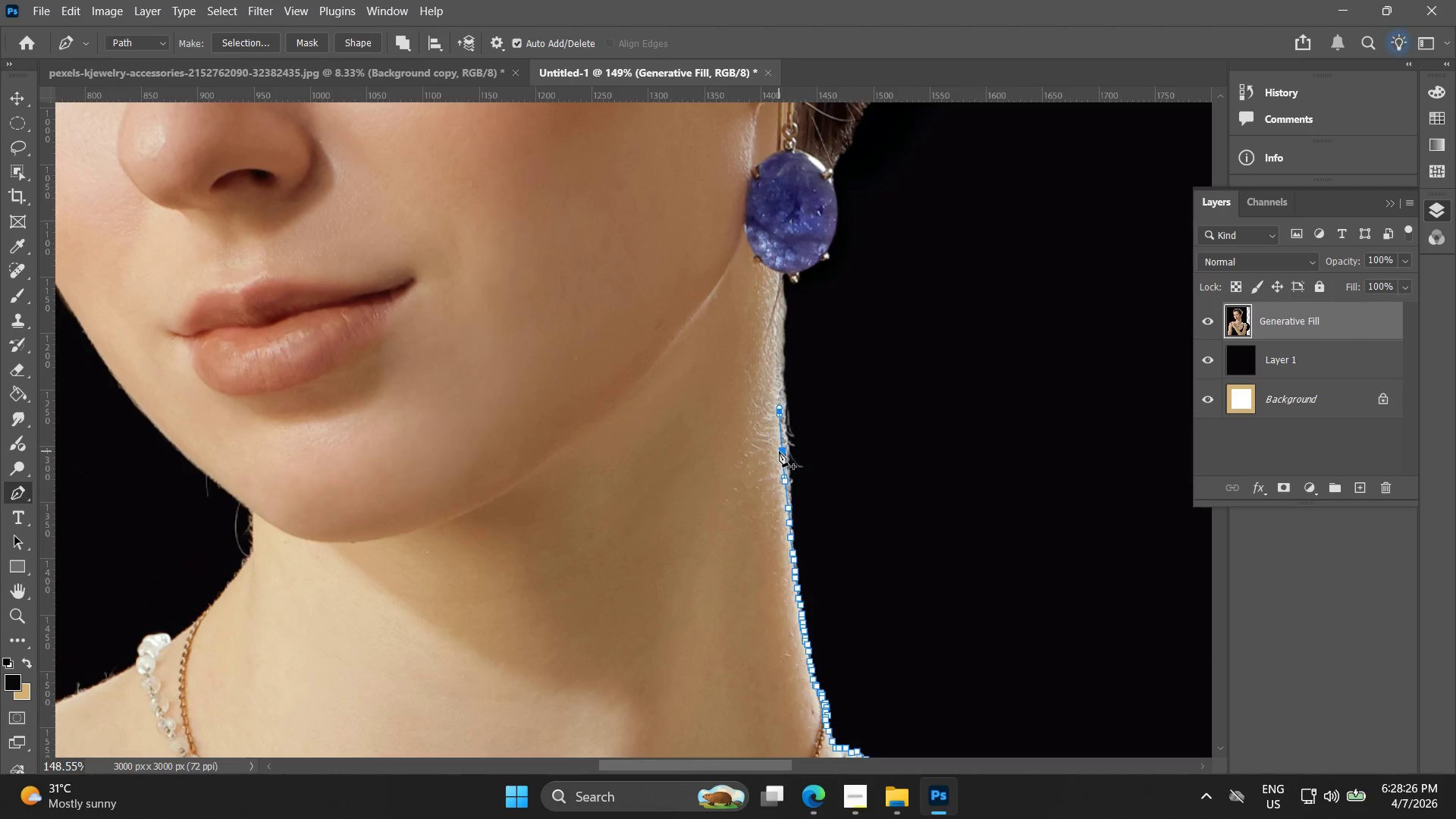 
hold_key(key=AltLeft, duration=0.8)
 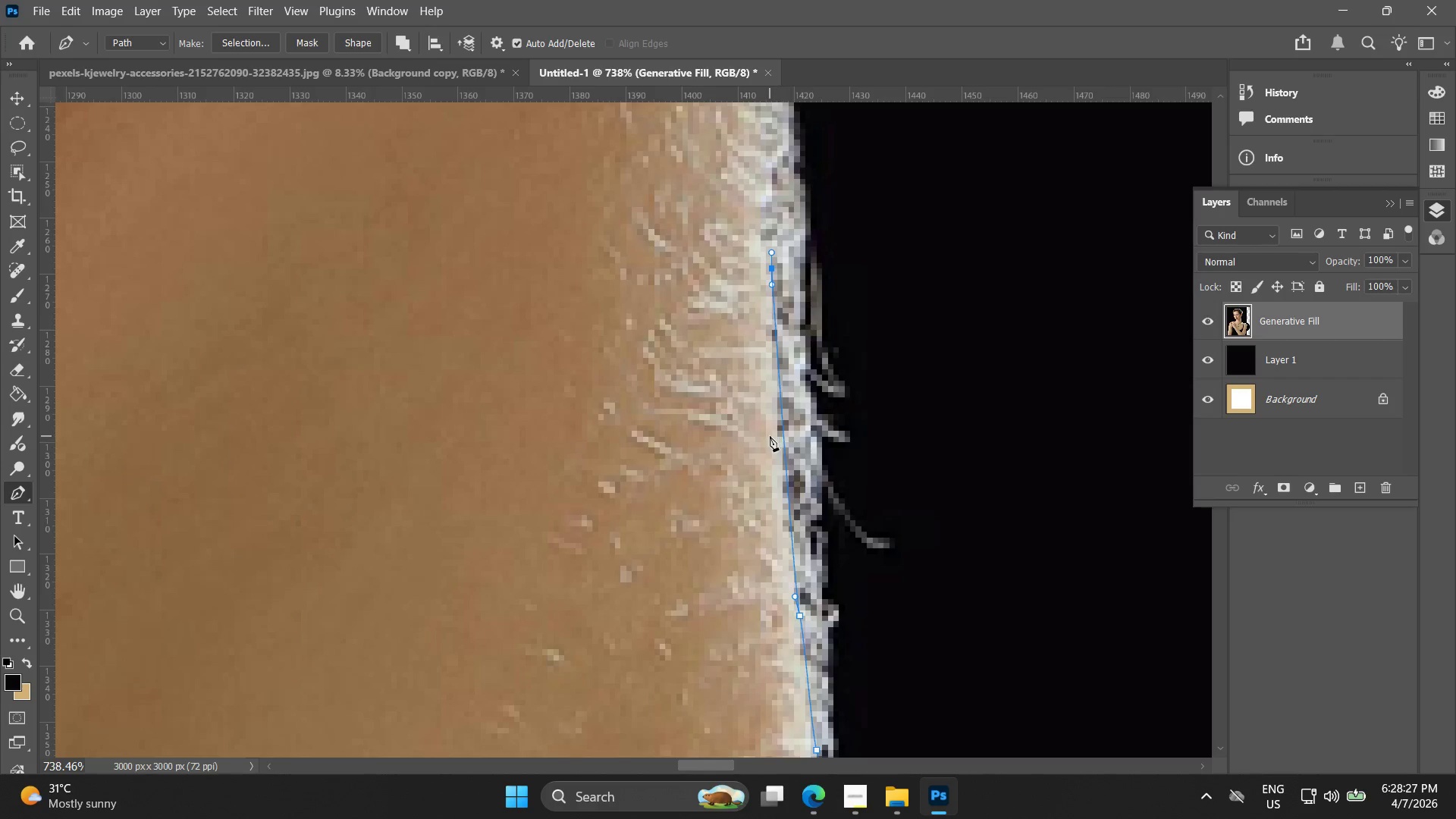 
hold_key(key=AltLeft, duration=1.5)
 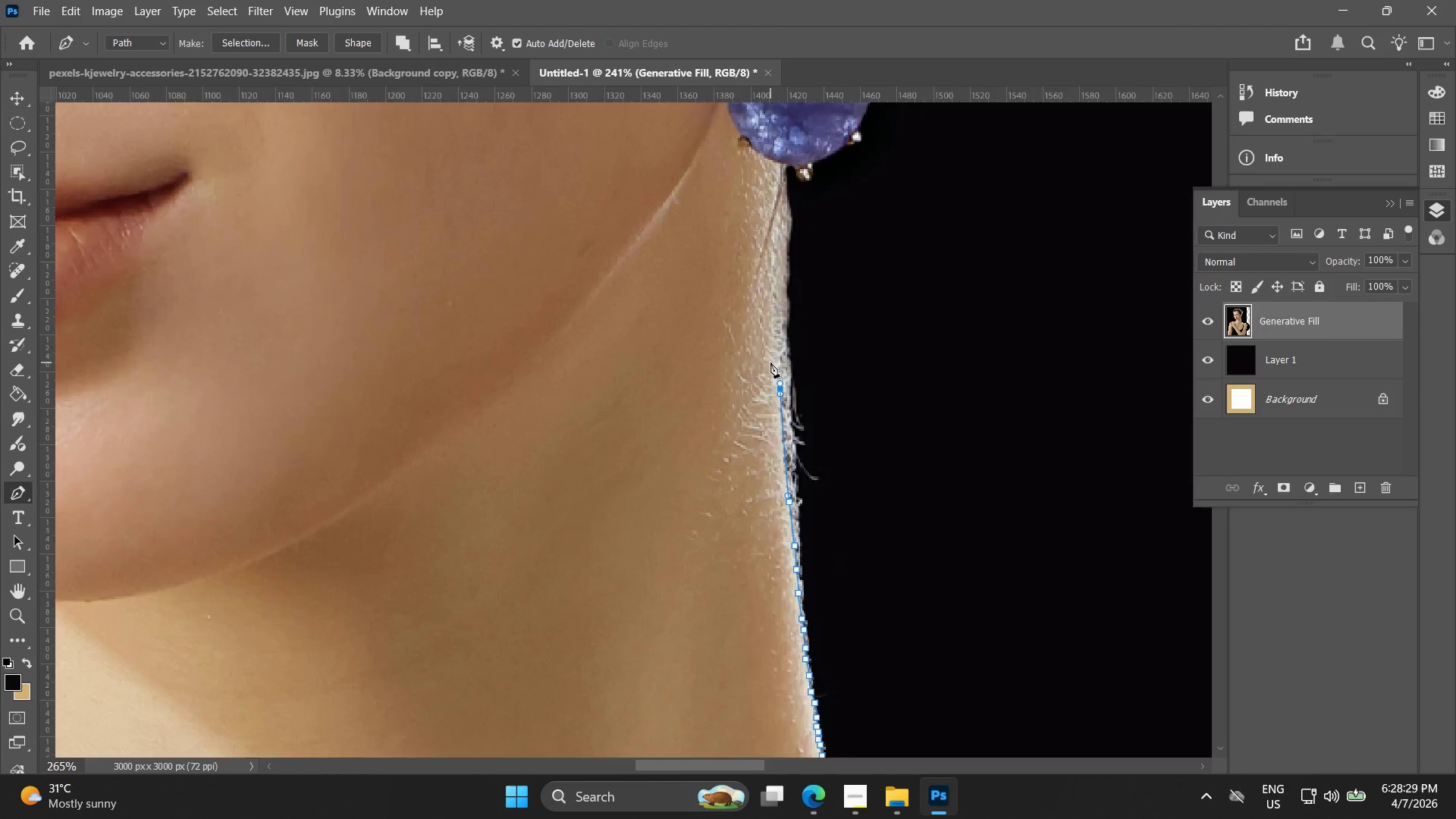 
scroll: coordinate [783, 438], scroll_direction: up, amount: 17.0
 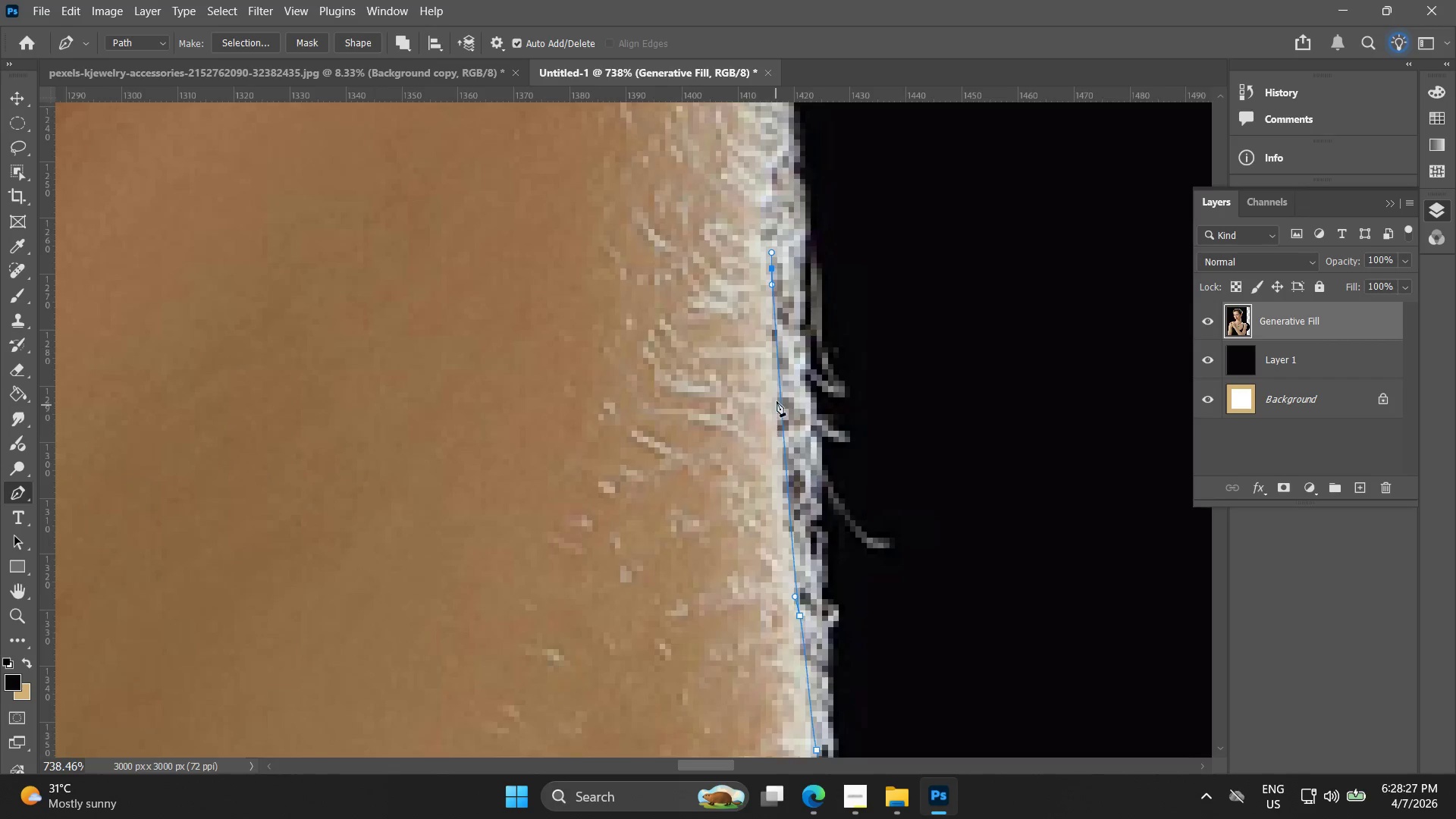 
hold_key(key=AltLeft, duration=1.5)
 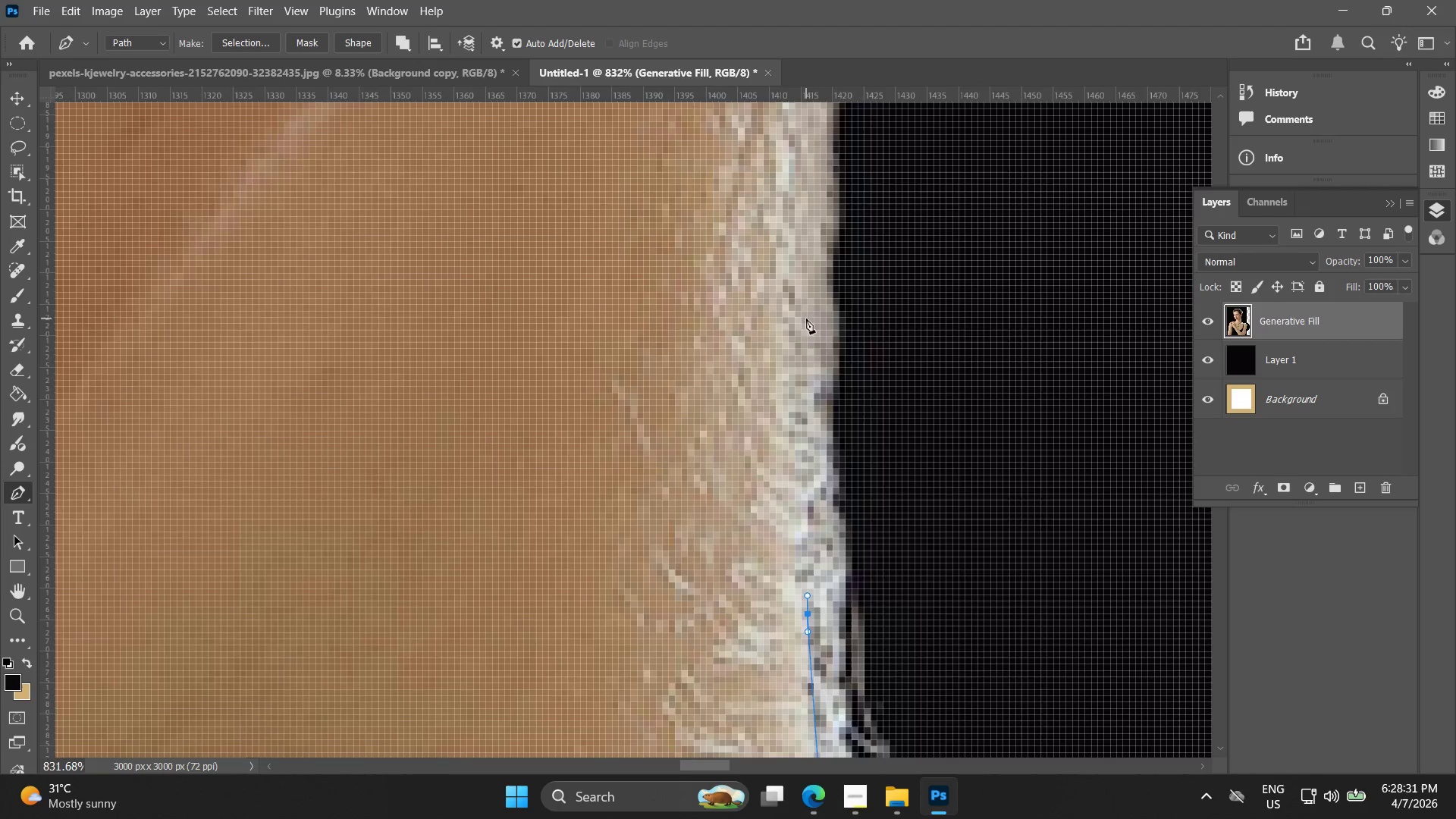 
hold_key(key=Space, duration=0.36)
 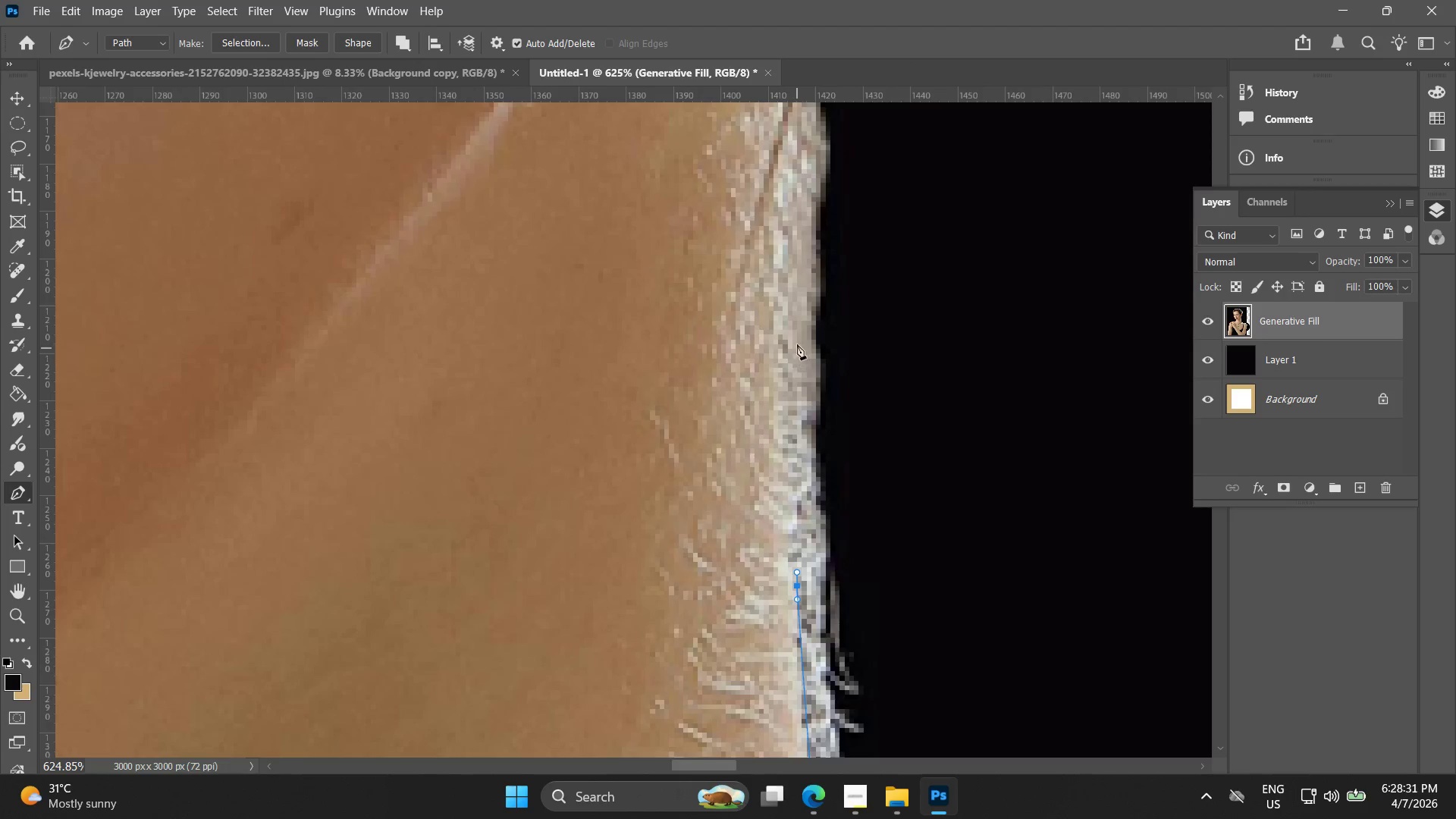 
left_click_drag(start_coordinate=[803, 322], to_coordinate=[795, 368])
 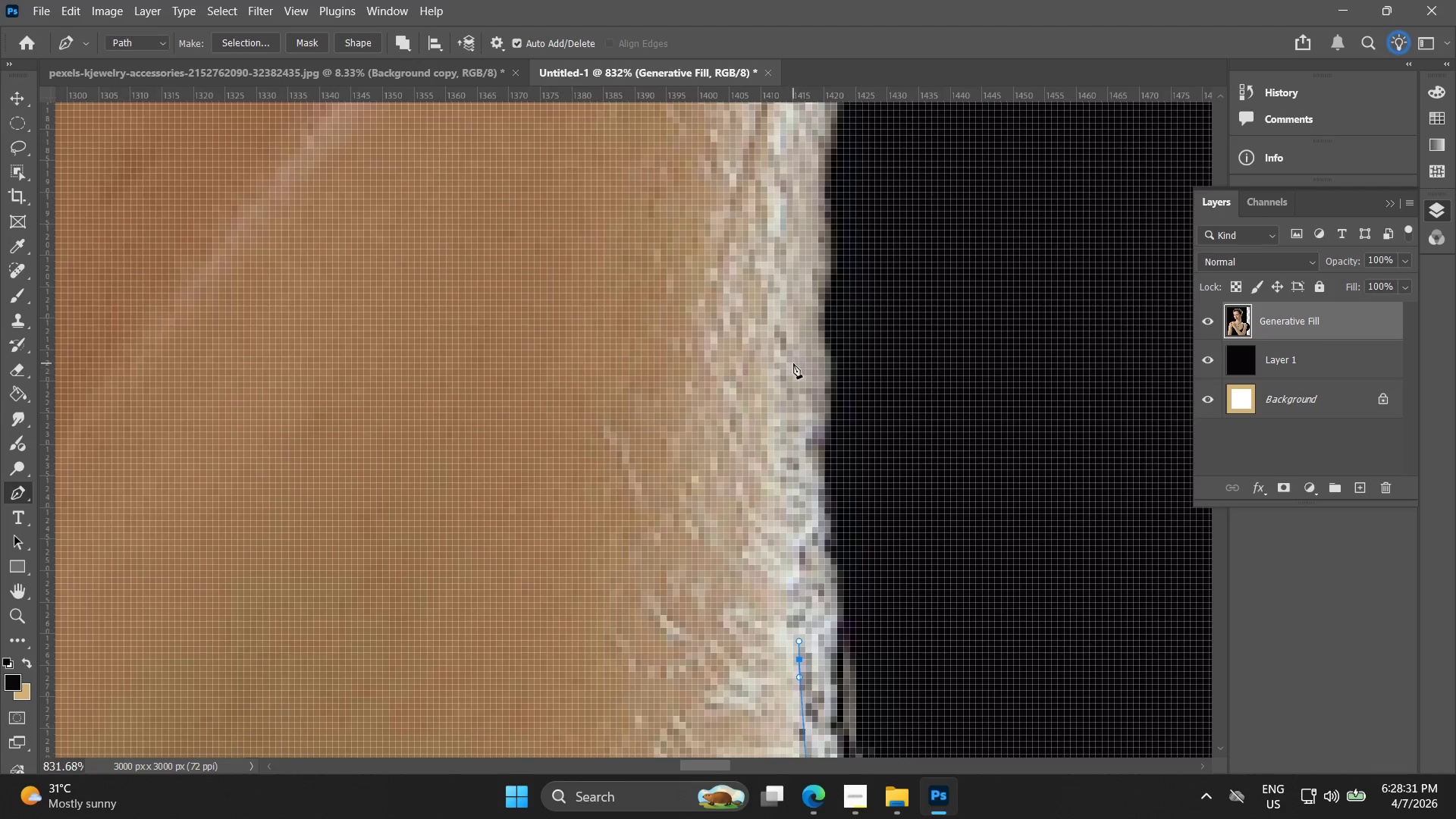 
scroll: coordinate [786, 293], scroll_direction: up, amount: 1.0
 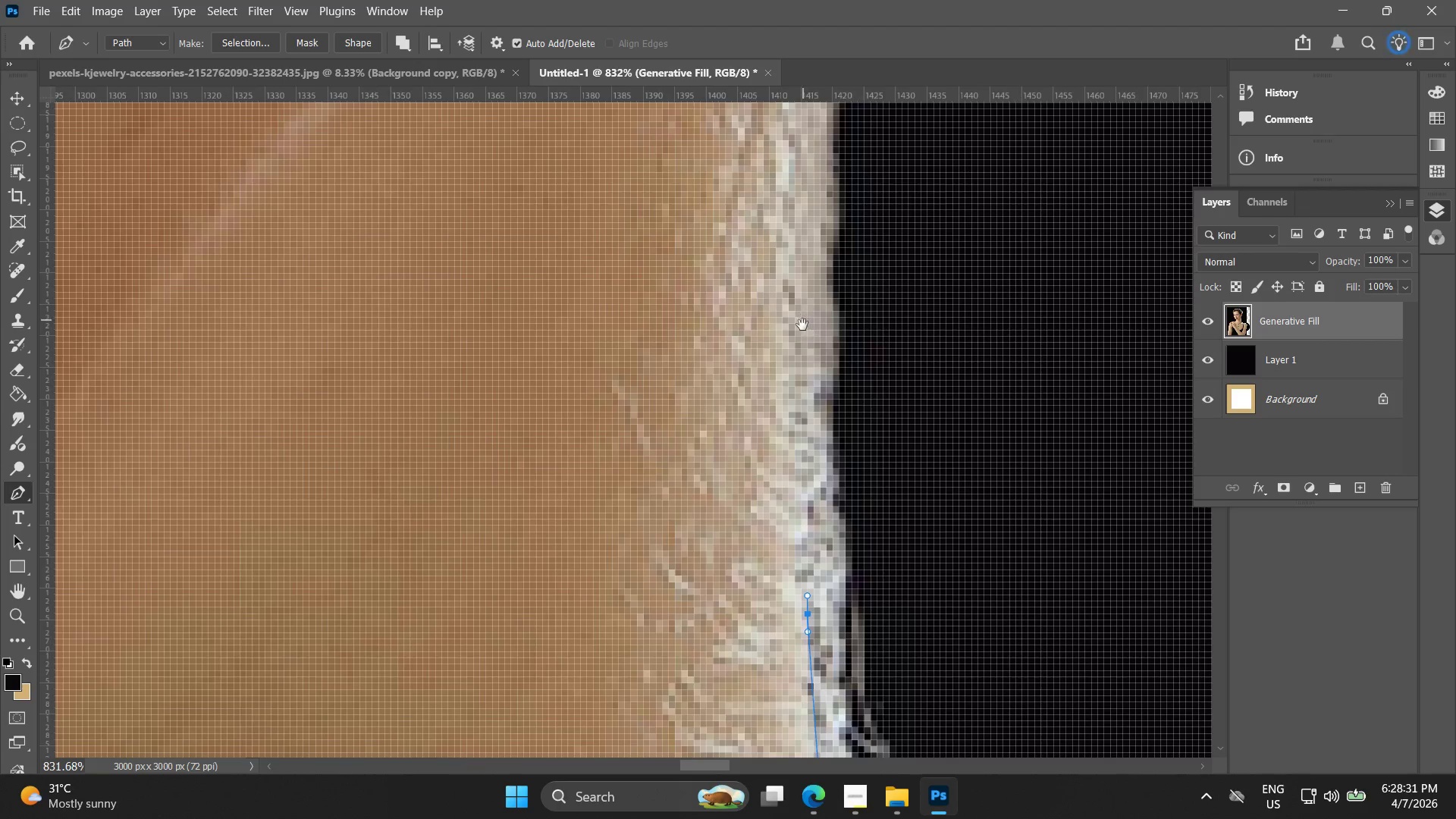 
key(Alt+AltLeft)
 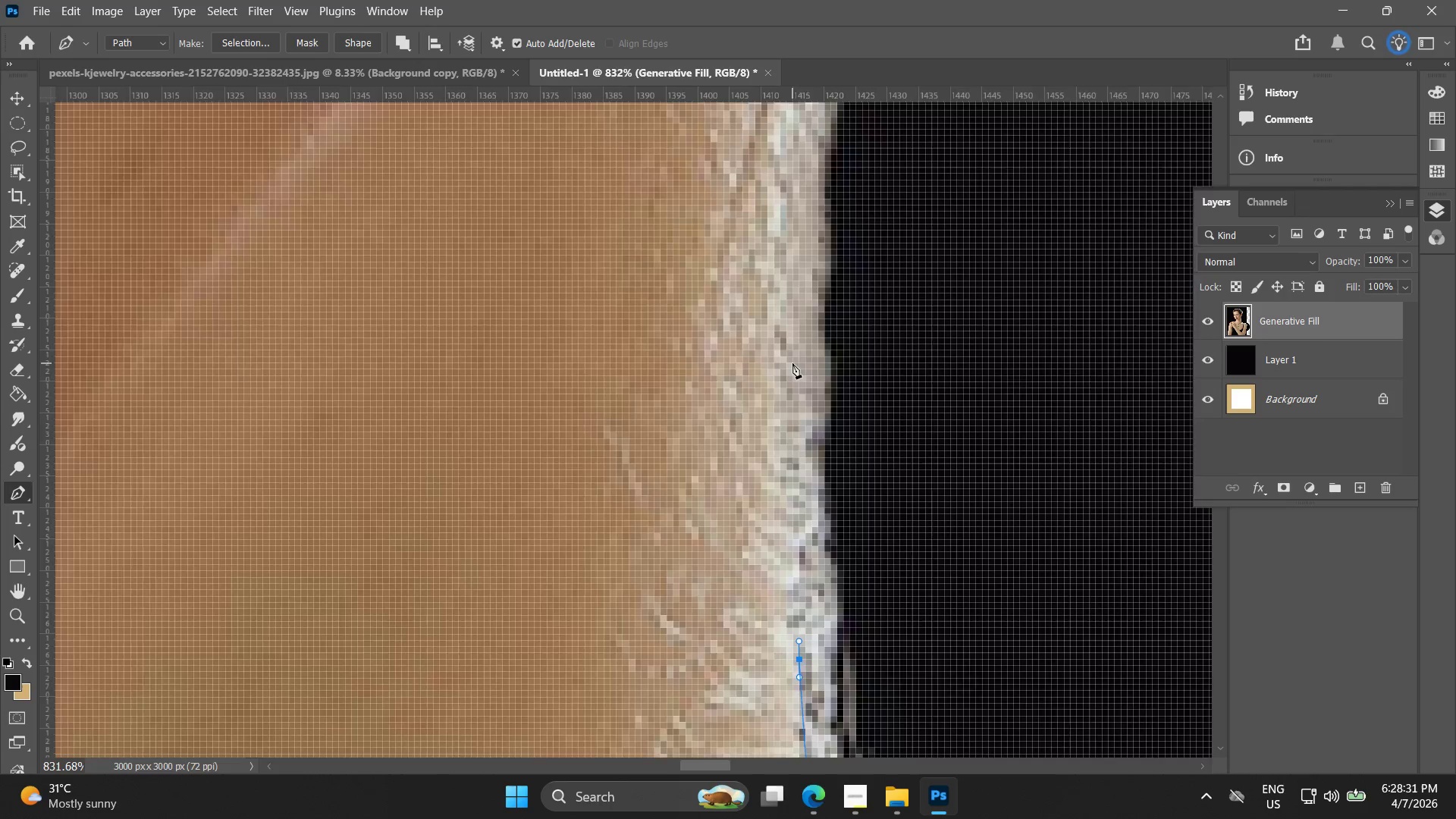 
left_click_drag(start_coordinate=[797, 337], to_coordinate=[801, 265])
 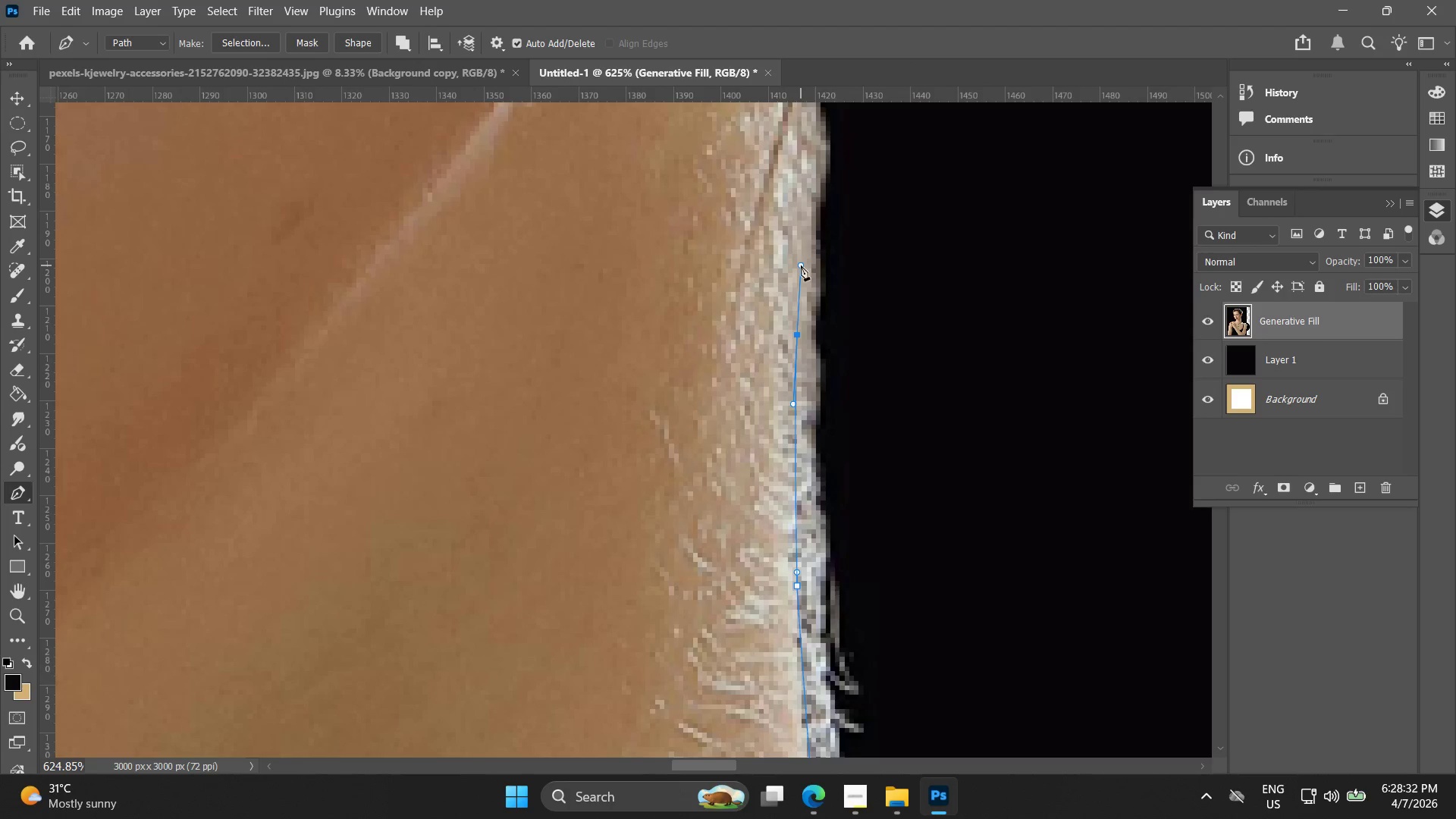 
scroll: coordinate [791, 365], scroll_direction: down, amount: 3.0
 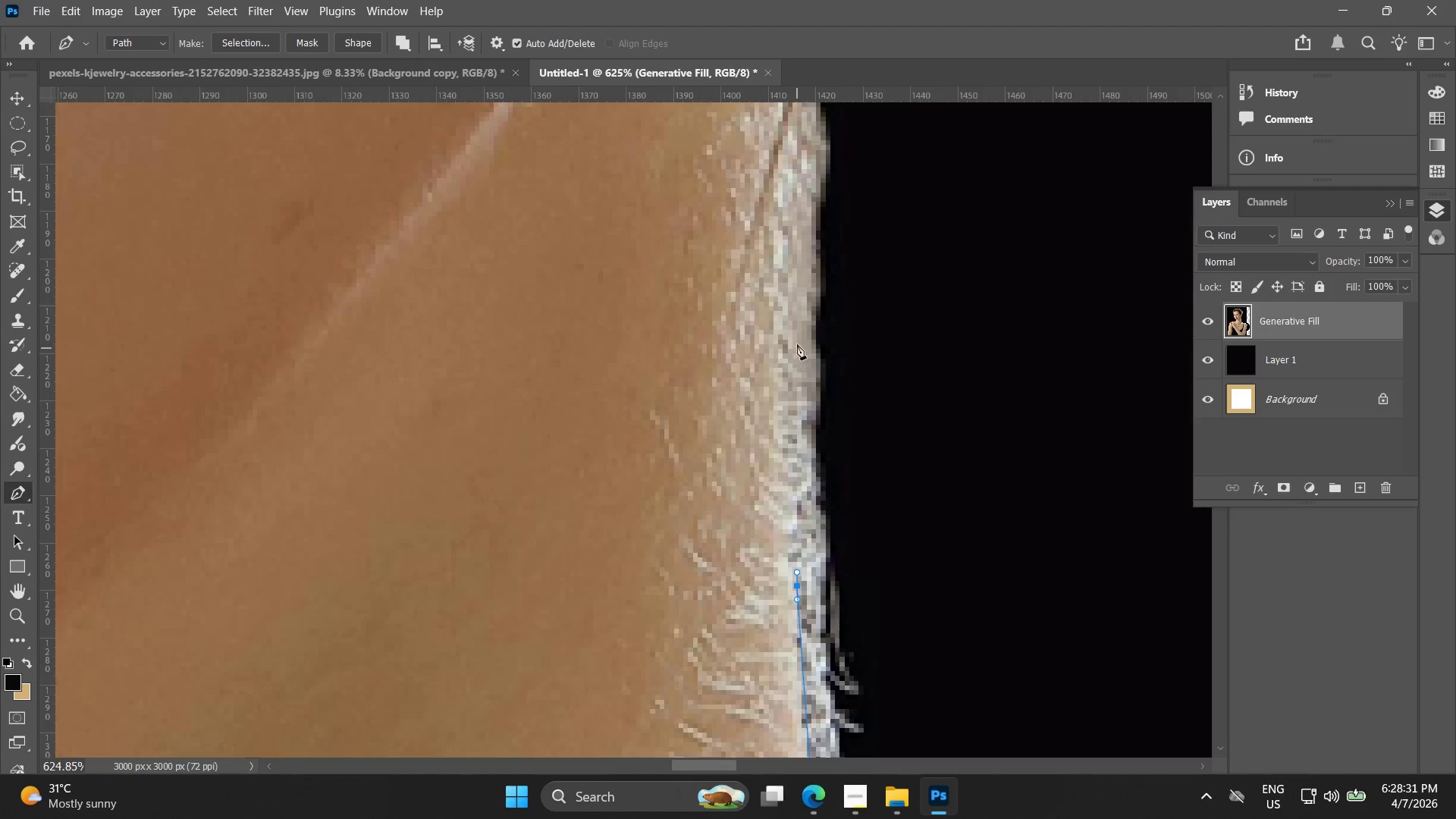 
key(Alt+AltLeft)
 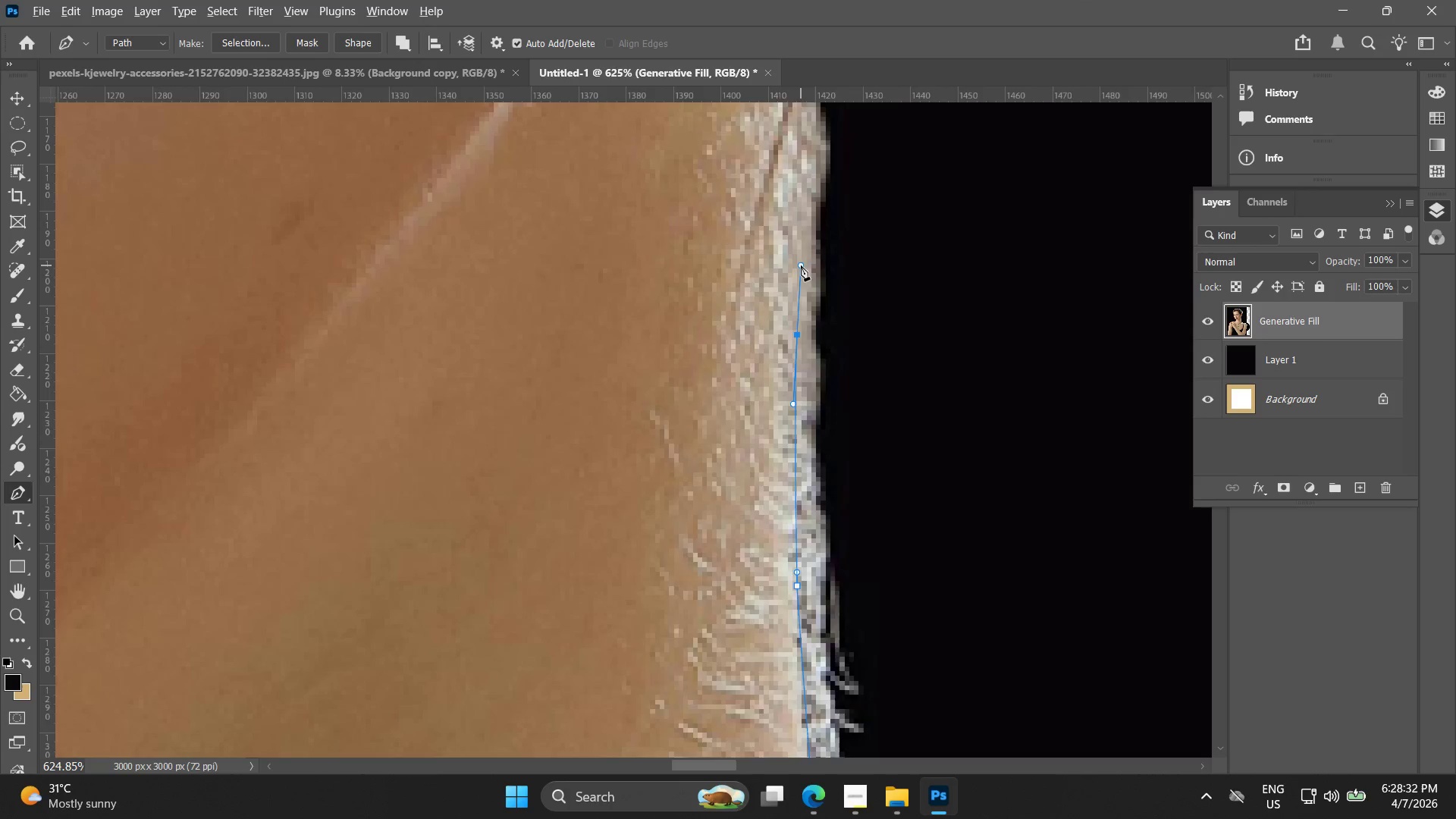 
left_click_drag(start_coordinate=[822, 197], to_coordinate=[826, 178])
 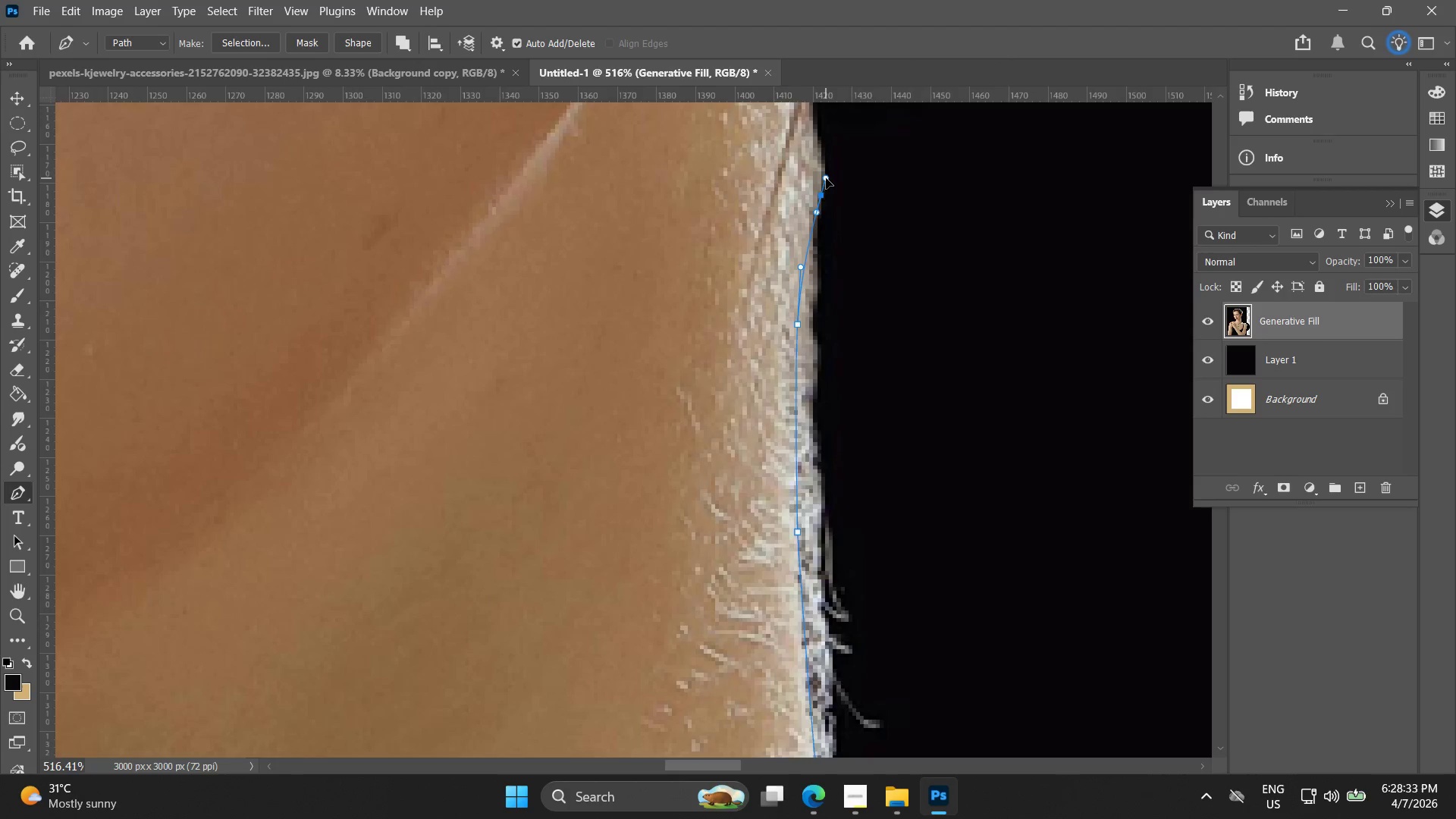 
scroll: coordinate [802, 278], scroll_direction: down, amount: 2.0
 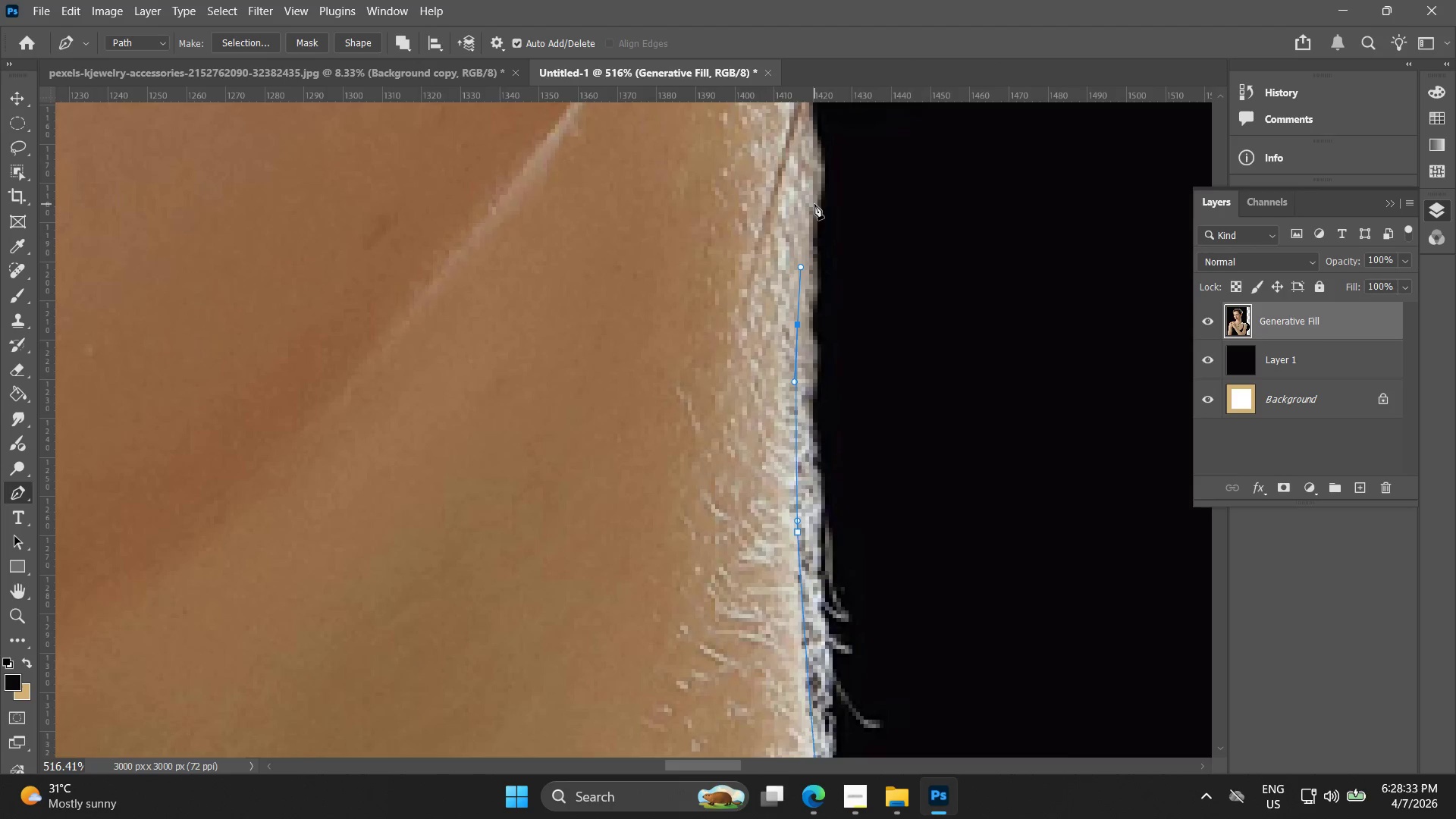 
hold_key(key=Space, duration=0.56)
 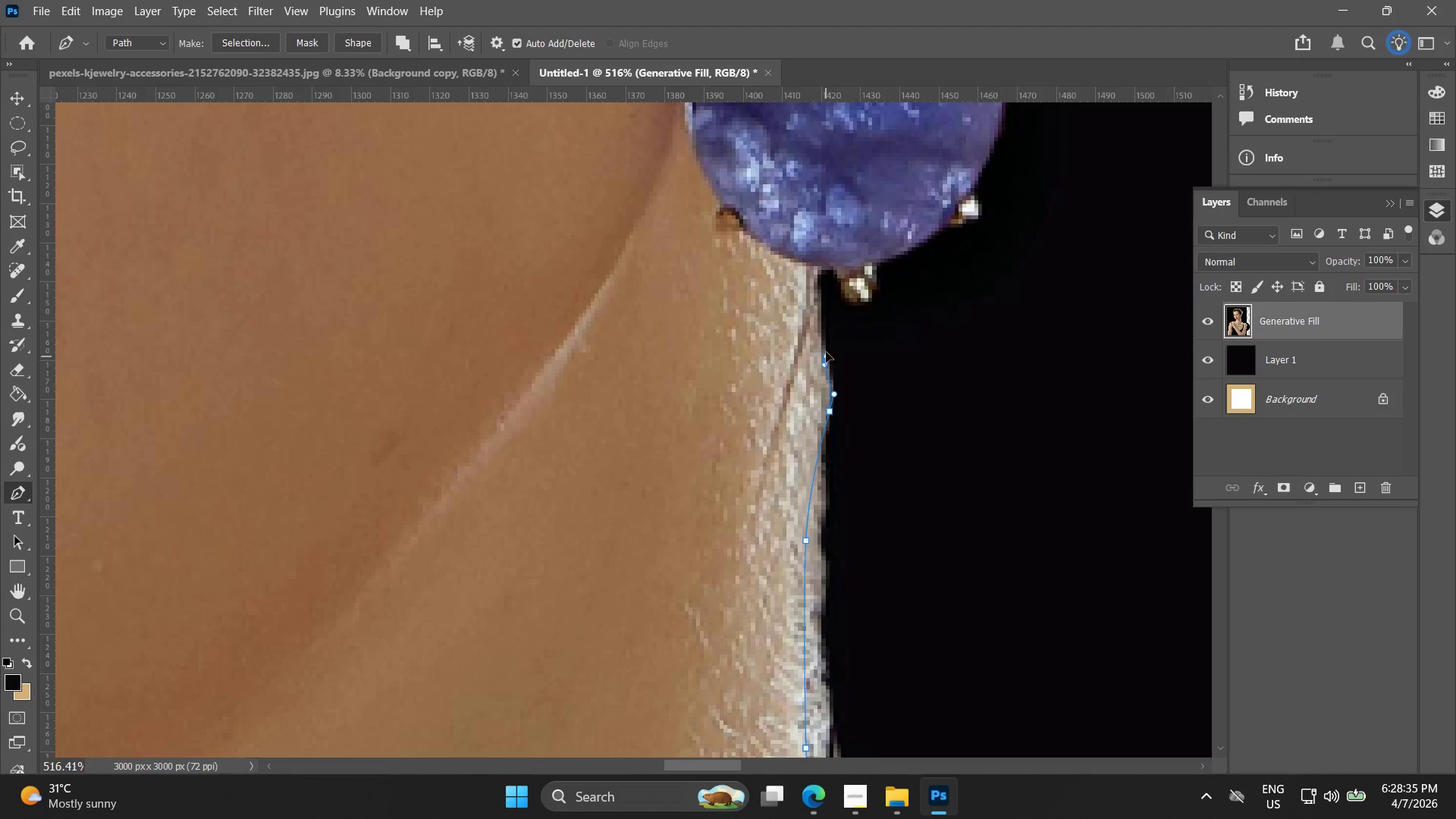 
left_click_drag(start_coordinate=[821, 198], to_coordinate=[830, 414])
 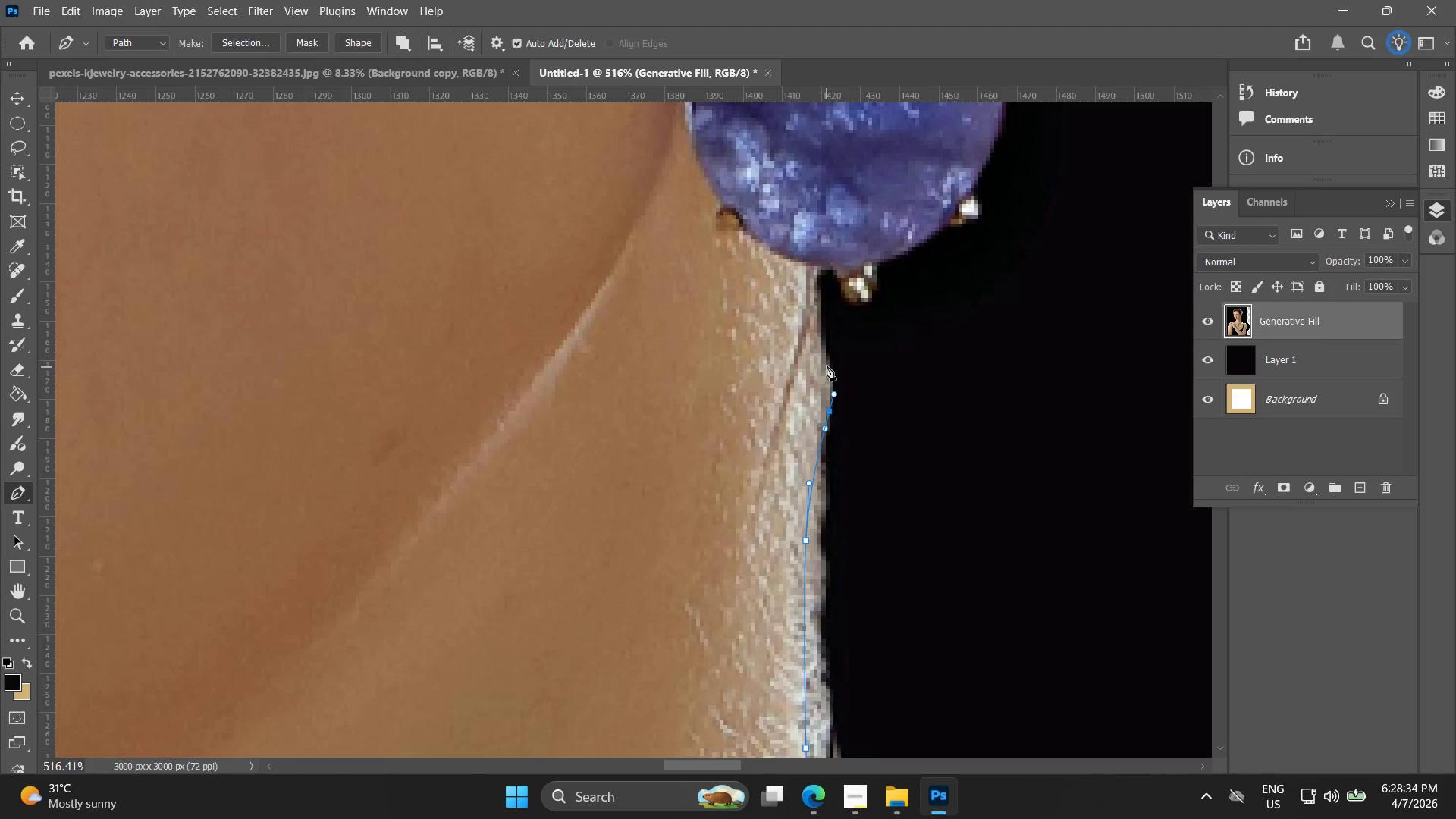 
left_click_drag(start_coordinate=[827, 362], to_coordinate=[824, 324])
 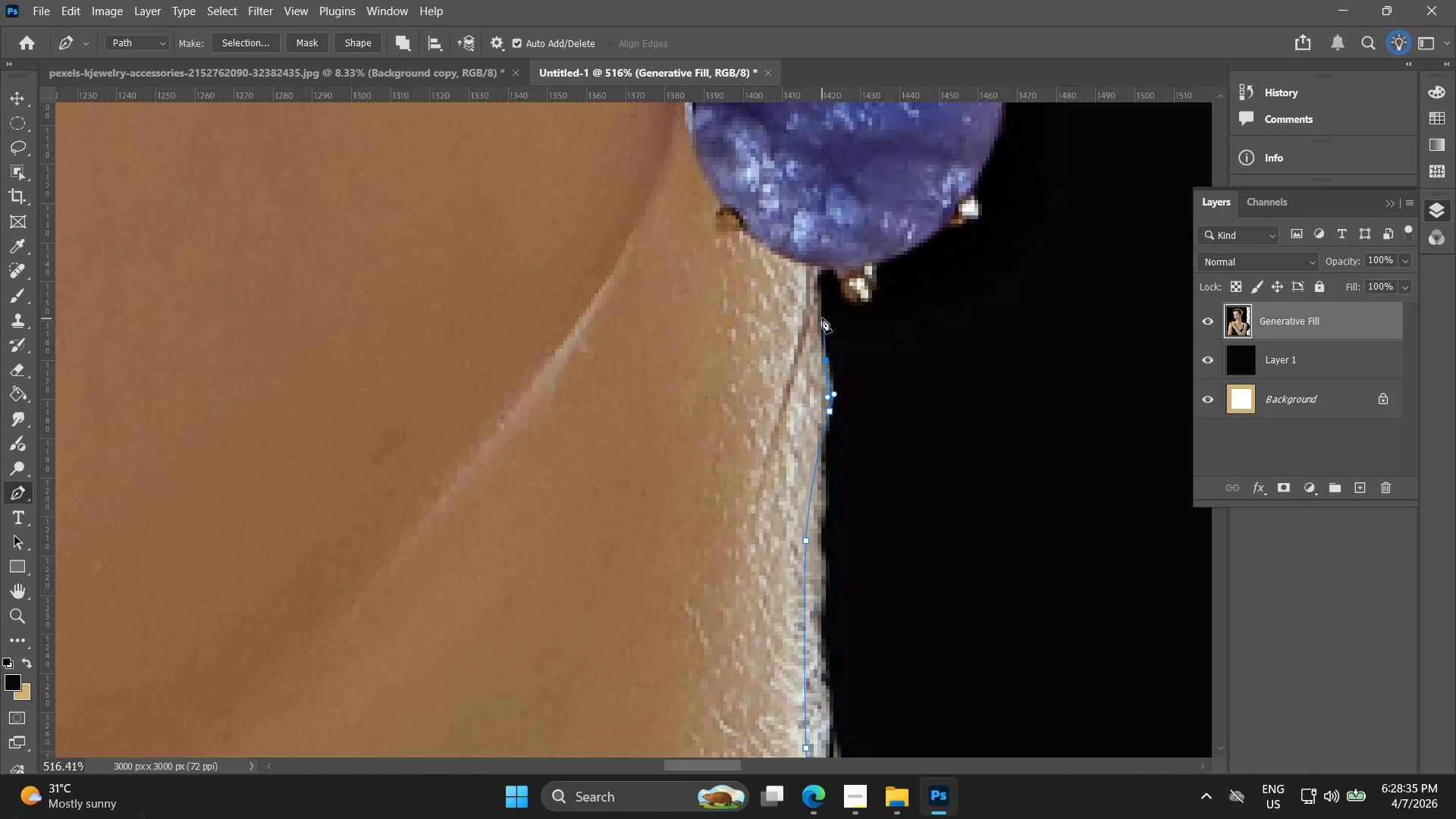 
key(Alt+AltLeft)
 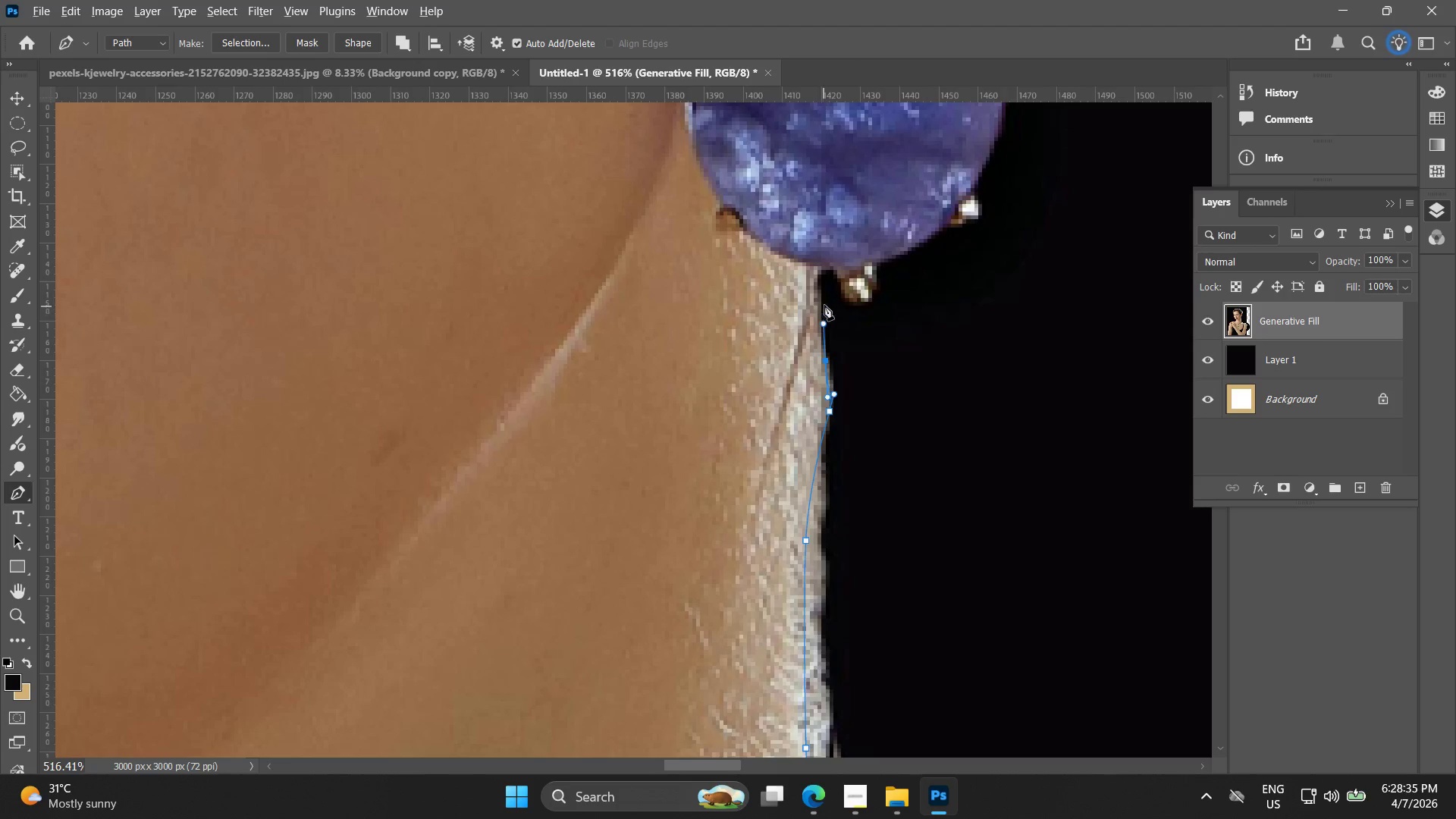 
left_click_drag(start_coordinate=[818, 294], to_coordinate=[818, 284])
 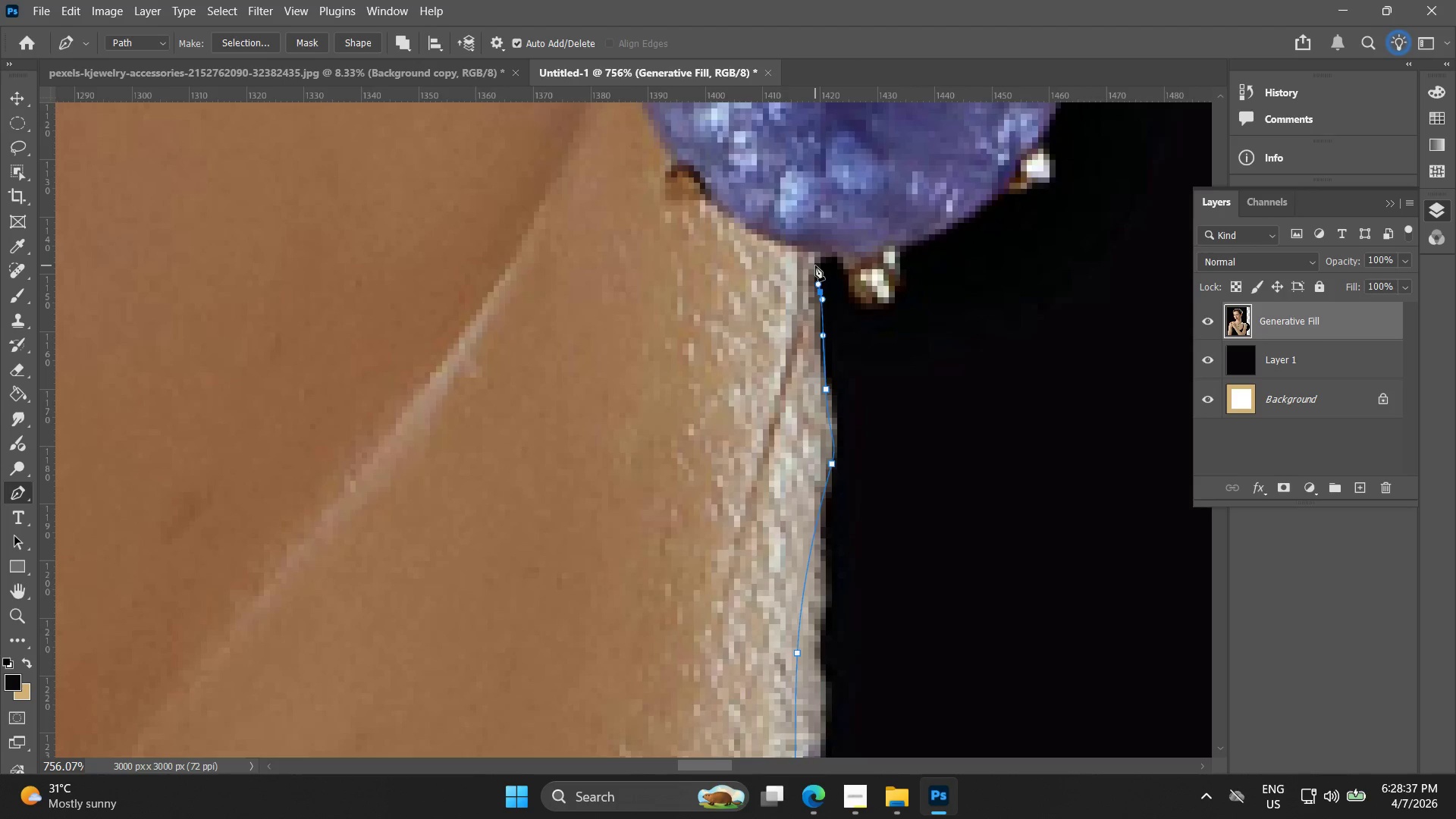 
scroll: coordinate [824, 297], scroll_direction: up, amount: 4.0
 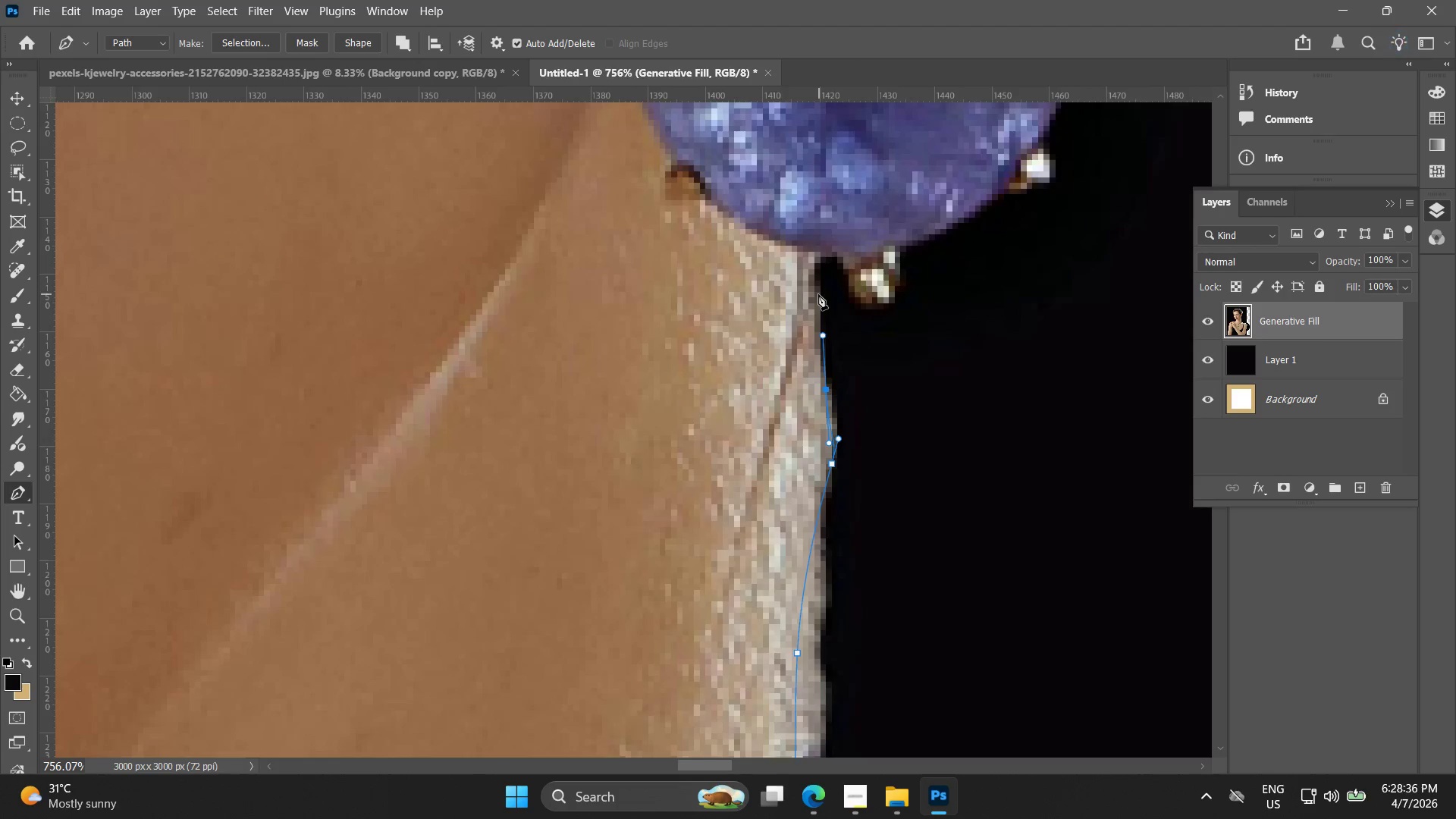 
left_click([830, 250])
 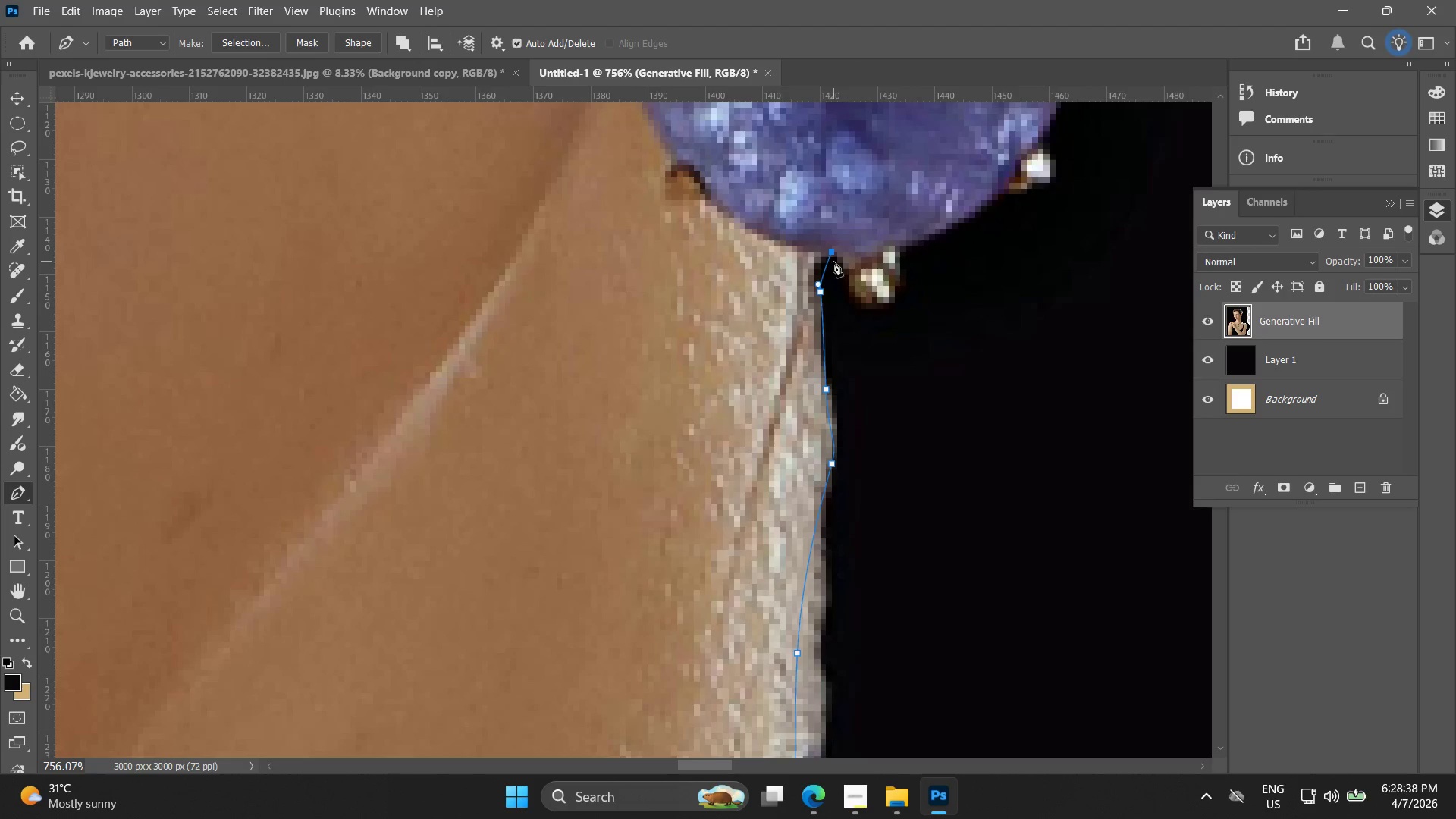 
key(Control+ControlLeft)
 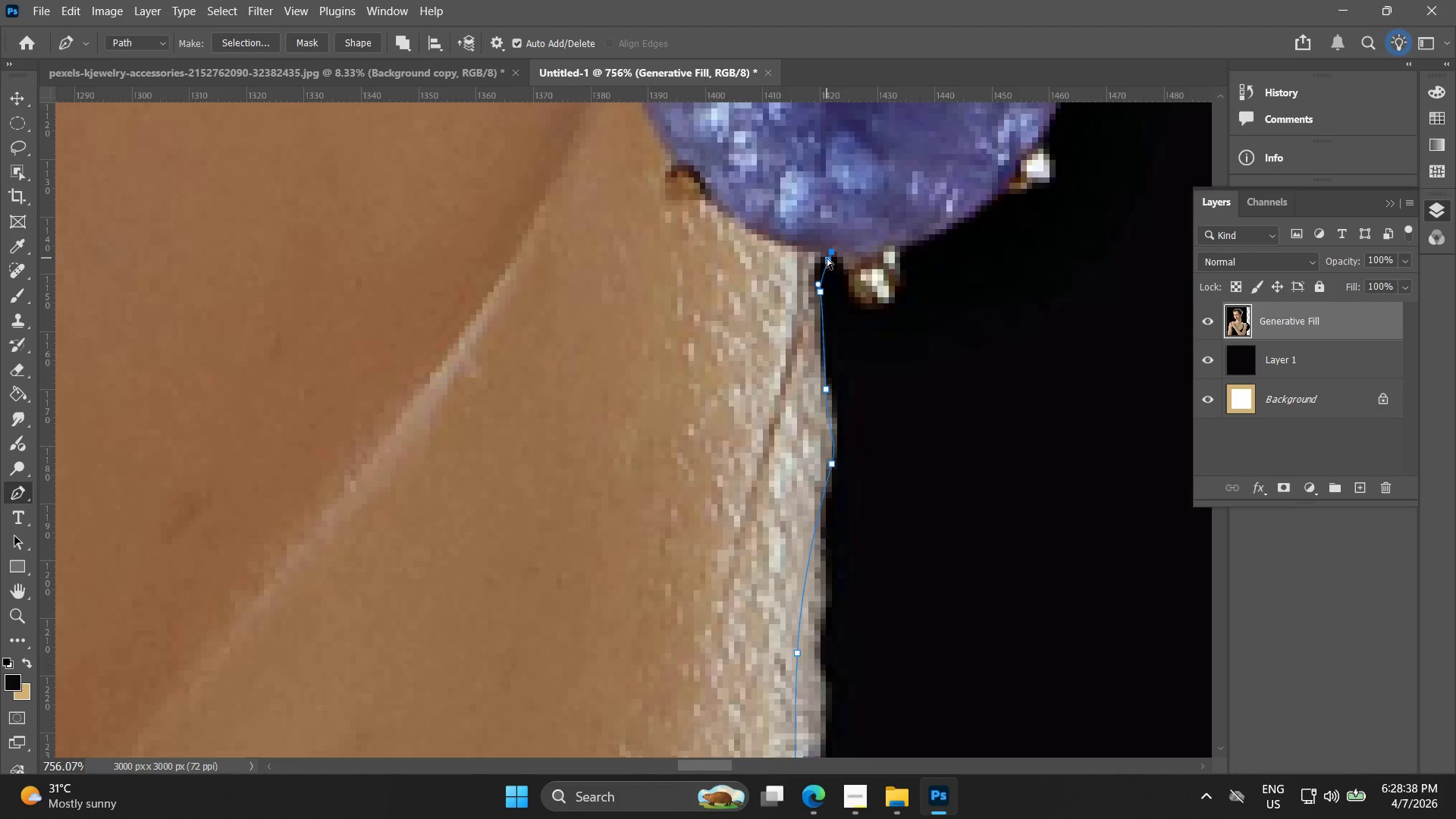 
key(Control+Z)
 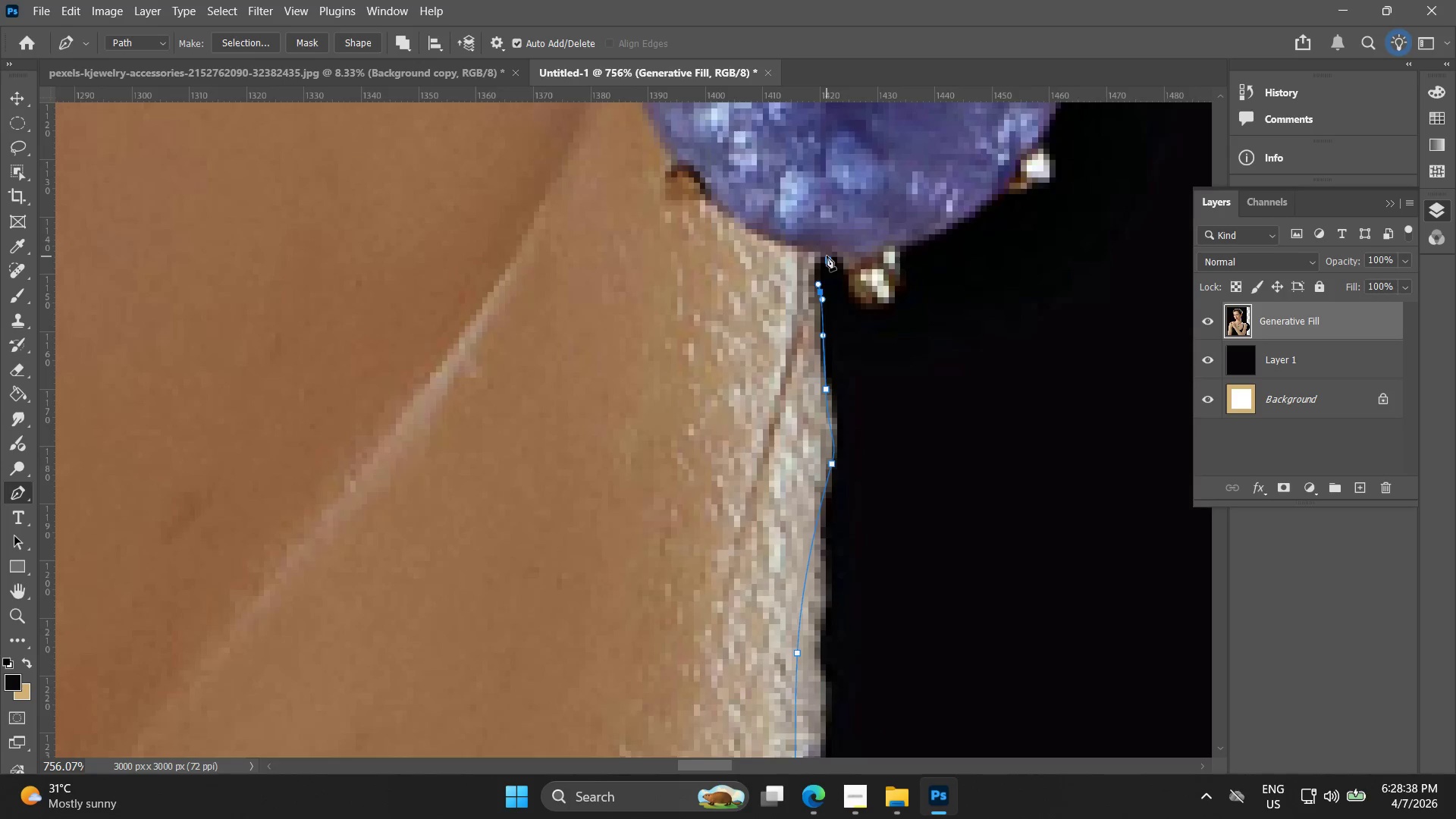 
hold_key(key=AltLeft, duration=0.52)
 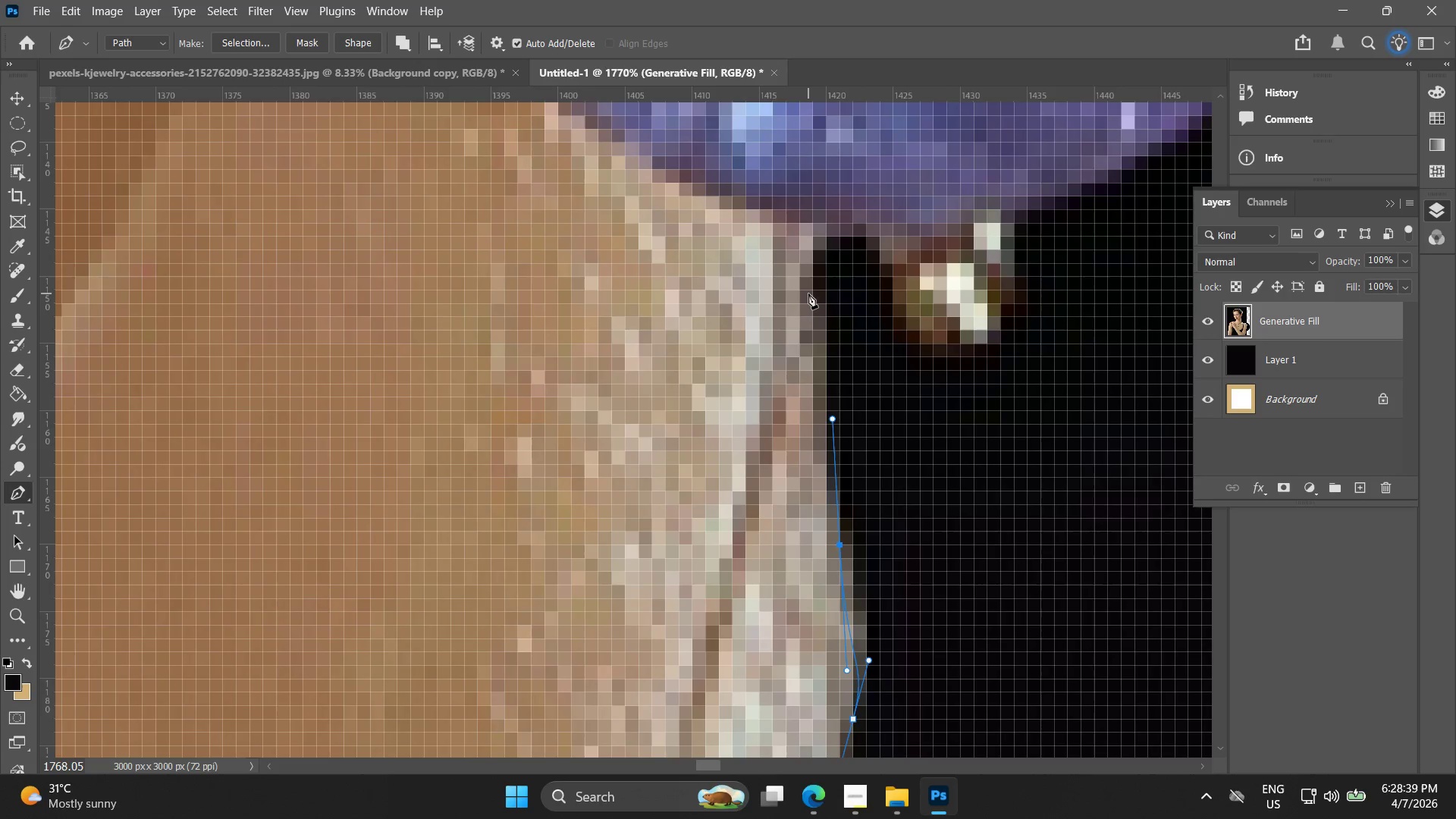 
key(Control+Z)
 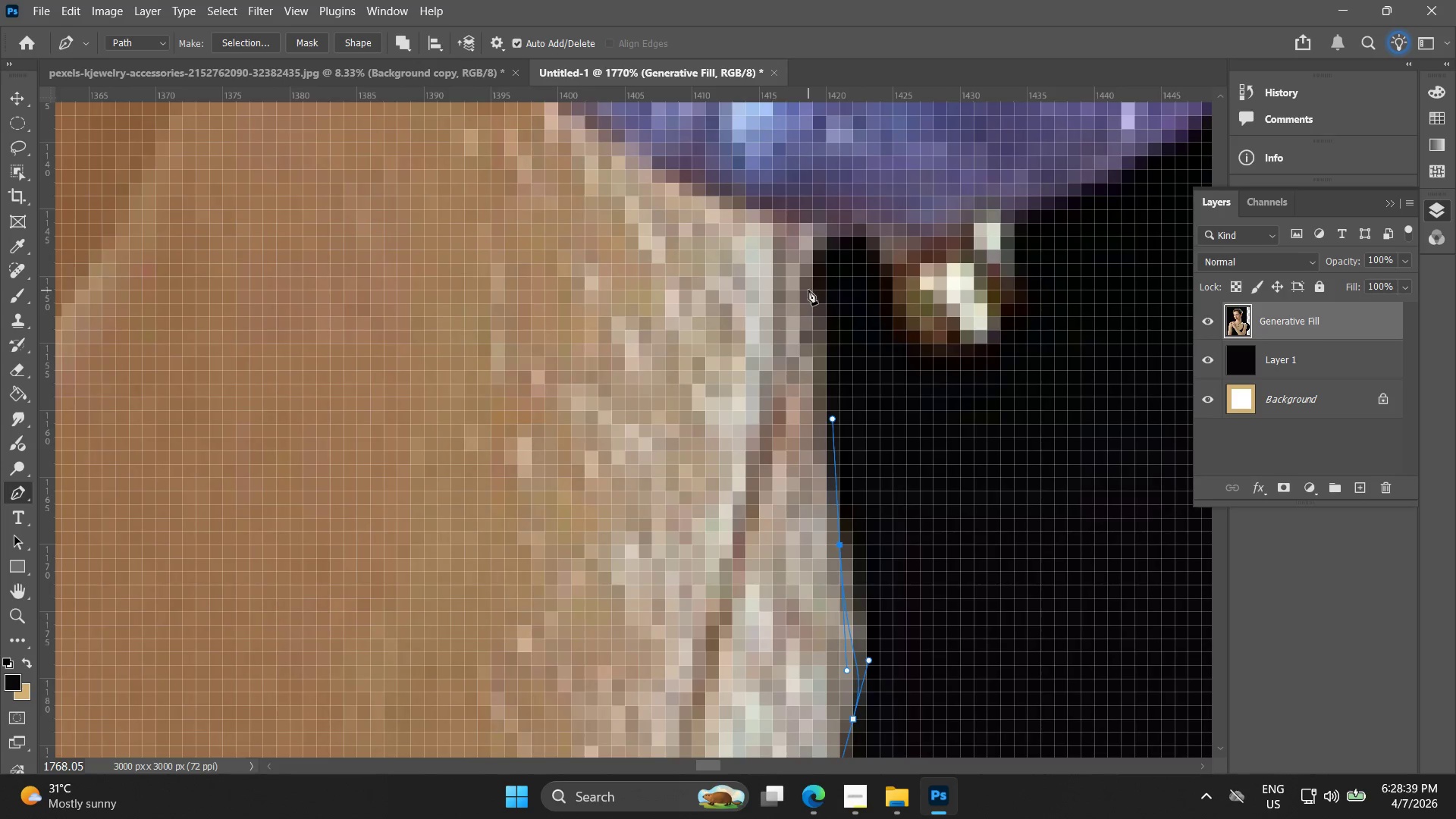 
scroll: coordinate [805, 290], scroll_direction: up, amount: 9.0
 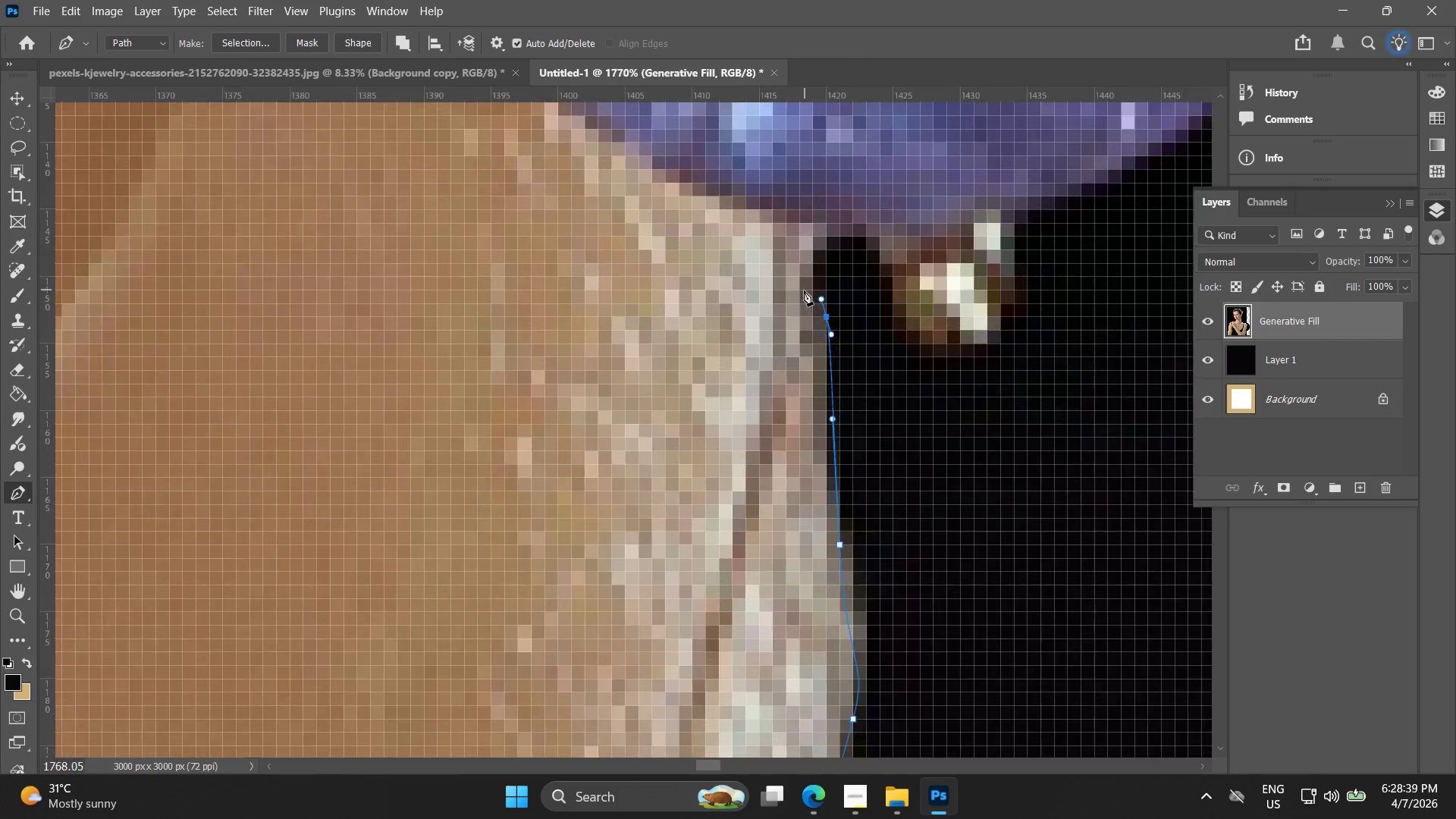 
left_click_drag(start_coordinate=[811, 284], to_coordinate=[806, 271])
 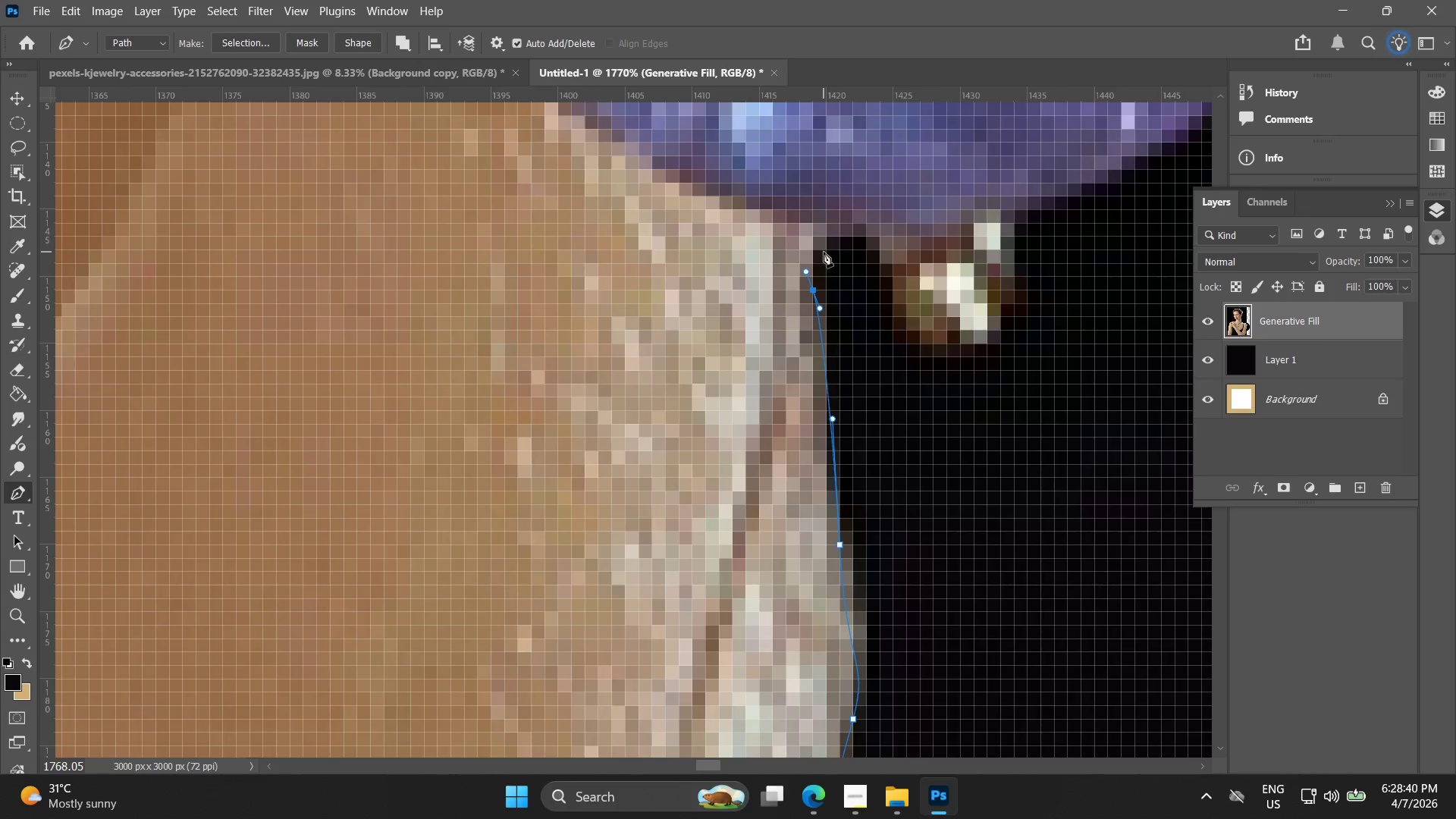 
left_click_drag(start_coordinate=[827, 249], to_coordinate=[846, 242])
 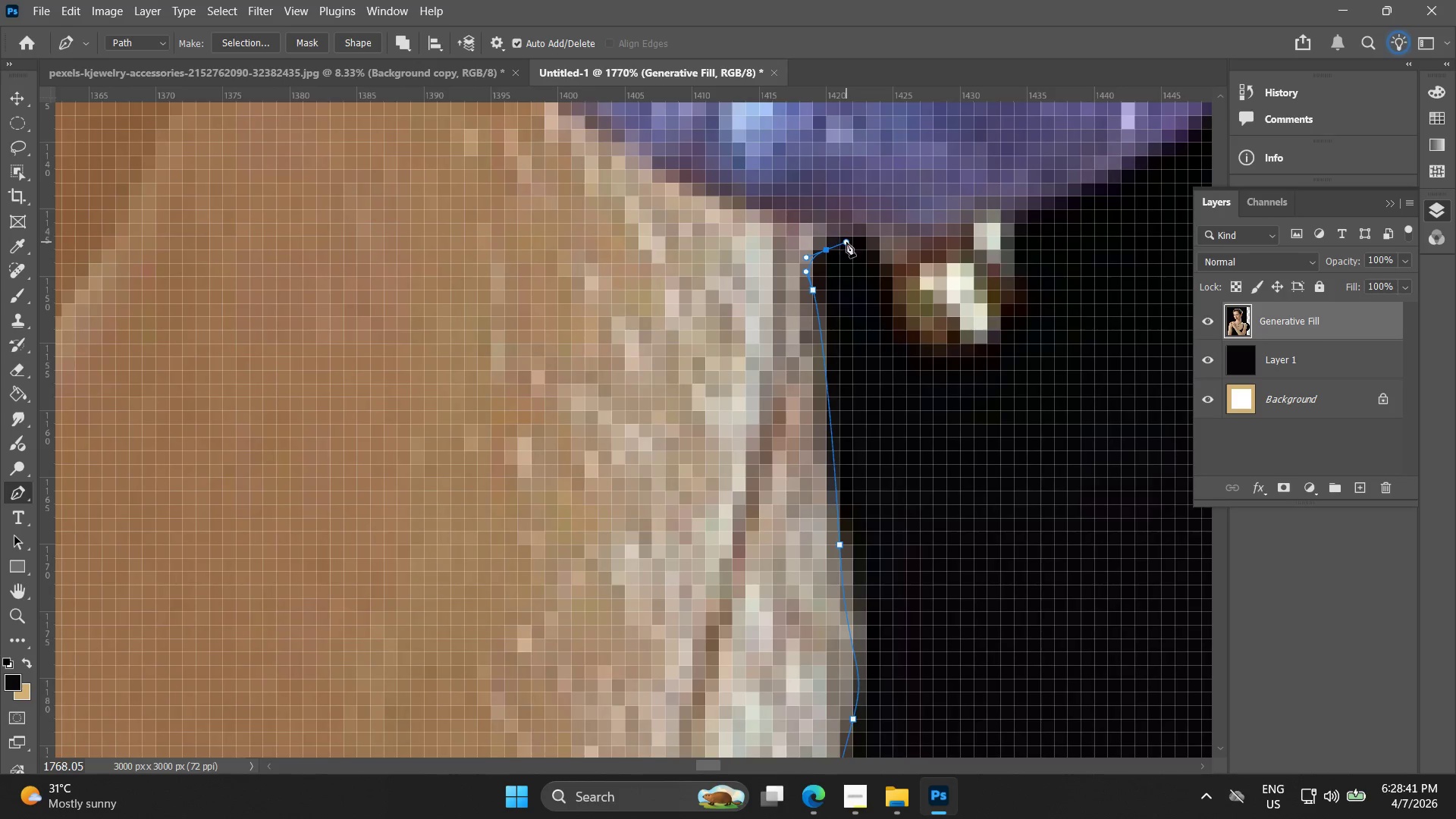 
key(Control+ControlLeft)
 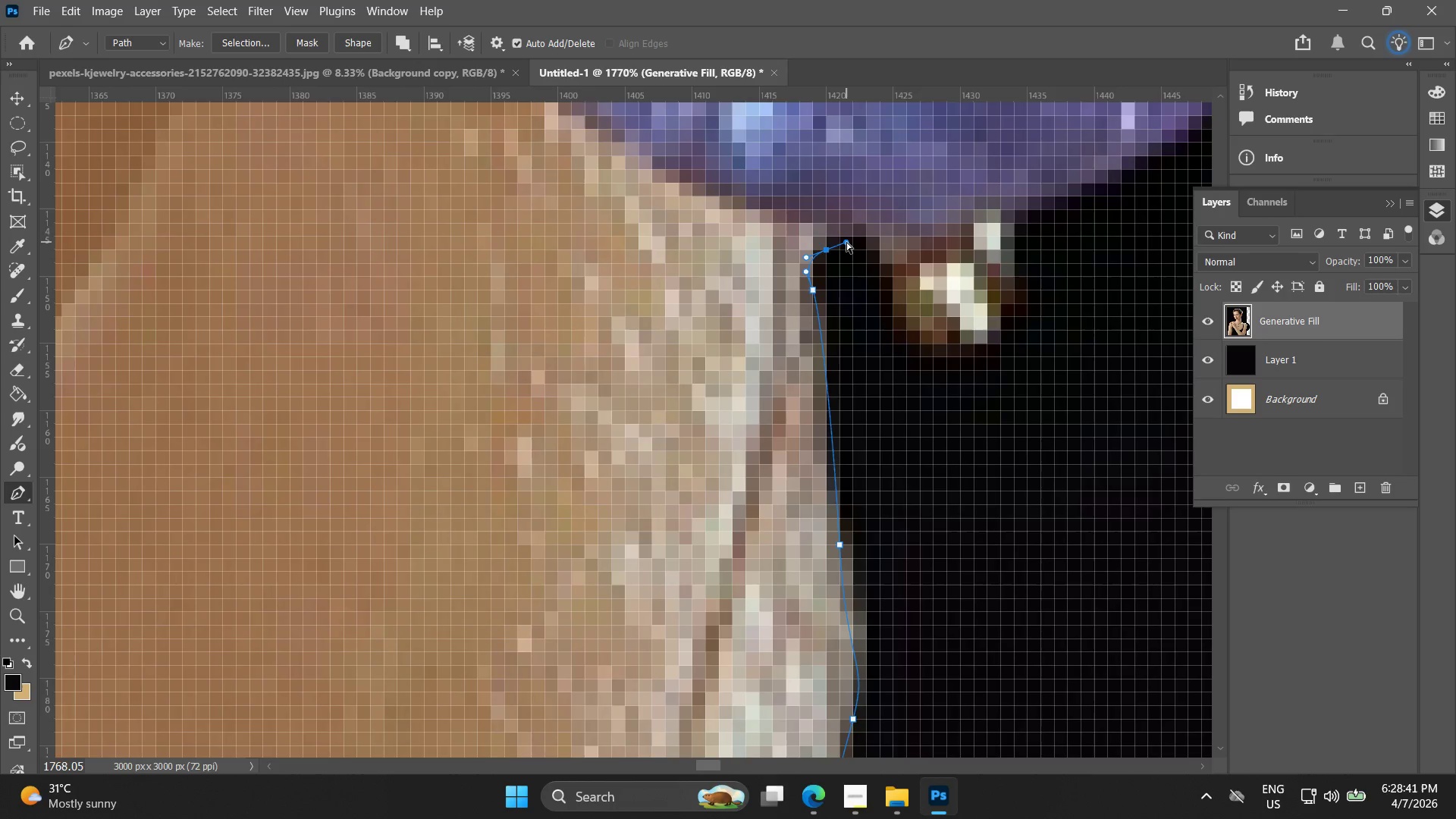 
key(Control+Z)
 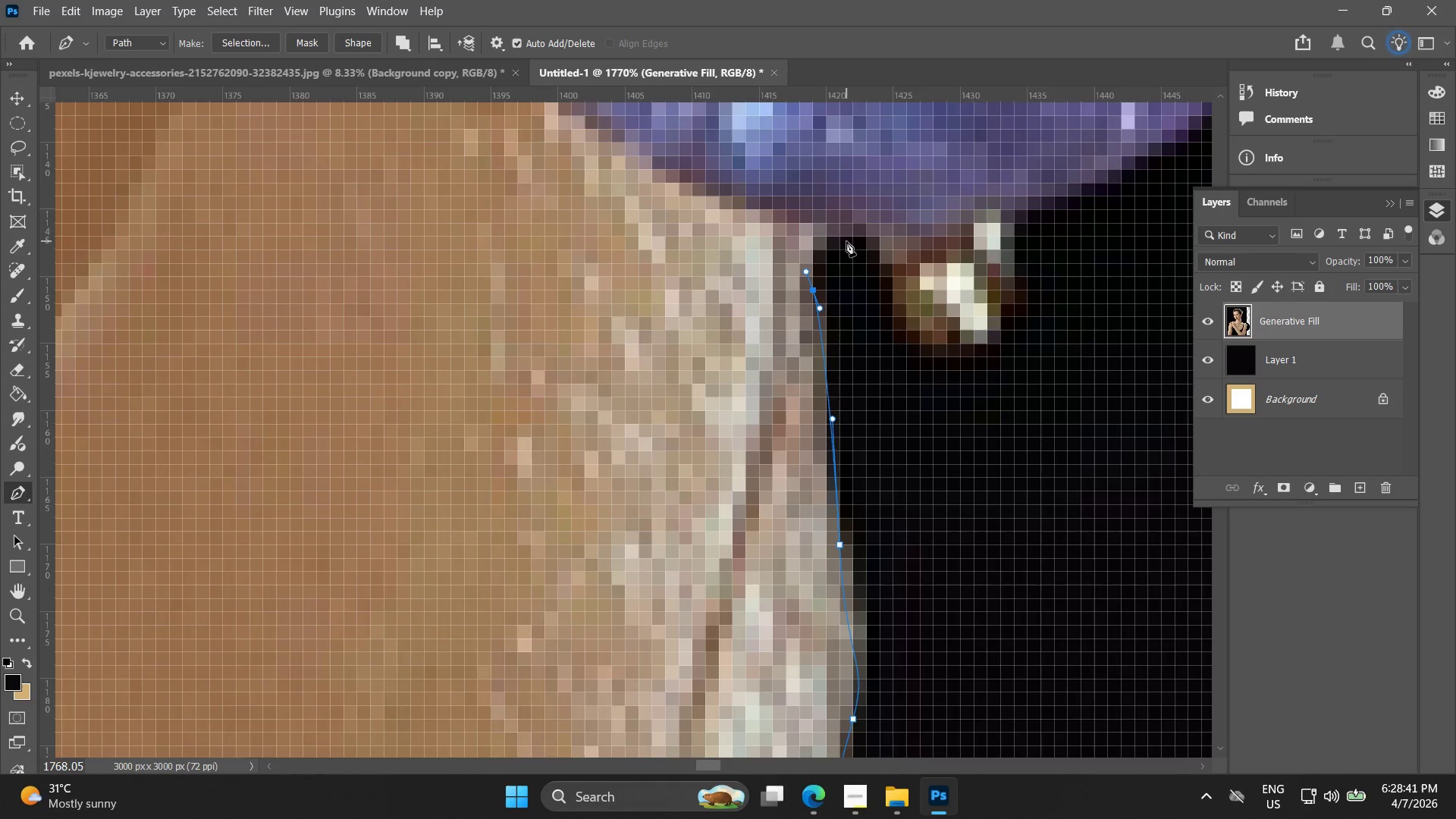 
left_click_drag(start_coordinate=[847, 240], to_coordinate=[847, 230])
 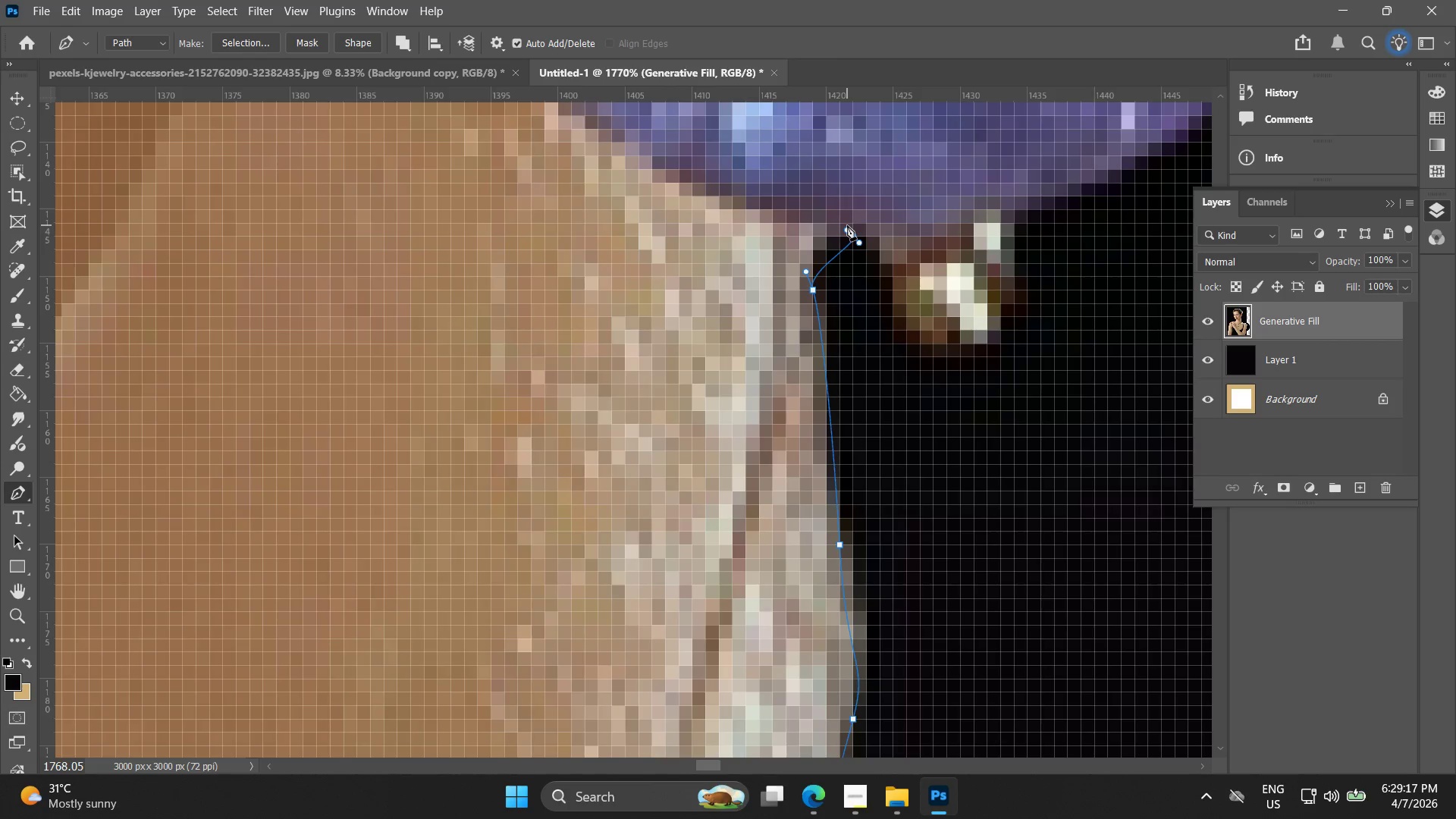 
wait(41.22)
 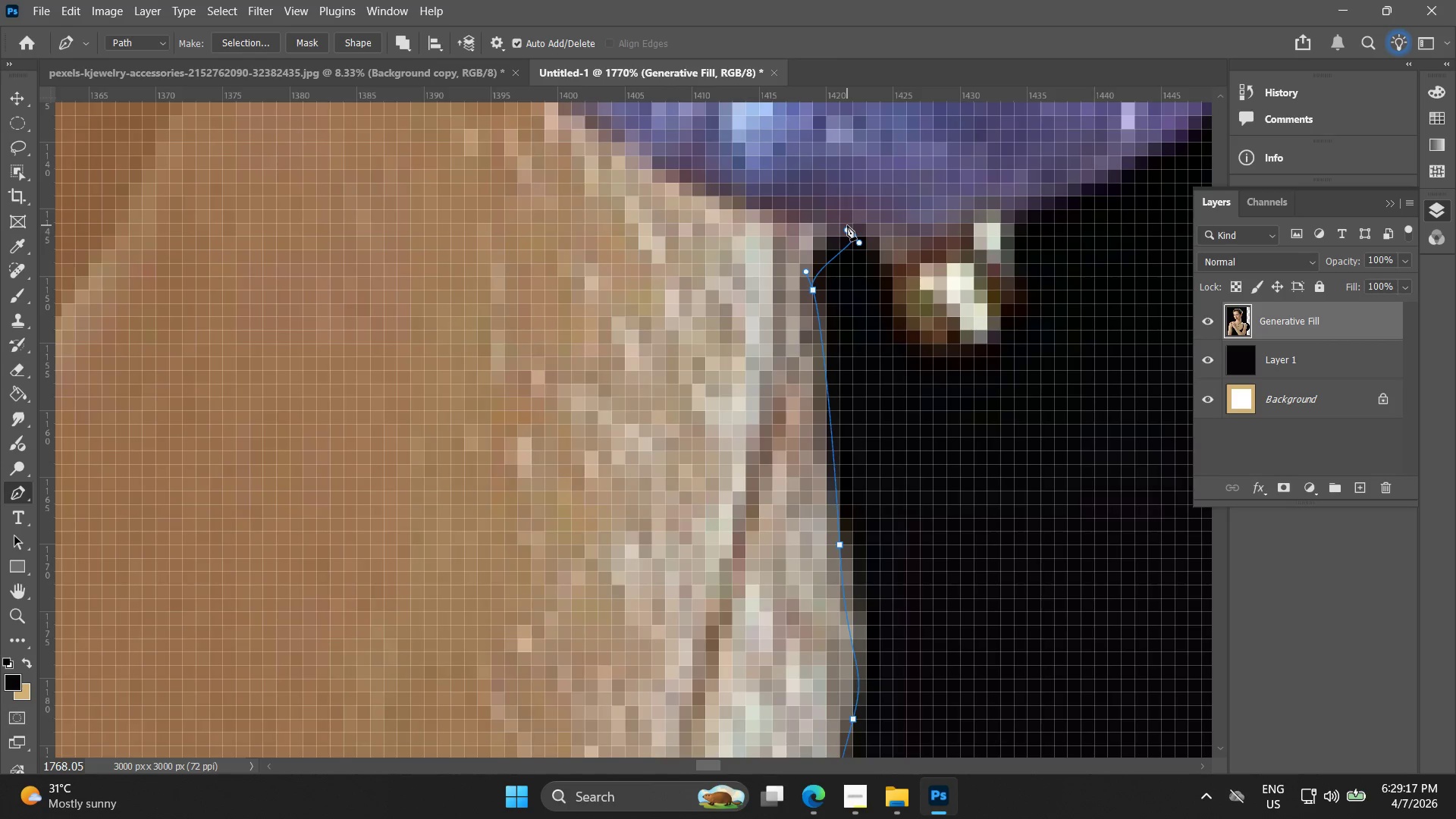 
hold_key(key=AltLeft, duration=0.34)
 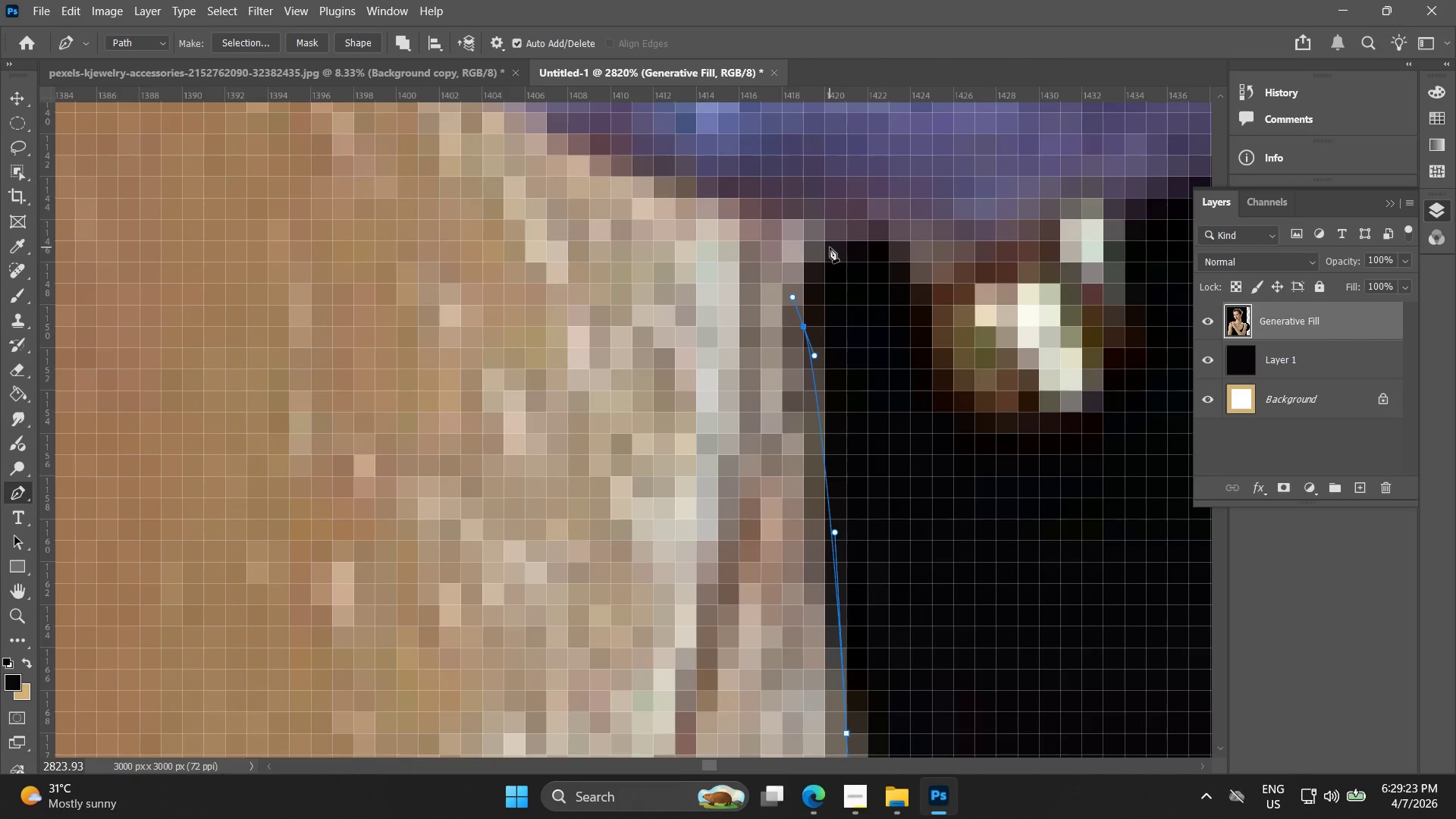 
key(Control+ControlLeft)
 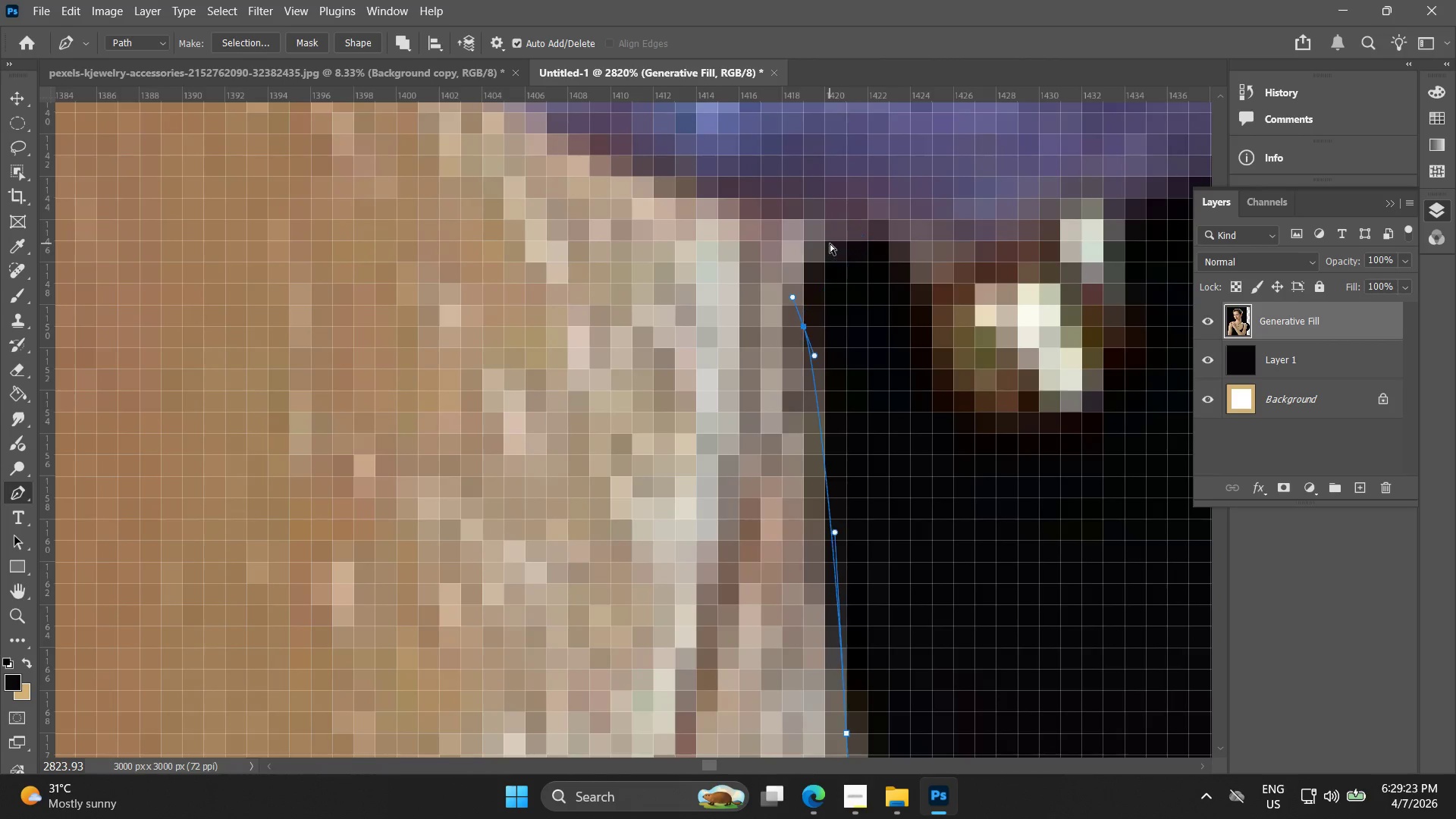 
key(Control+Z)
 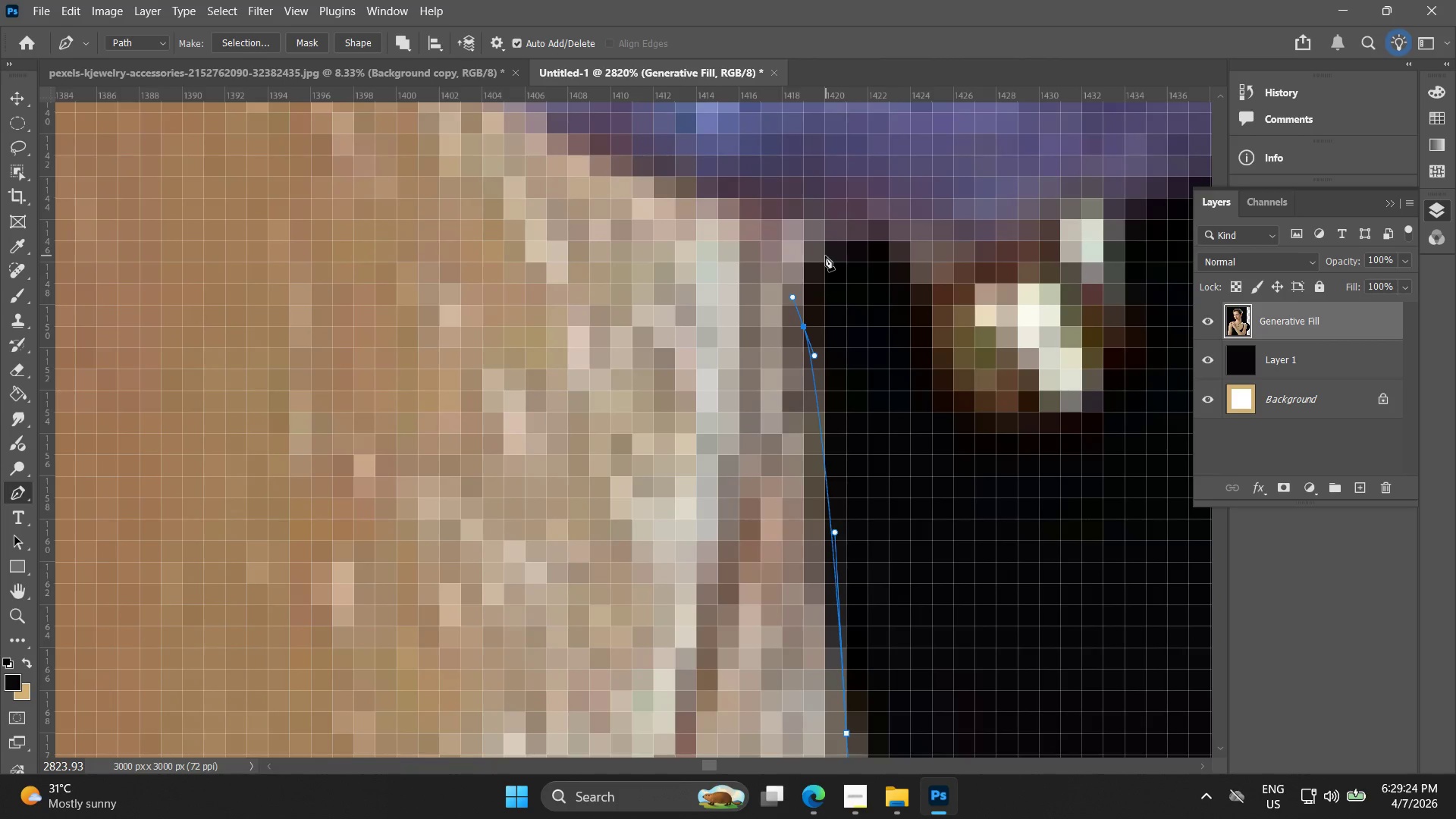 
scroll: coordinate [829, 229], scroll_direction: up, amount: 5.0
 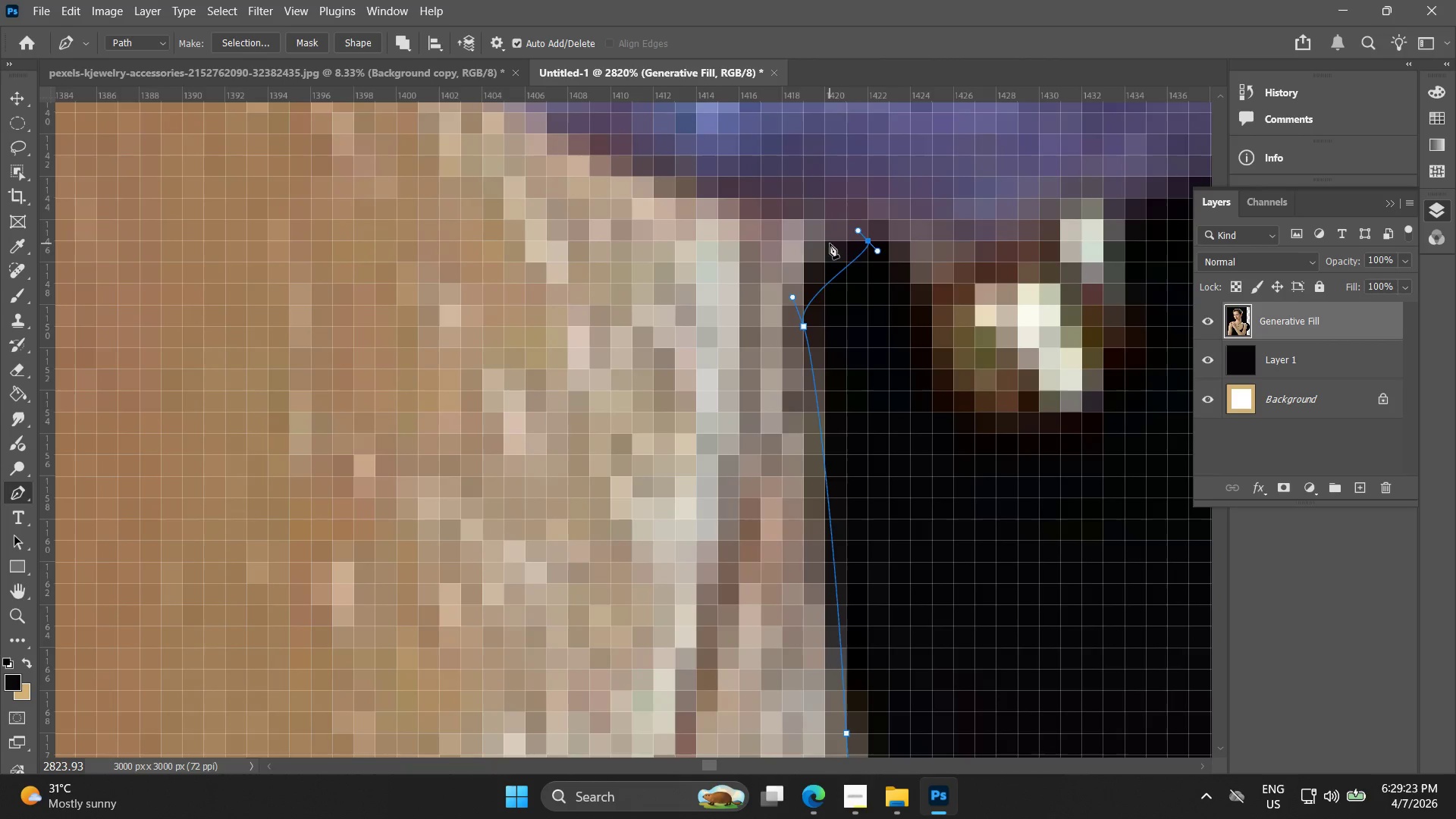 
left_click_drag(start_coordinate=[824, 256], to_coordinate=[841, 229])
 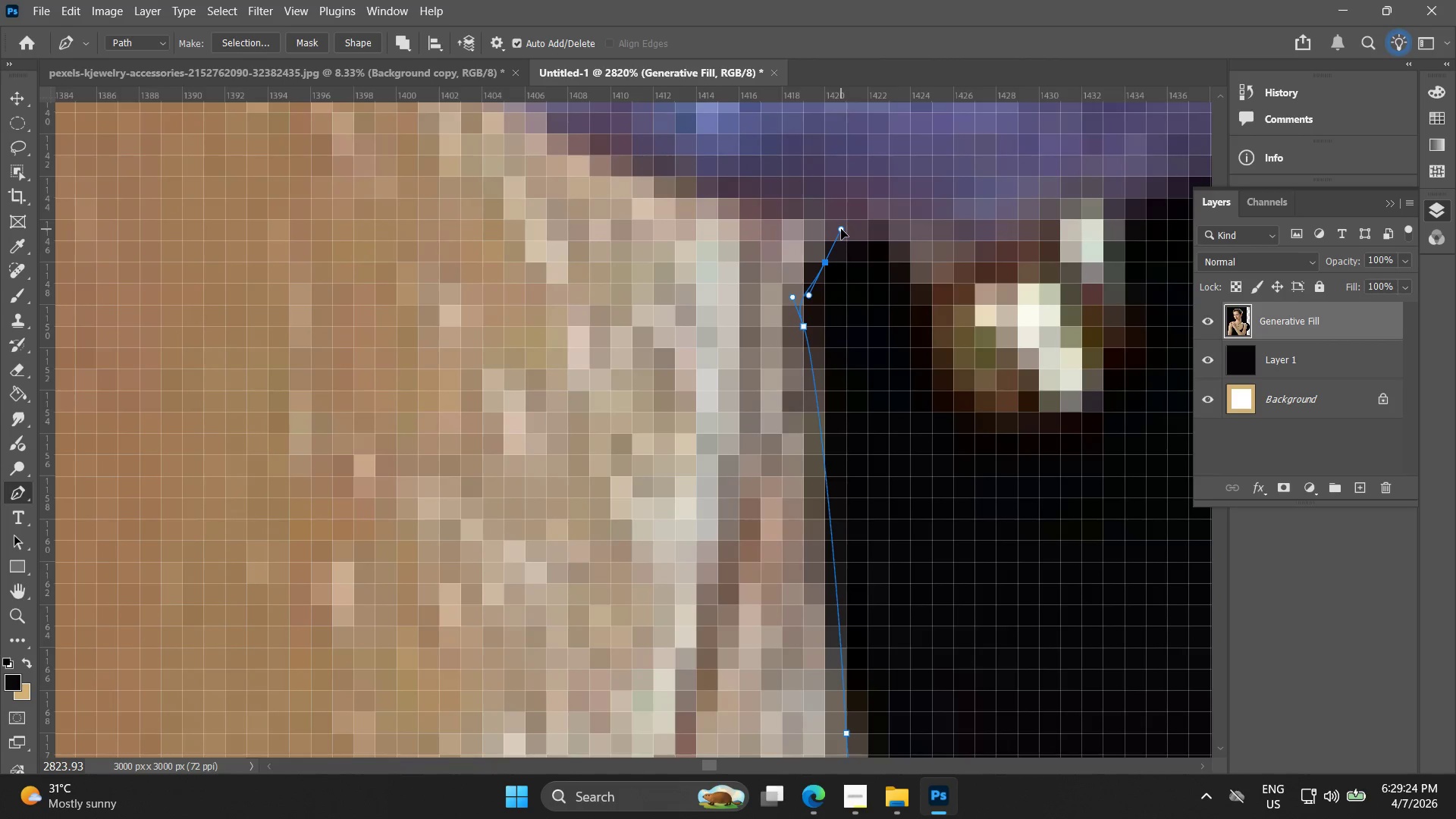 
key(Control+ControlLeft)
 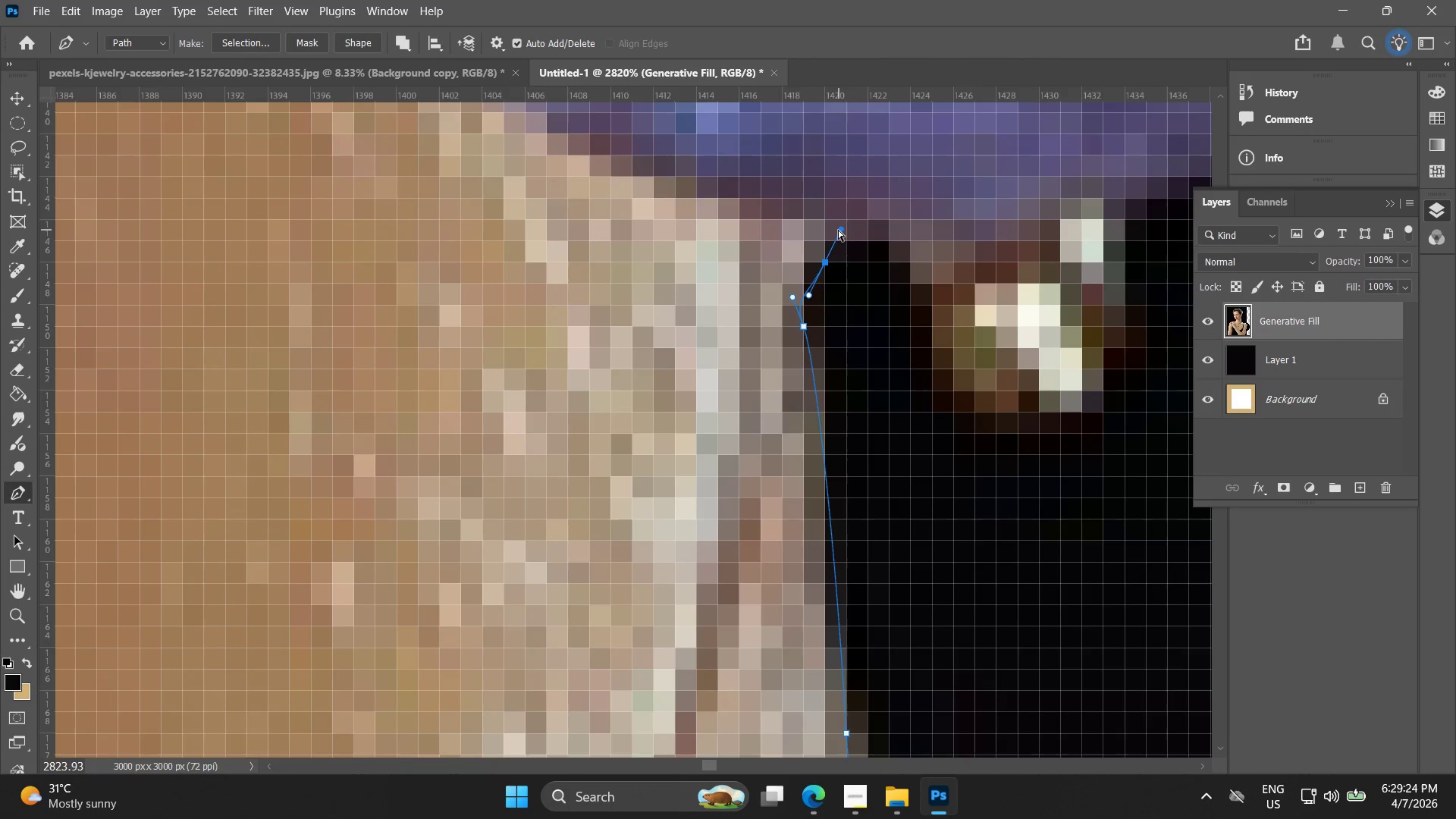 
key(Control+Z)
 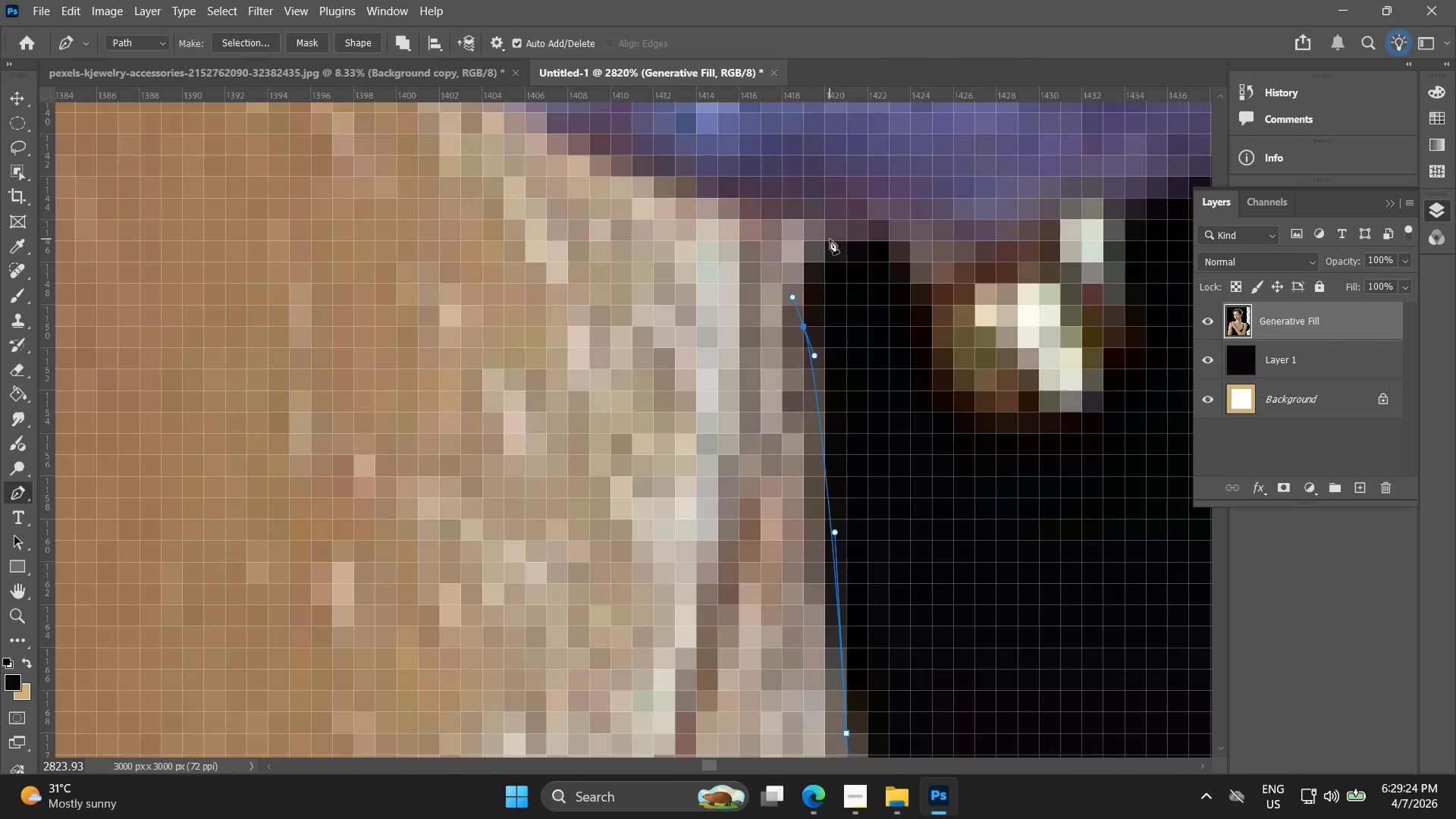 
left_click_drag(start_coordinate=[830, 240], to_coordinate=[861, 226])
 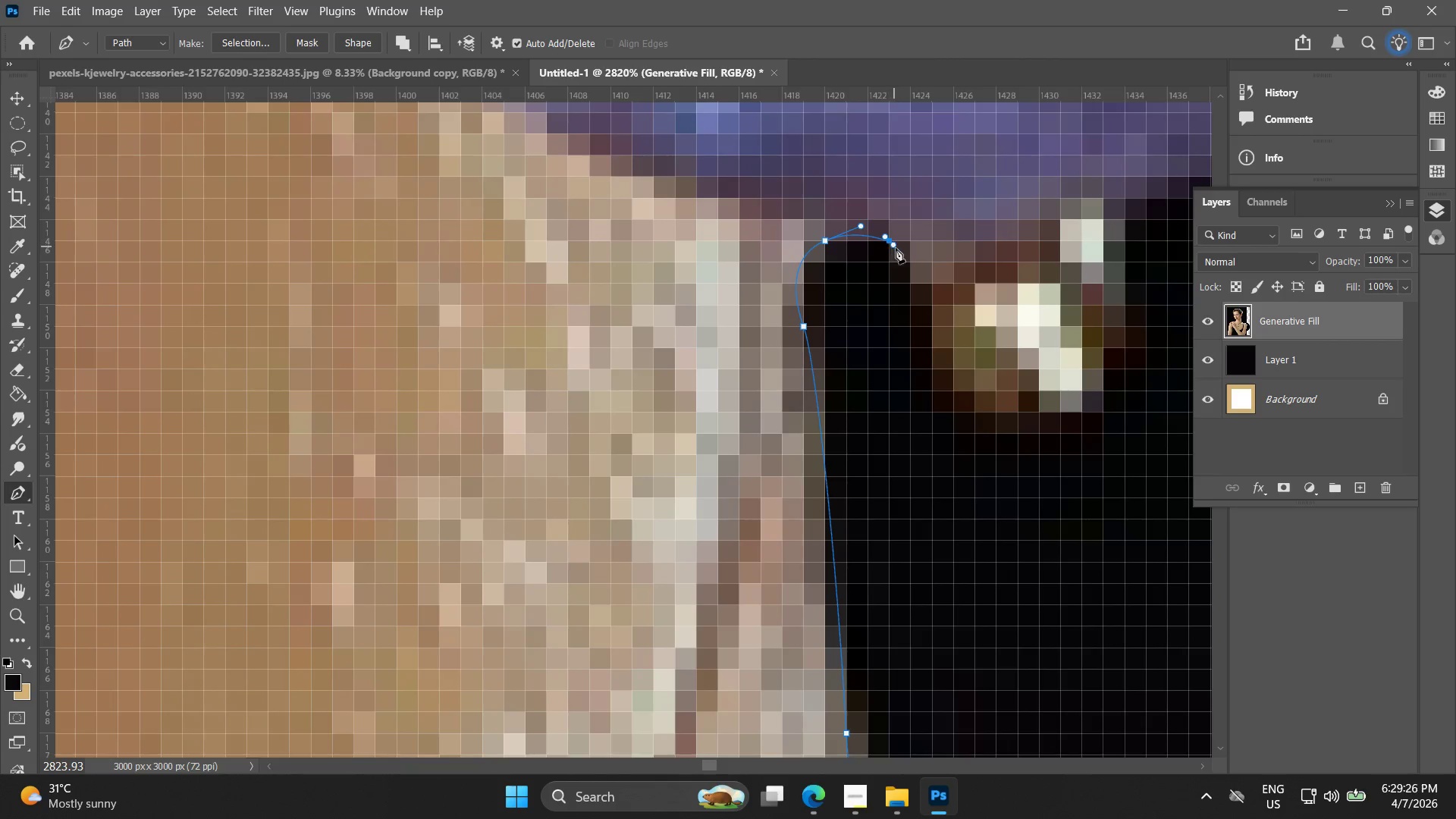 
left_click_drag(start_coordinate=[922, 282], to_coordinate=[930, 309])
 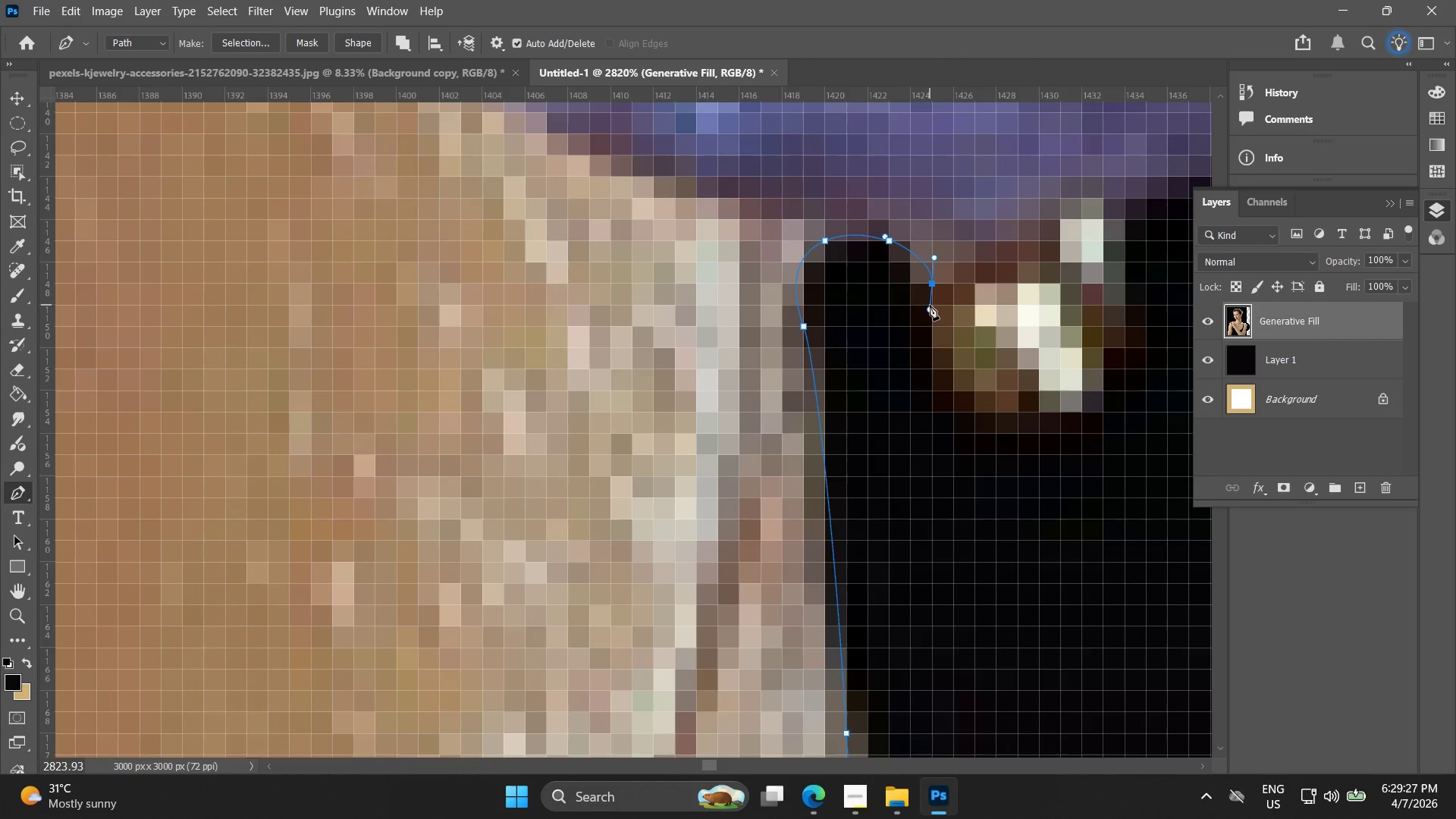 
key(Control+ControlLeft)
 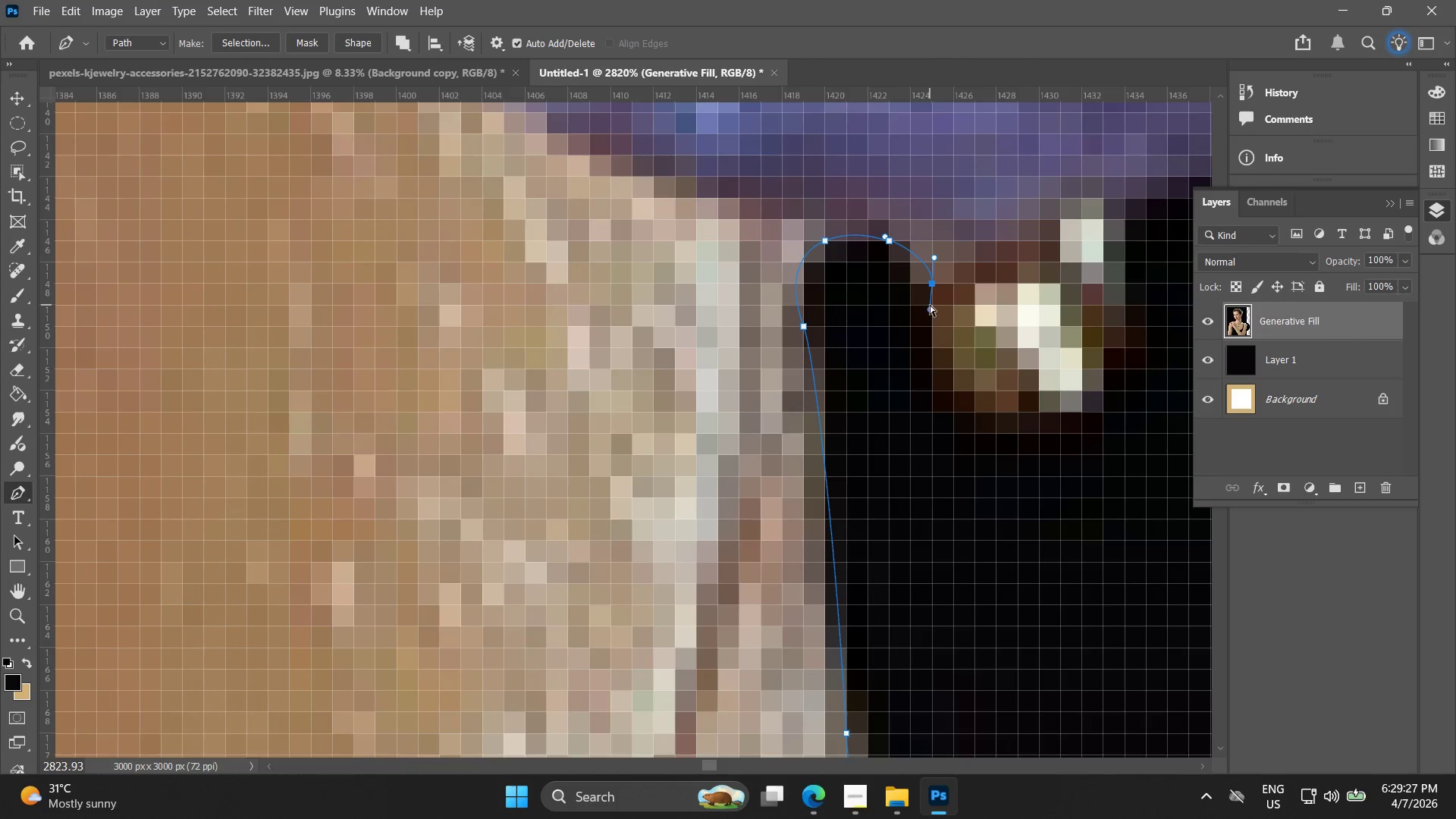 
key(Control+Z)
 